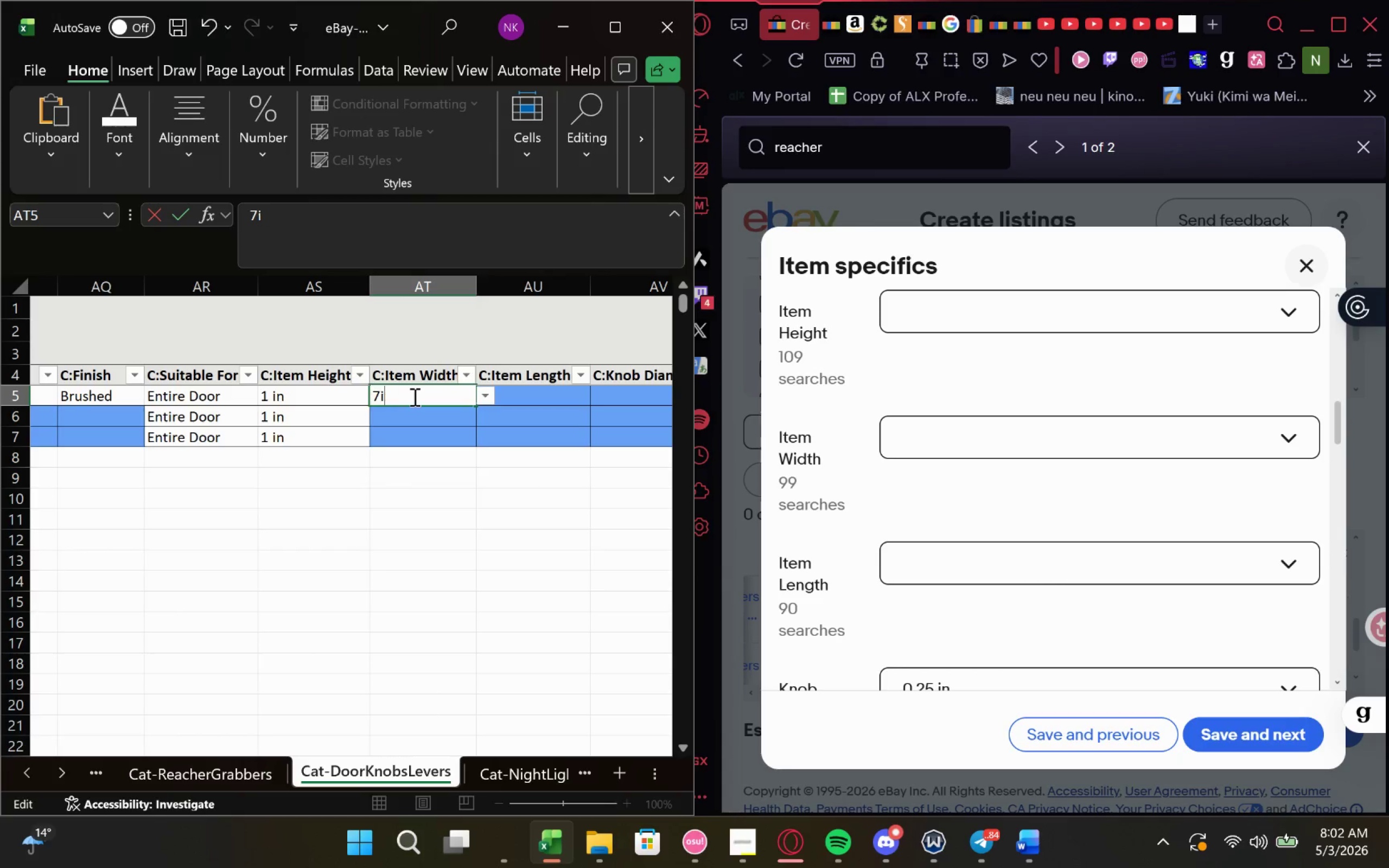 
key(Backspace)
 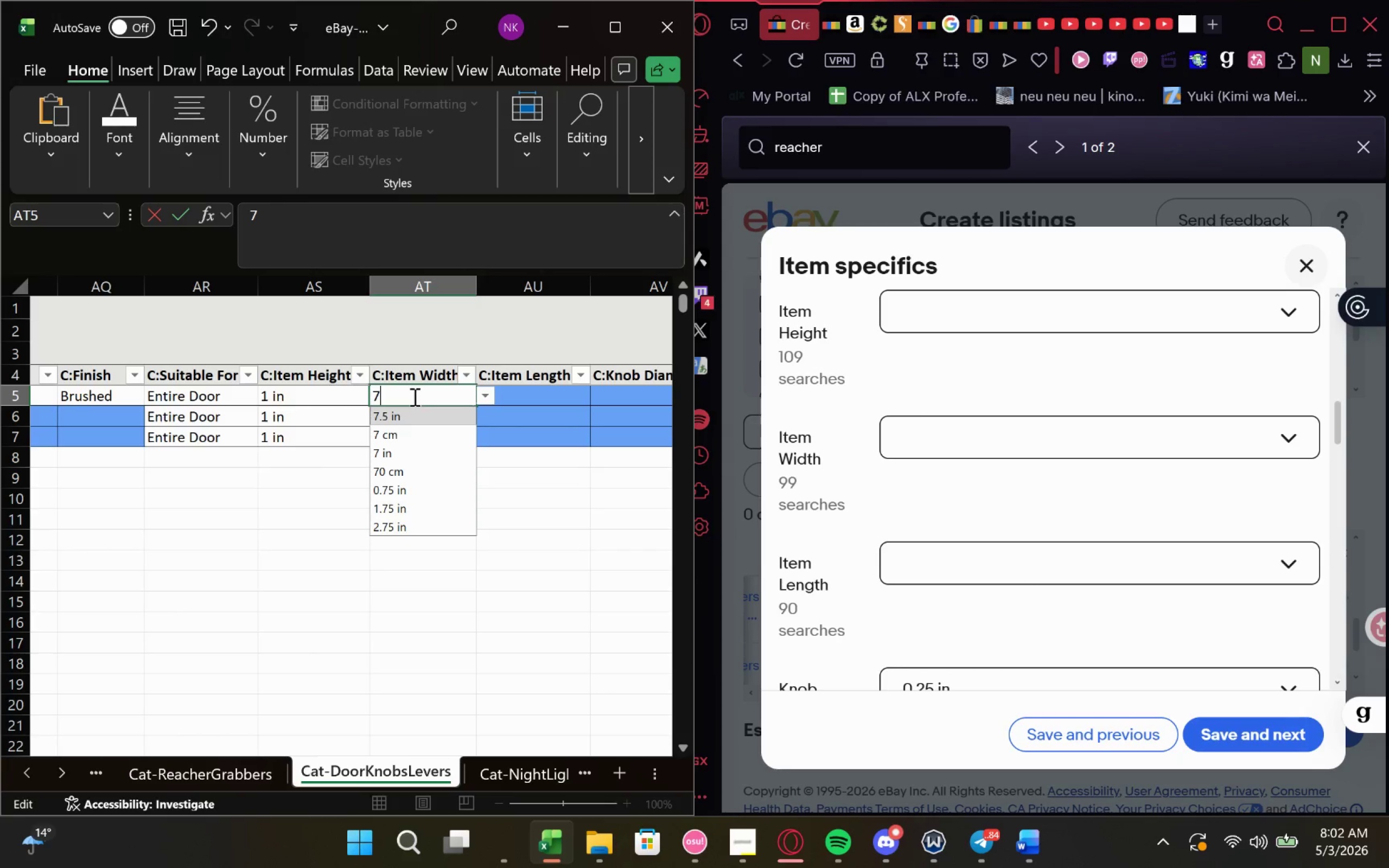 
key(Space)
 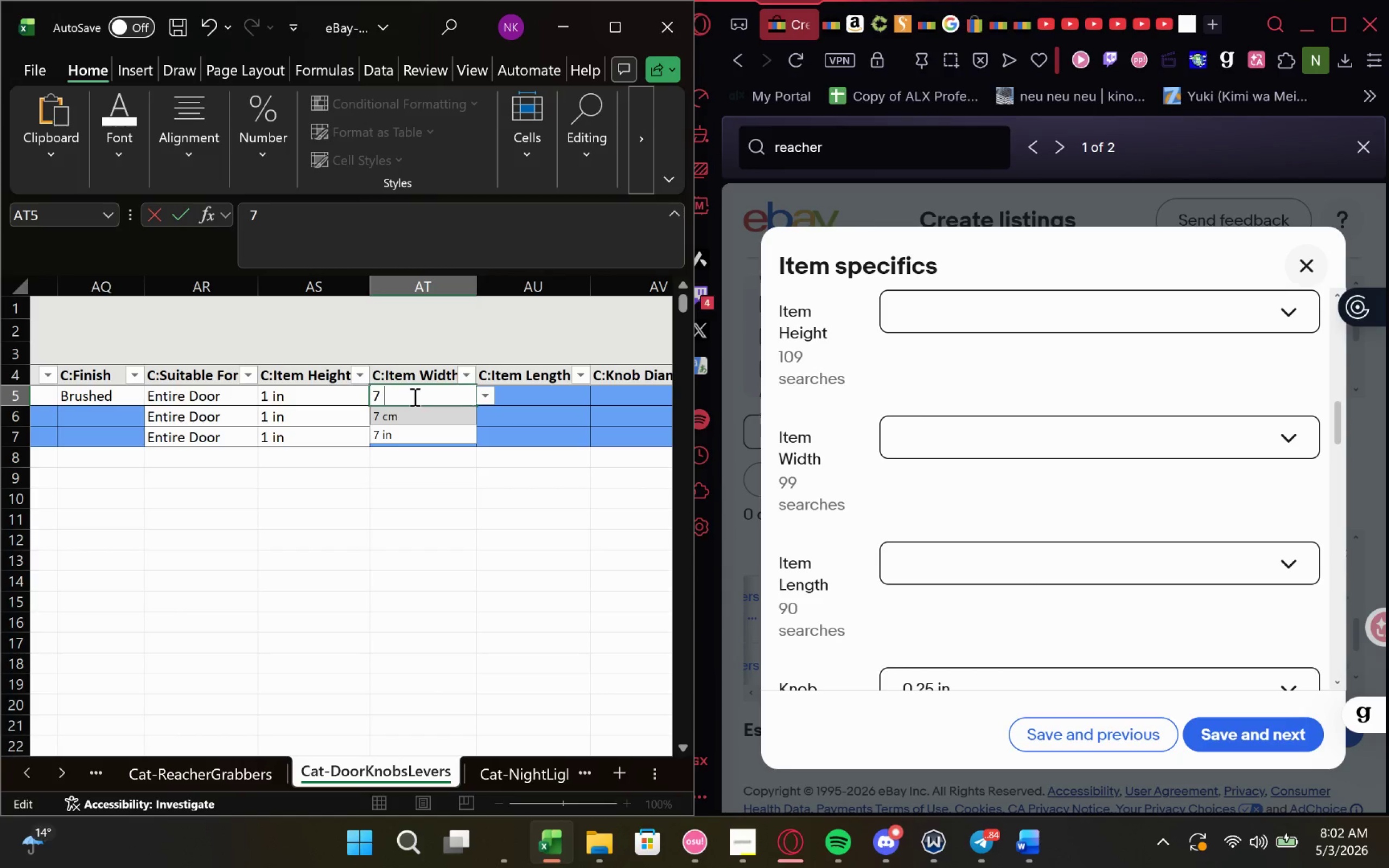 
key(ArrowDown)
 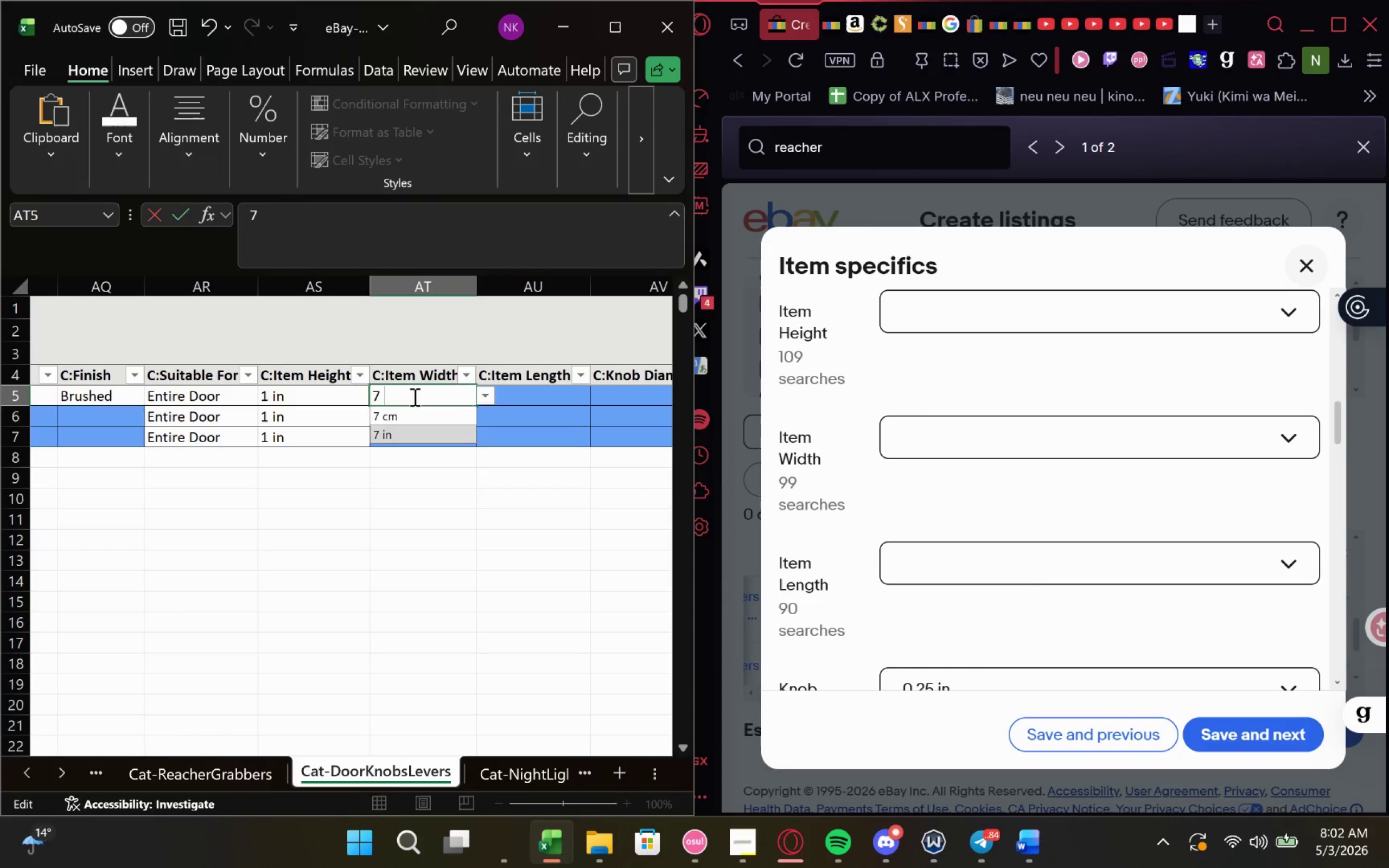 
key(Enter)
 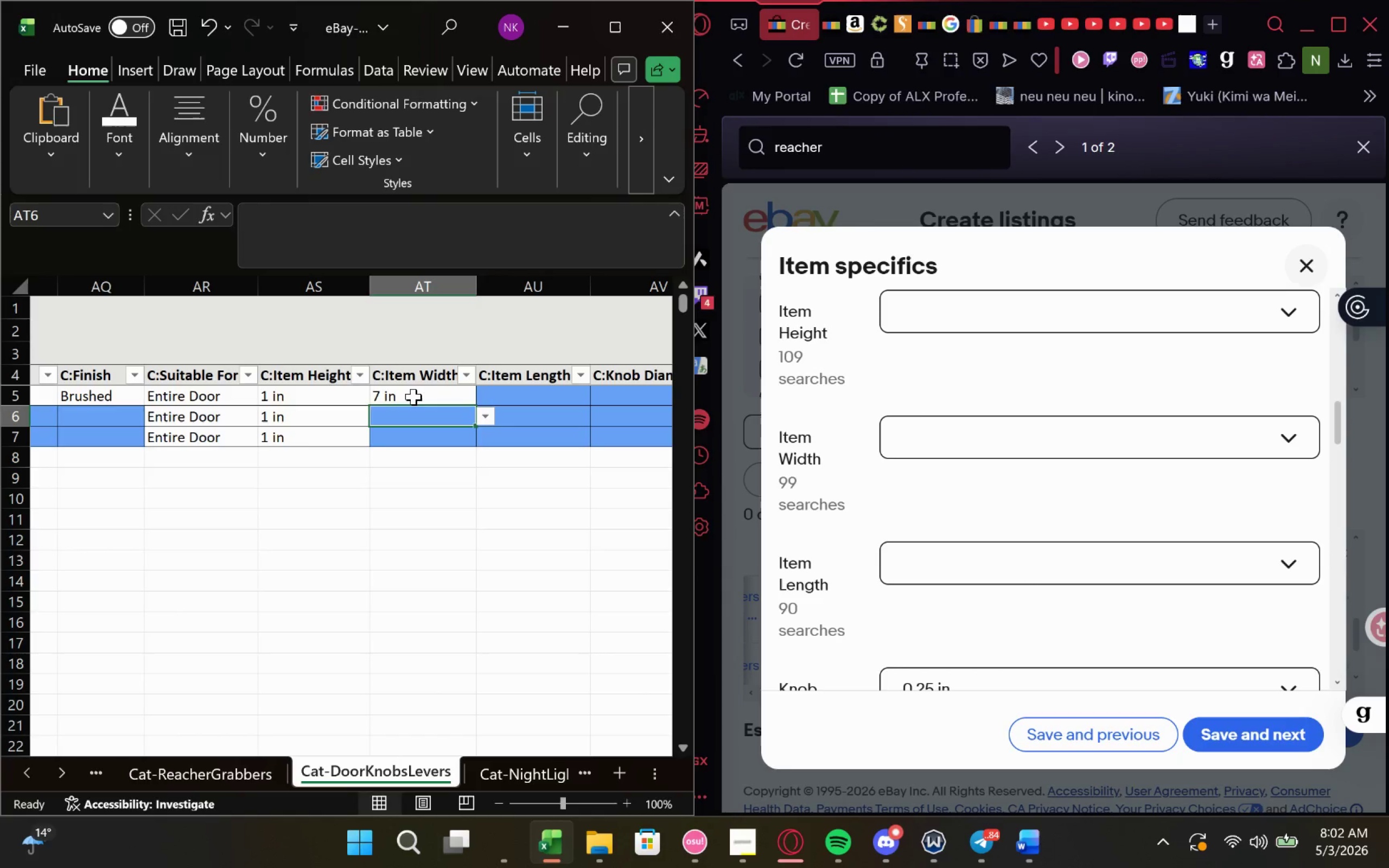 
left_click([413, 397])
 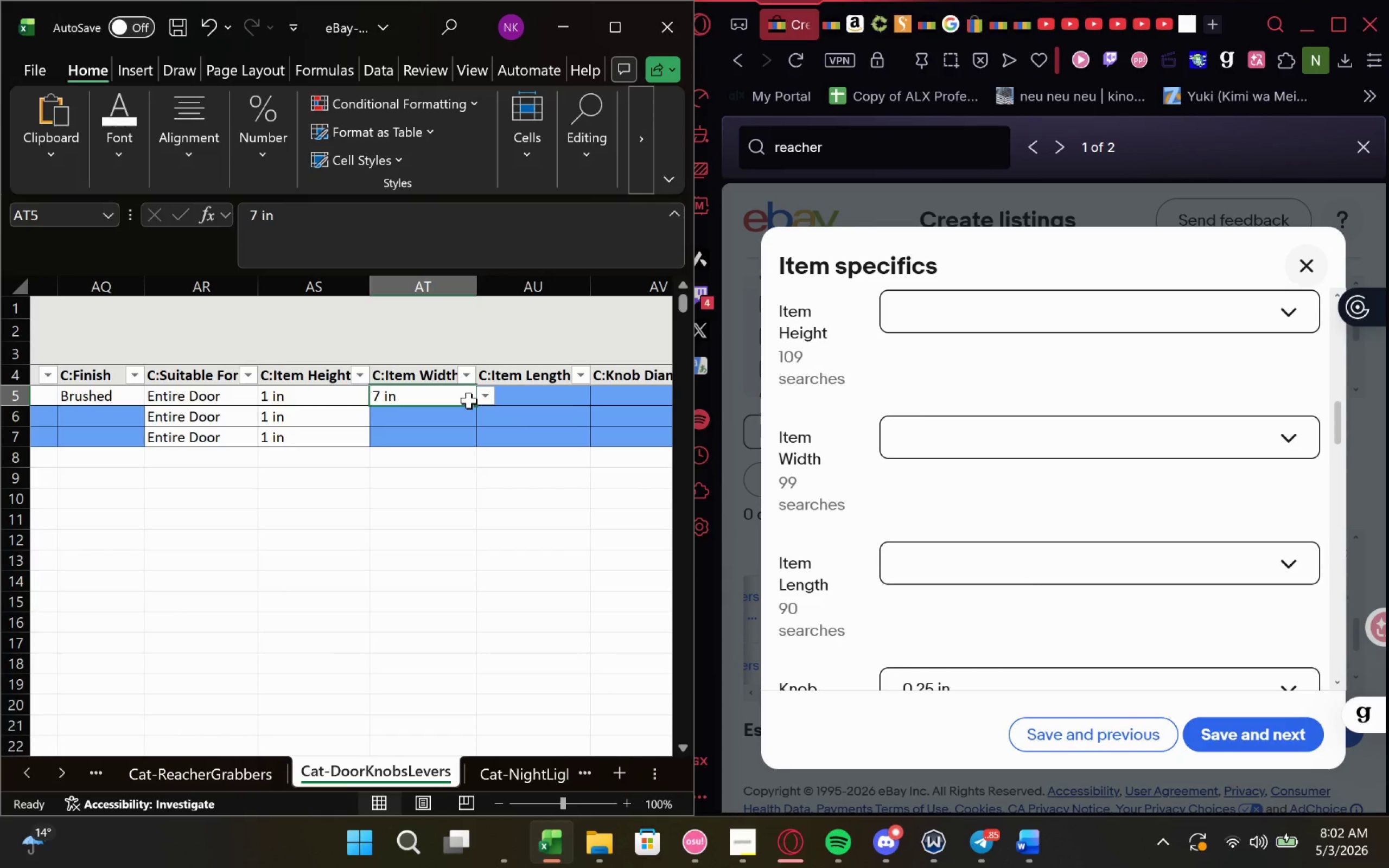 
left_click_drag(start_coordinate=[473, 401], to_coordinate=[473, 445])
 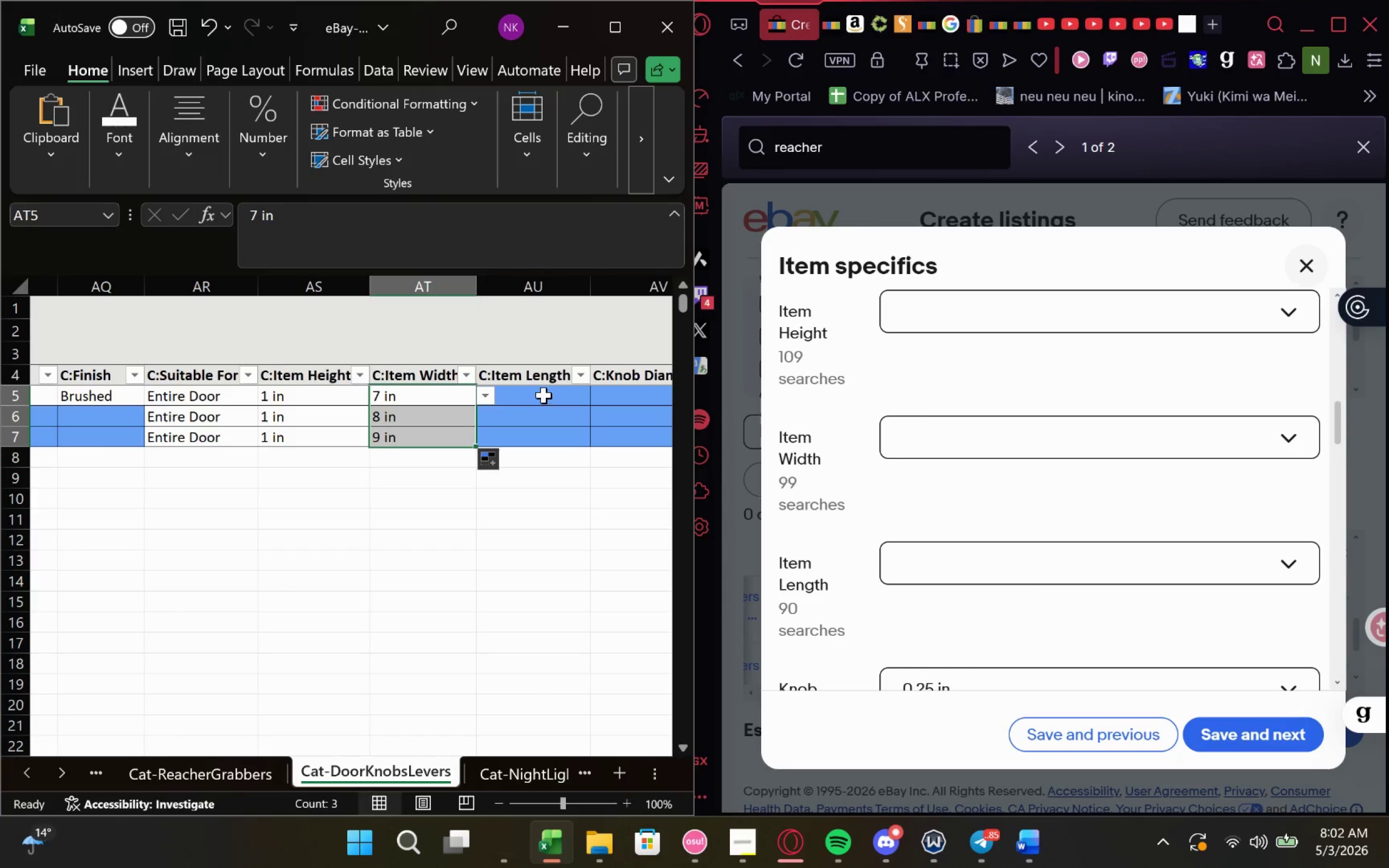 
left_click([544, 395])
 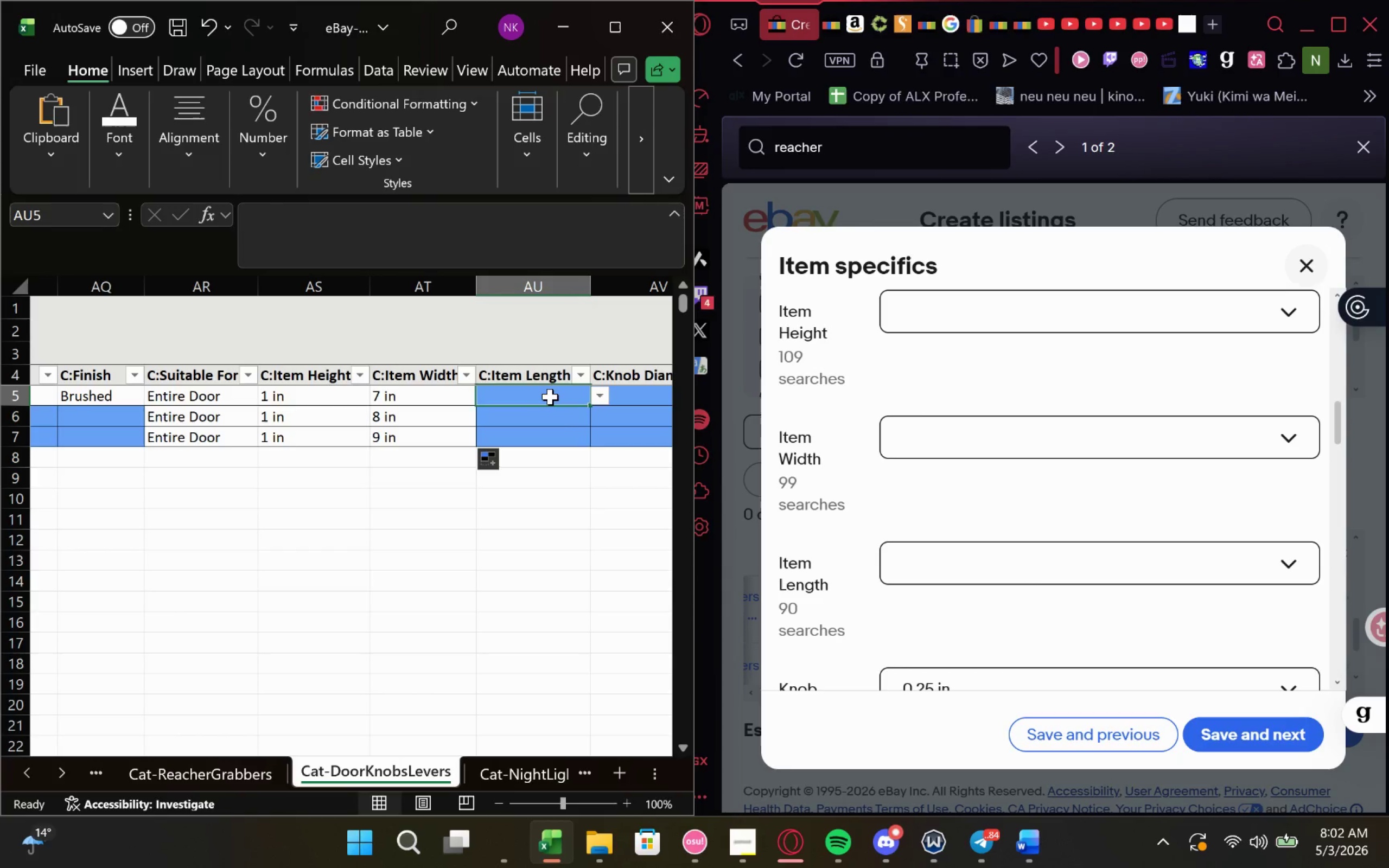 
type(no)
key(Backspace)
key(Backspace)
type(Does Not Appl)
 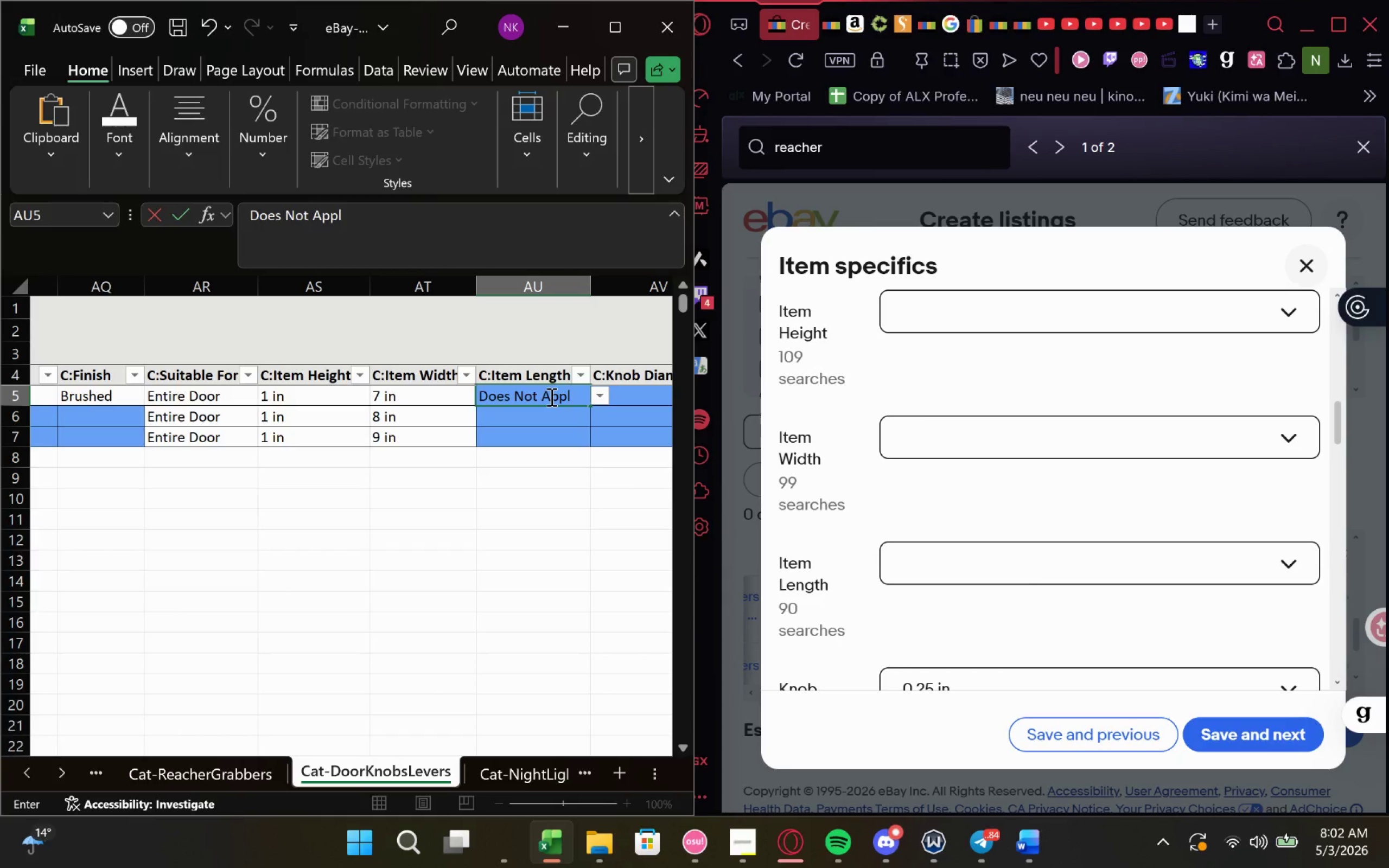 
key(Y)
 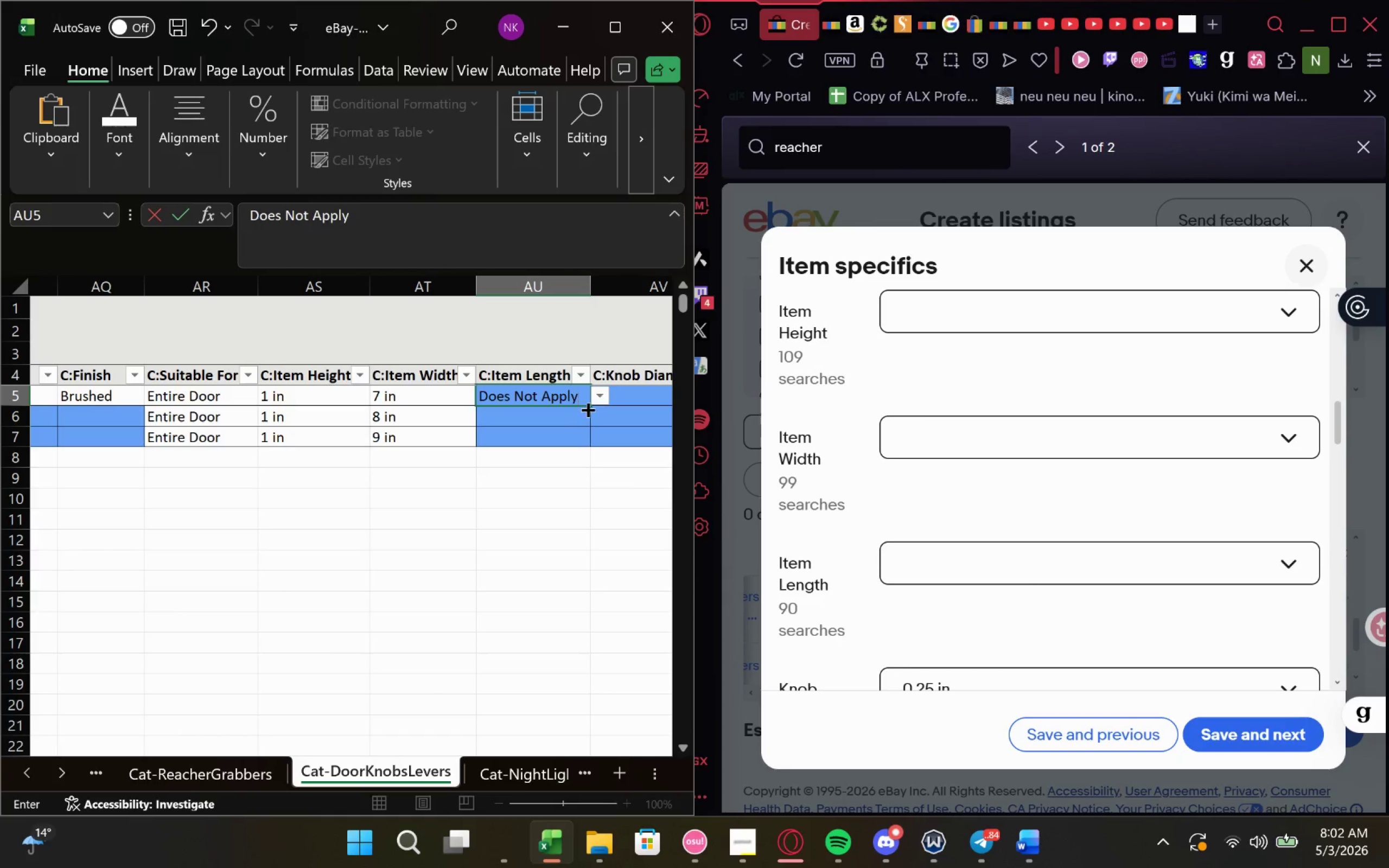 
left_click_drag(start_coordinate=[588, 409], to_coordinate=[590, 442])
 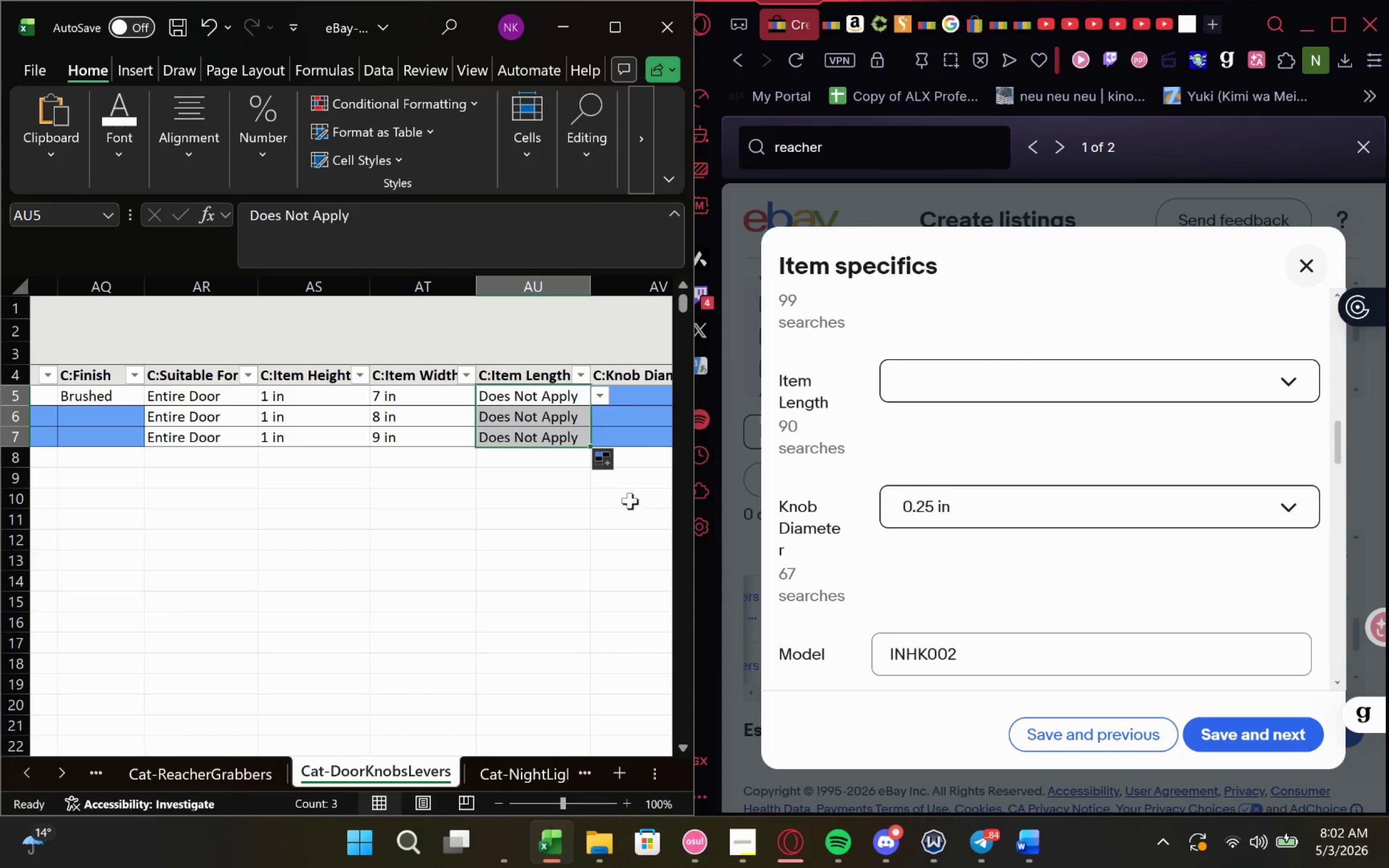 
right_click([307, 404])
 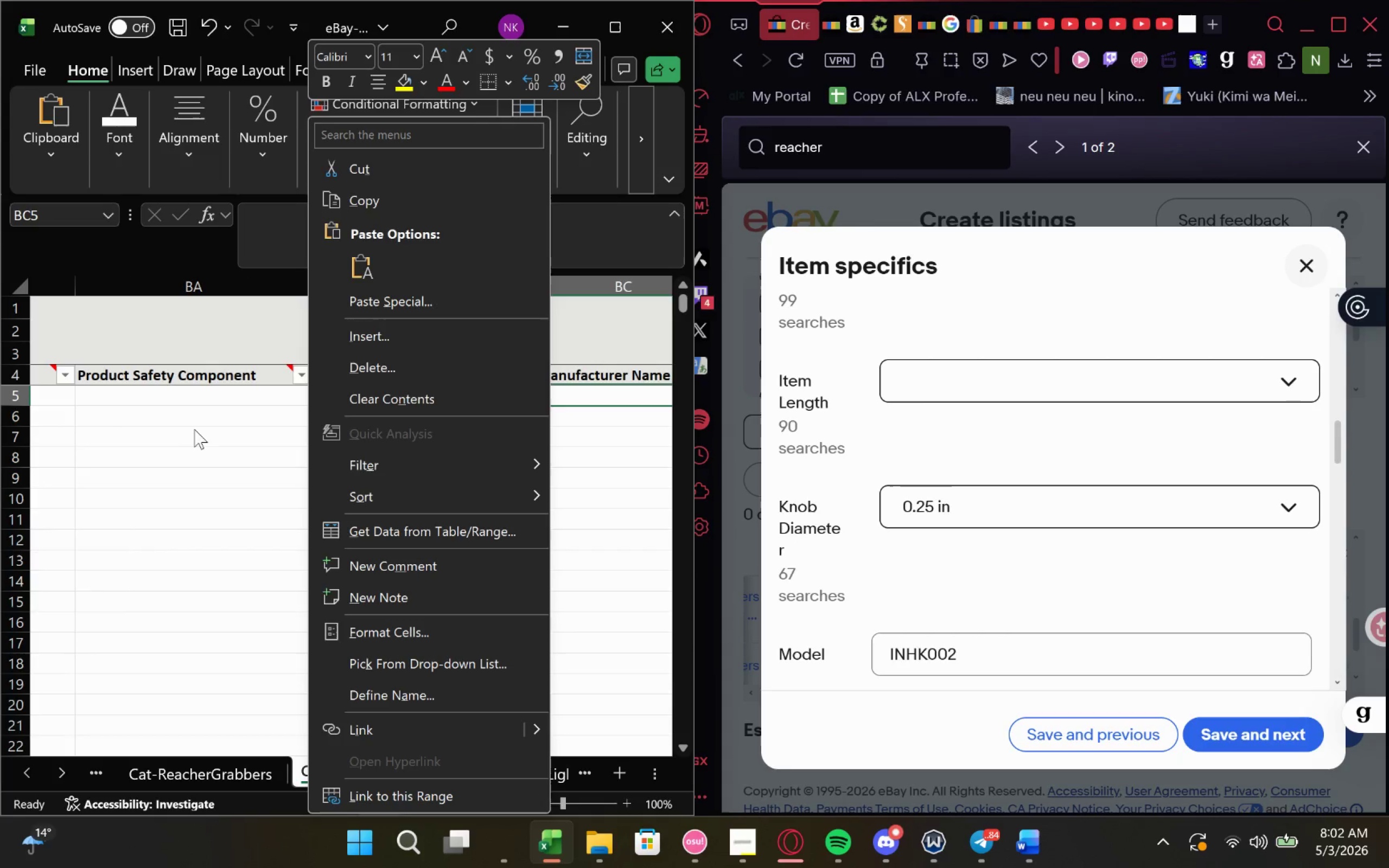 
scroll: coordinate [455, 400], scroll_direction: down, amount: 4.0
 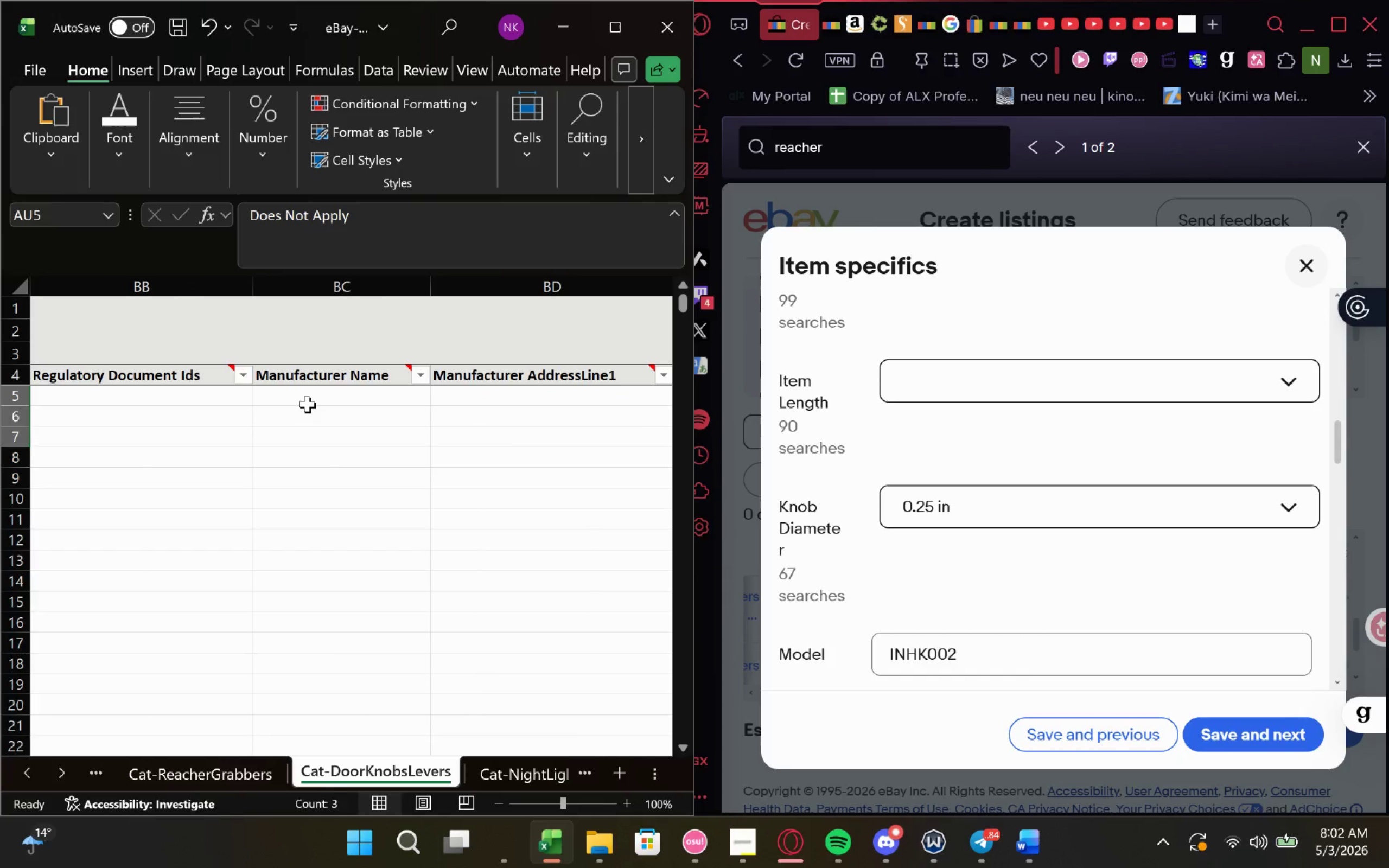 
left_click([196, 431])
 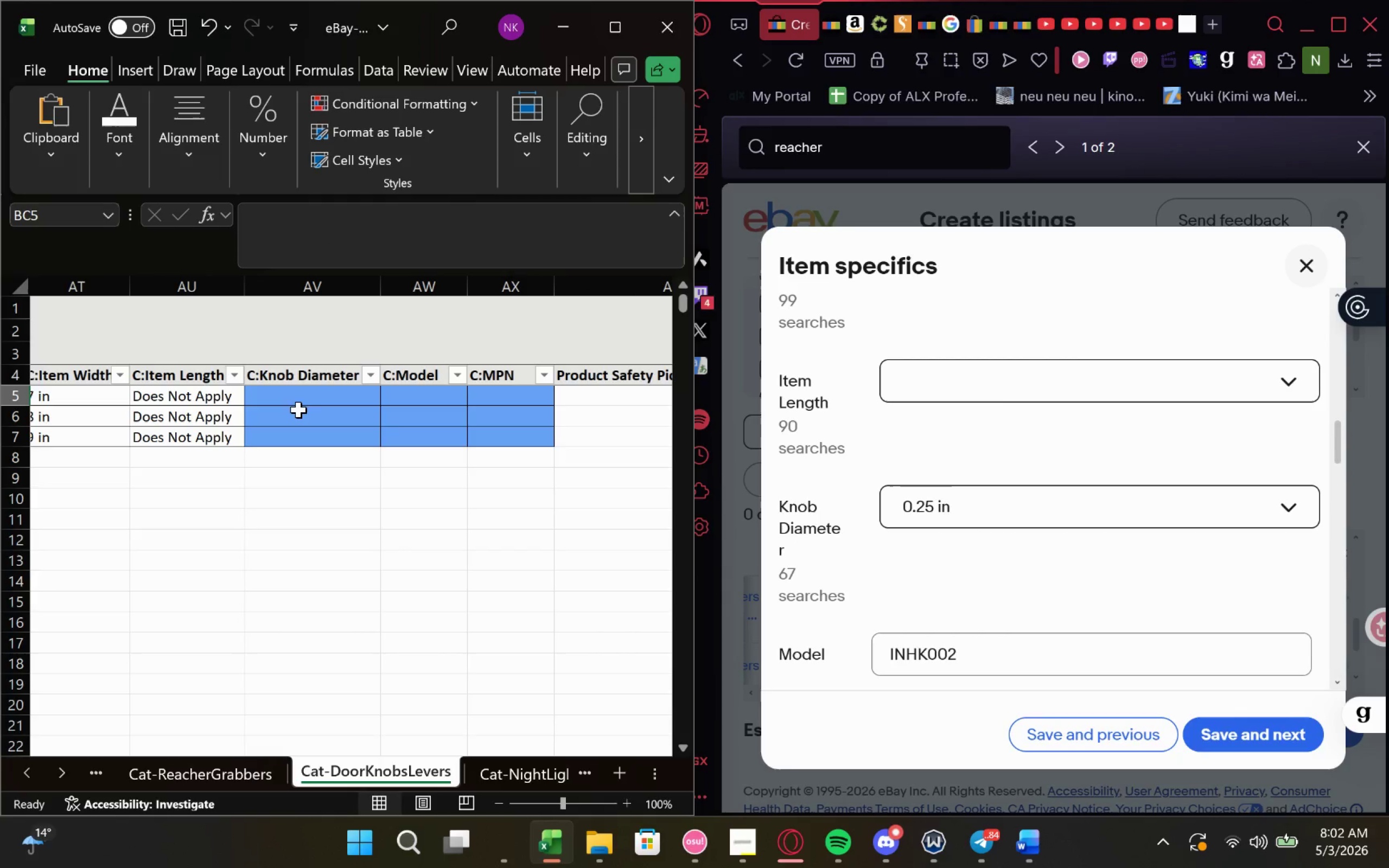 
left_click([194, 400])
 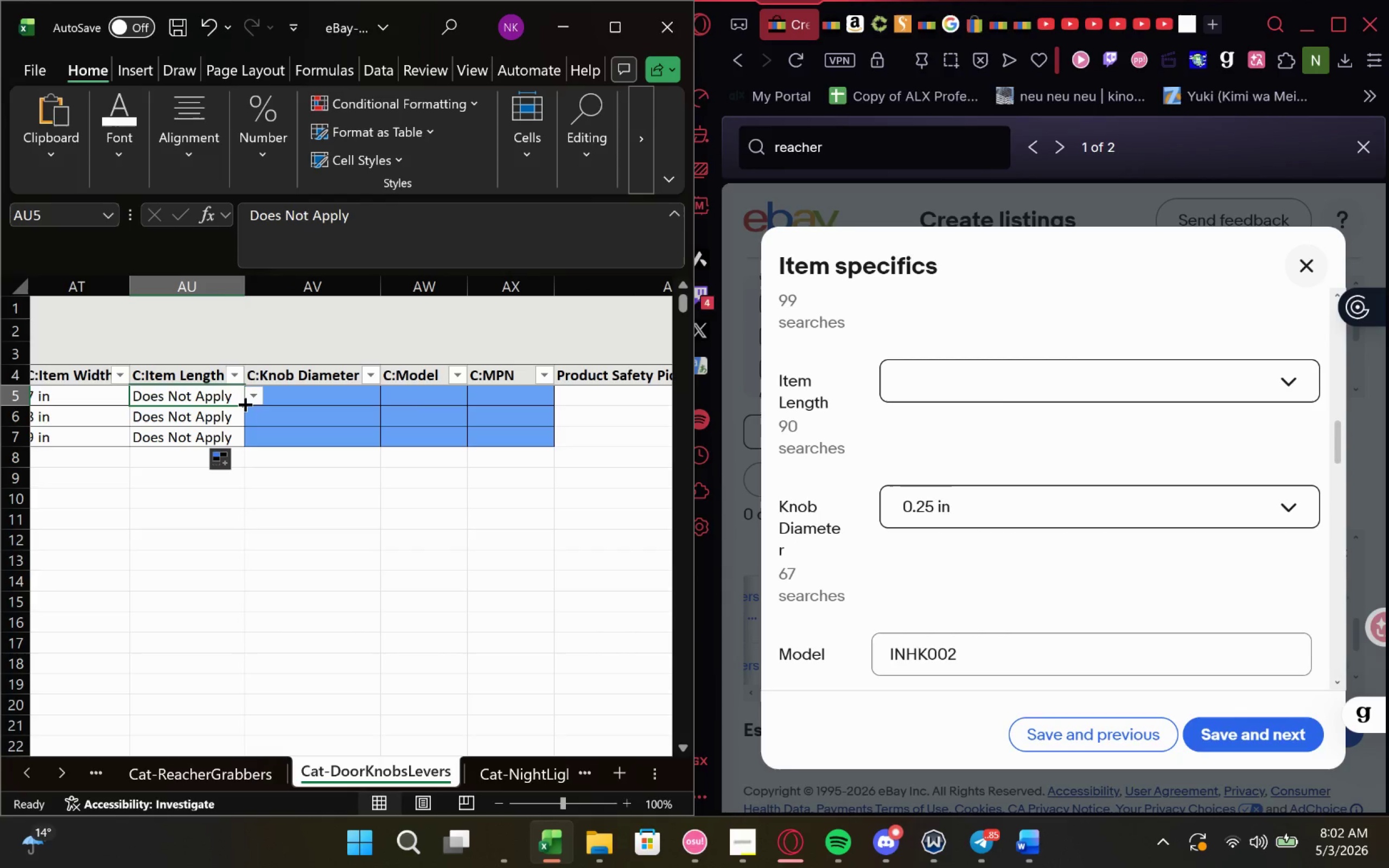 
left_click_drag(start_coordinate=[241, 403], to_coordinate=[367, 444])
 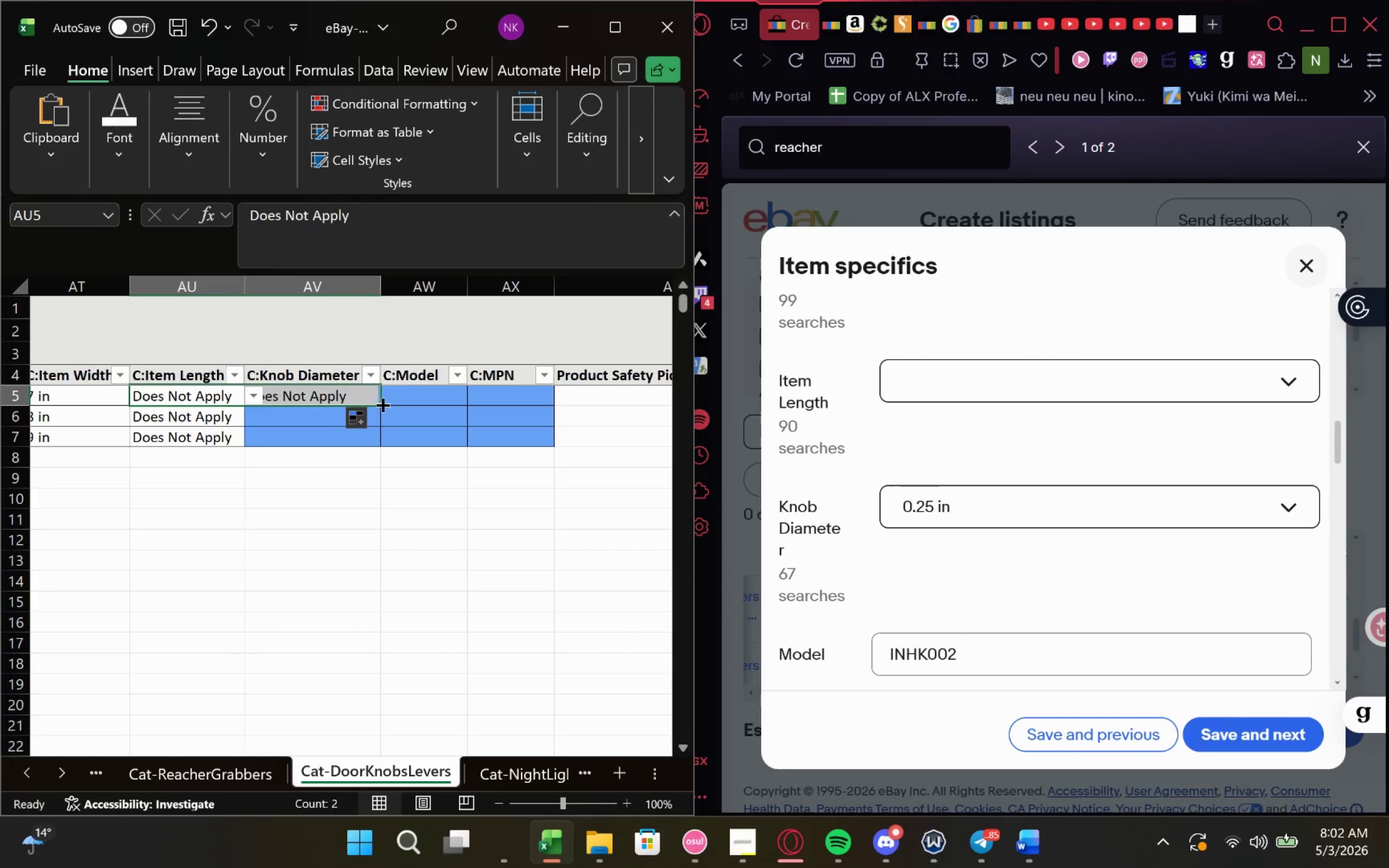 
left_click_drag(start_coordinate=[379, 404], to_coordinate=[378, 444])
 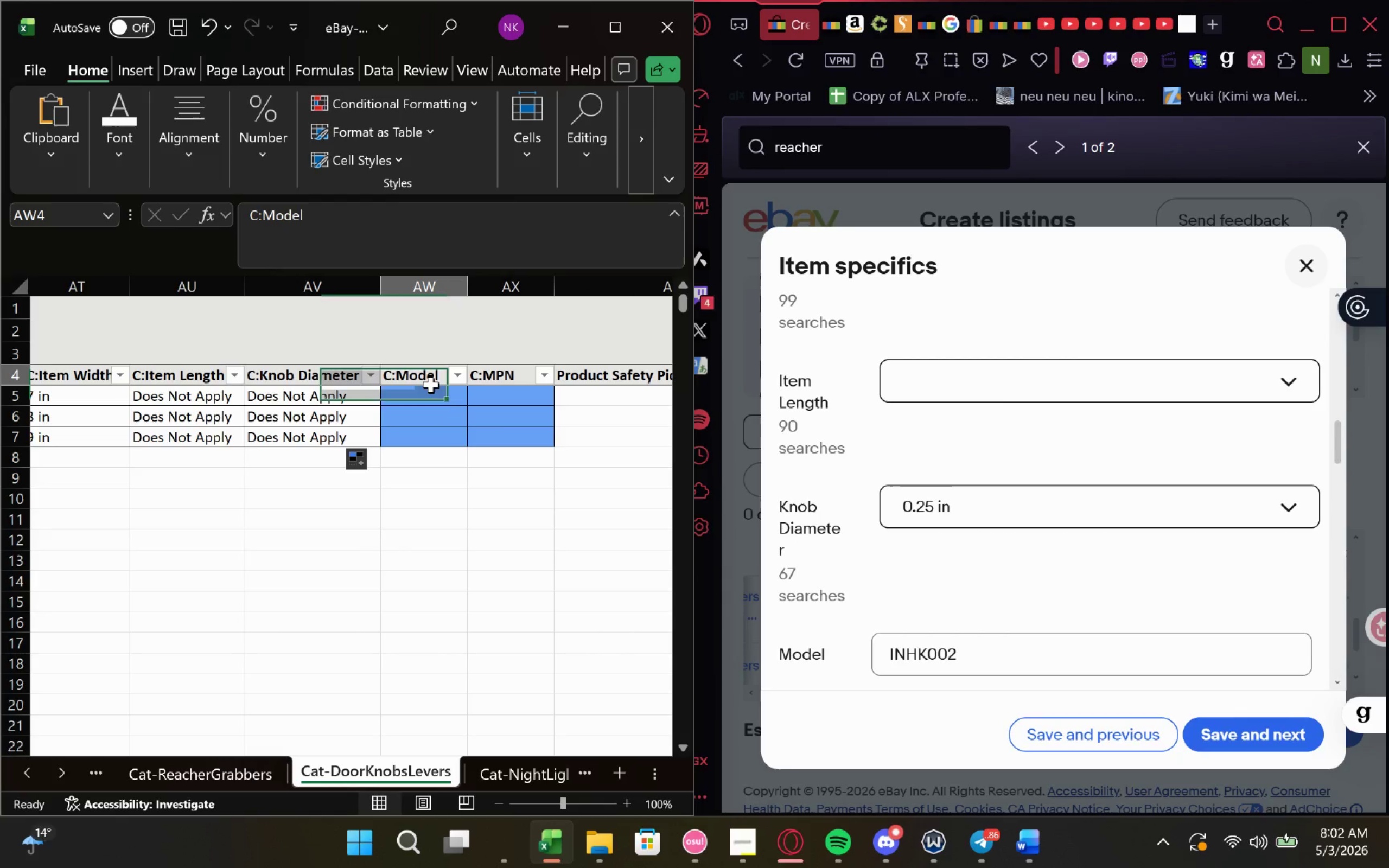 
left_click([434, 403])
 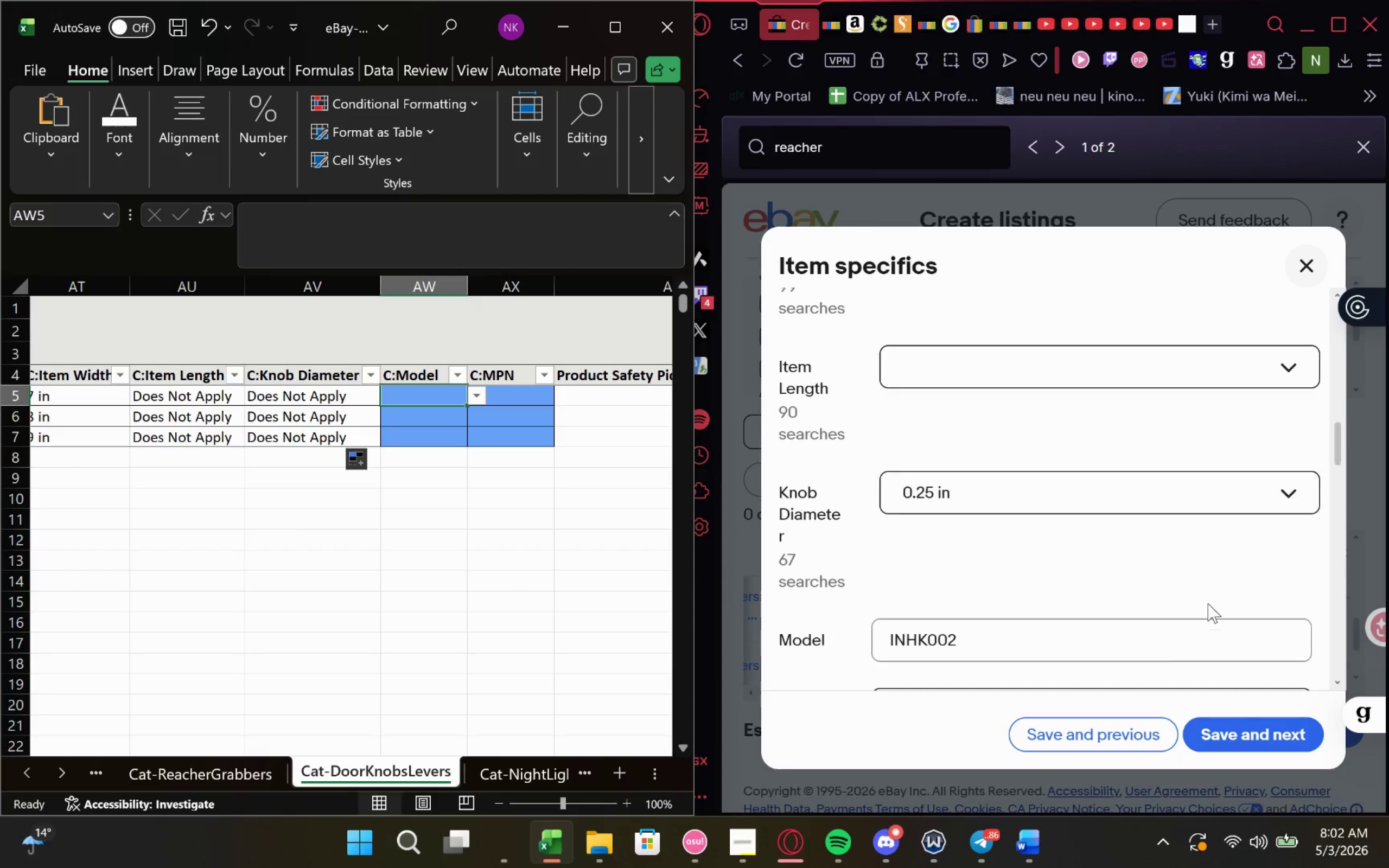 
wait(5.52)
 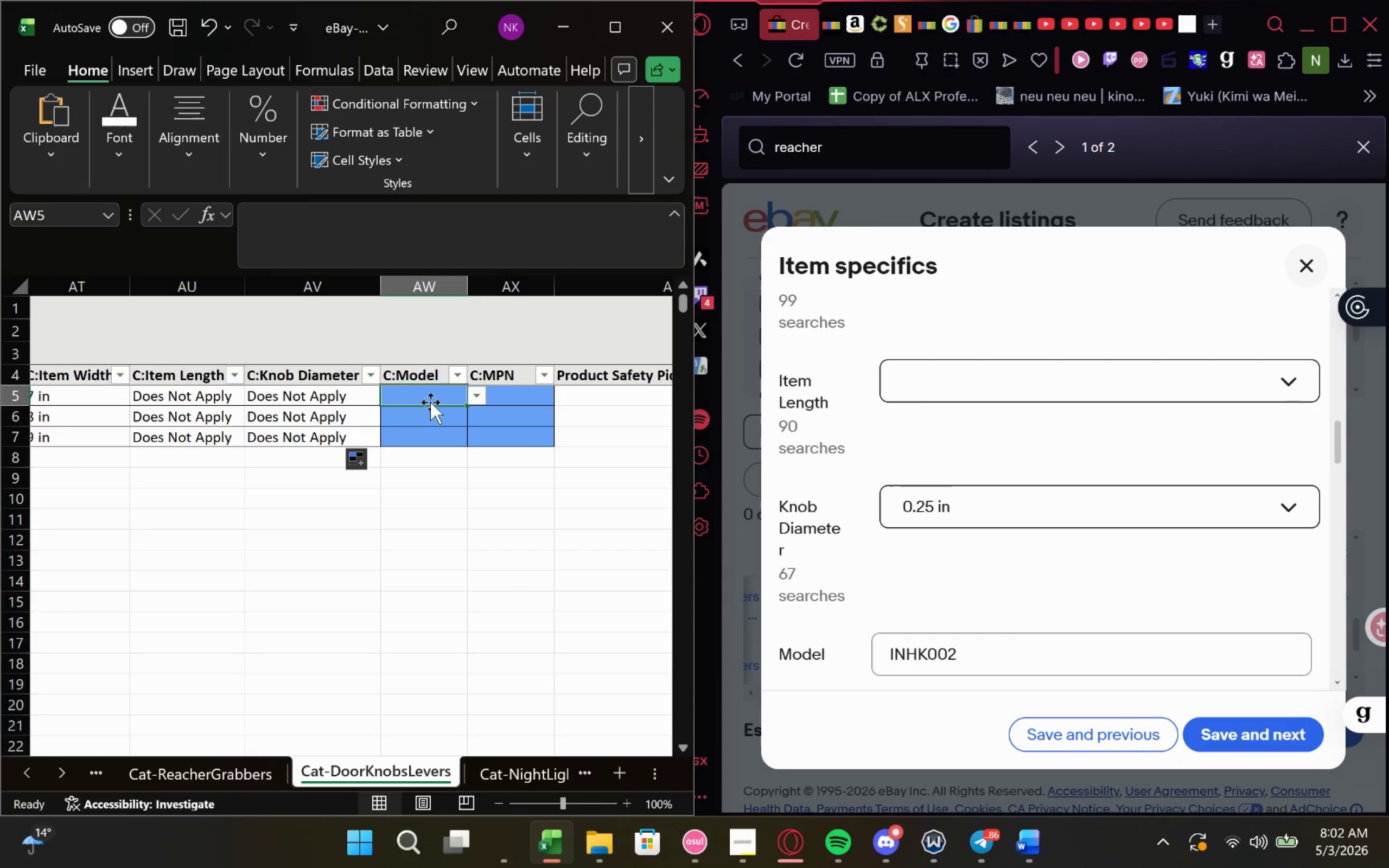 
left_click_drag(start_coordinate=[971, 616], to_coordinate=[875, 636])
 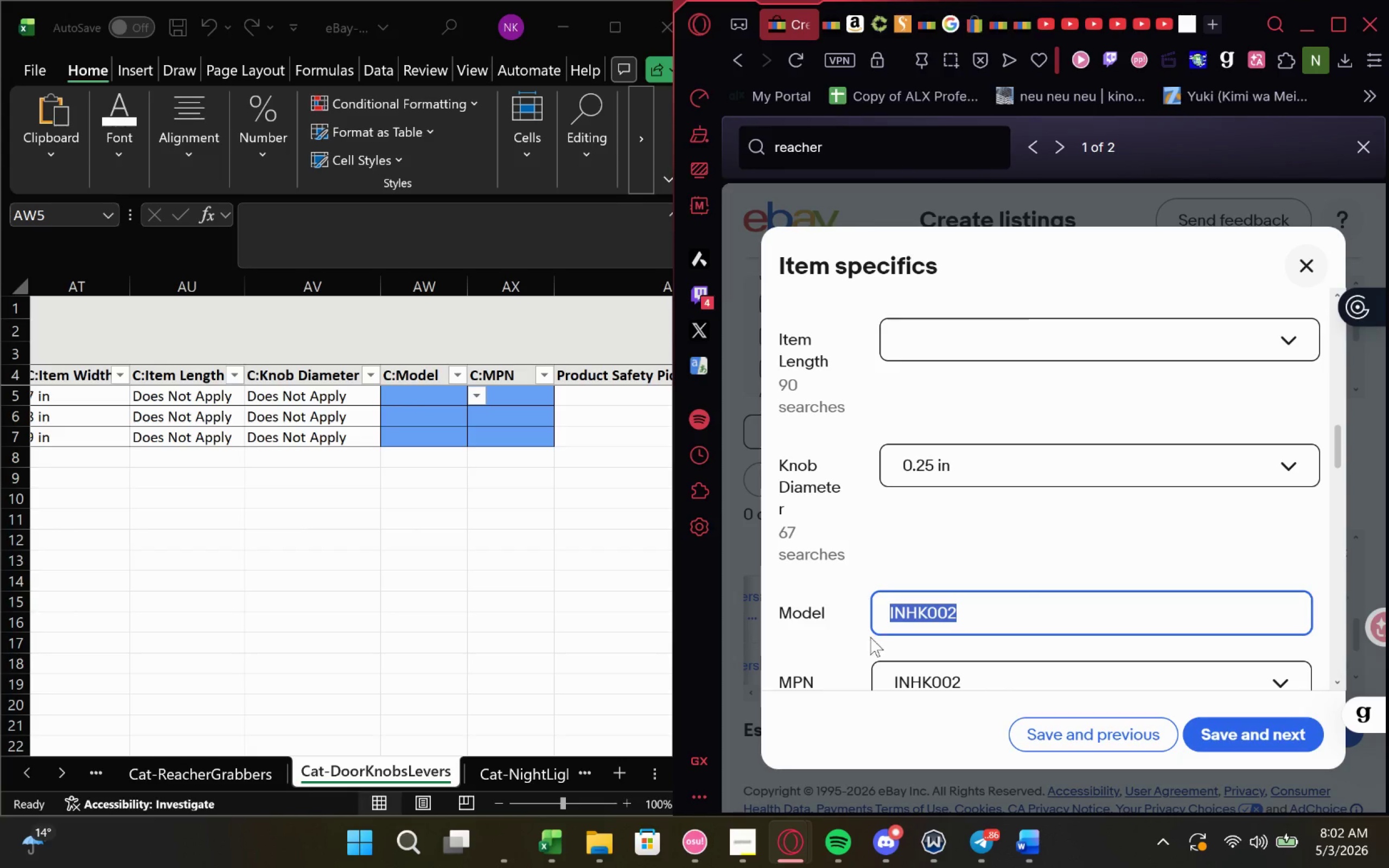 
key(Control+C)
 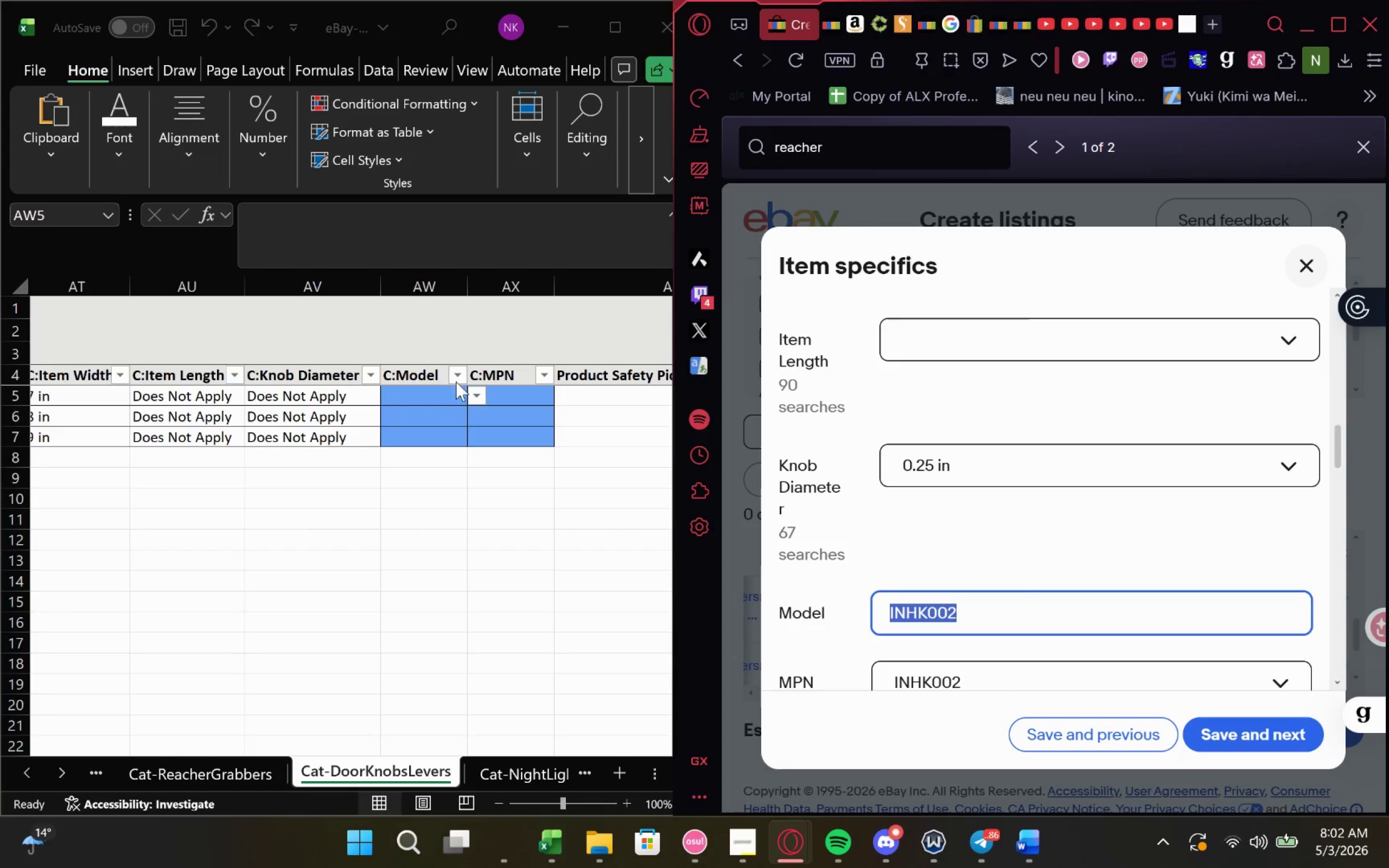 
left_click([430, 390])
 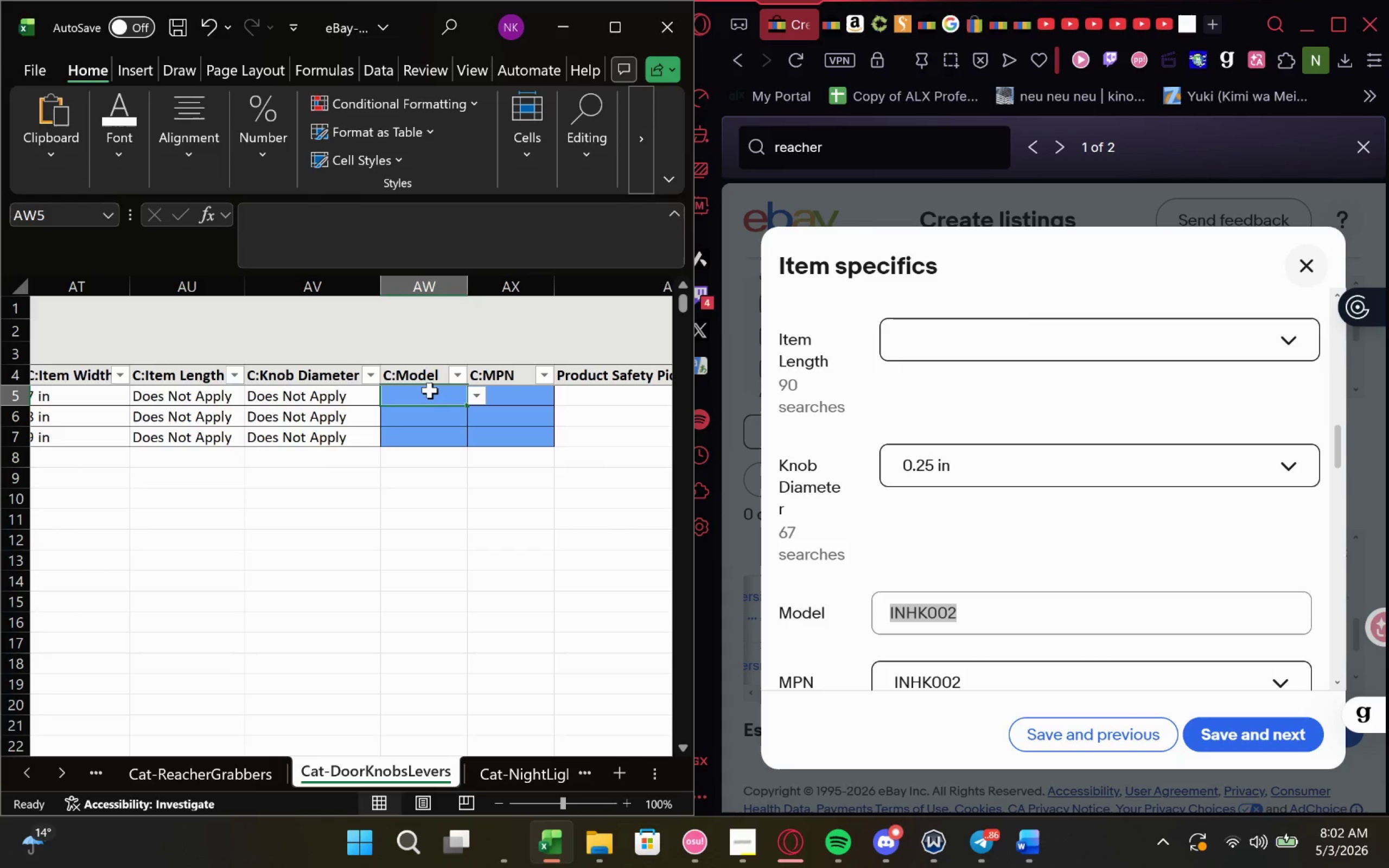 
key(Control+V)
 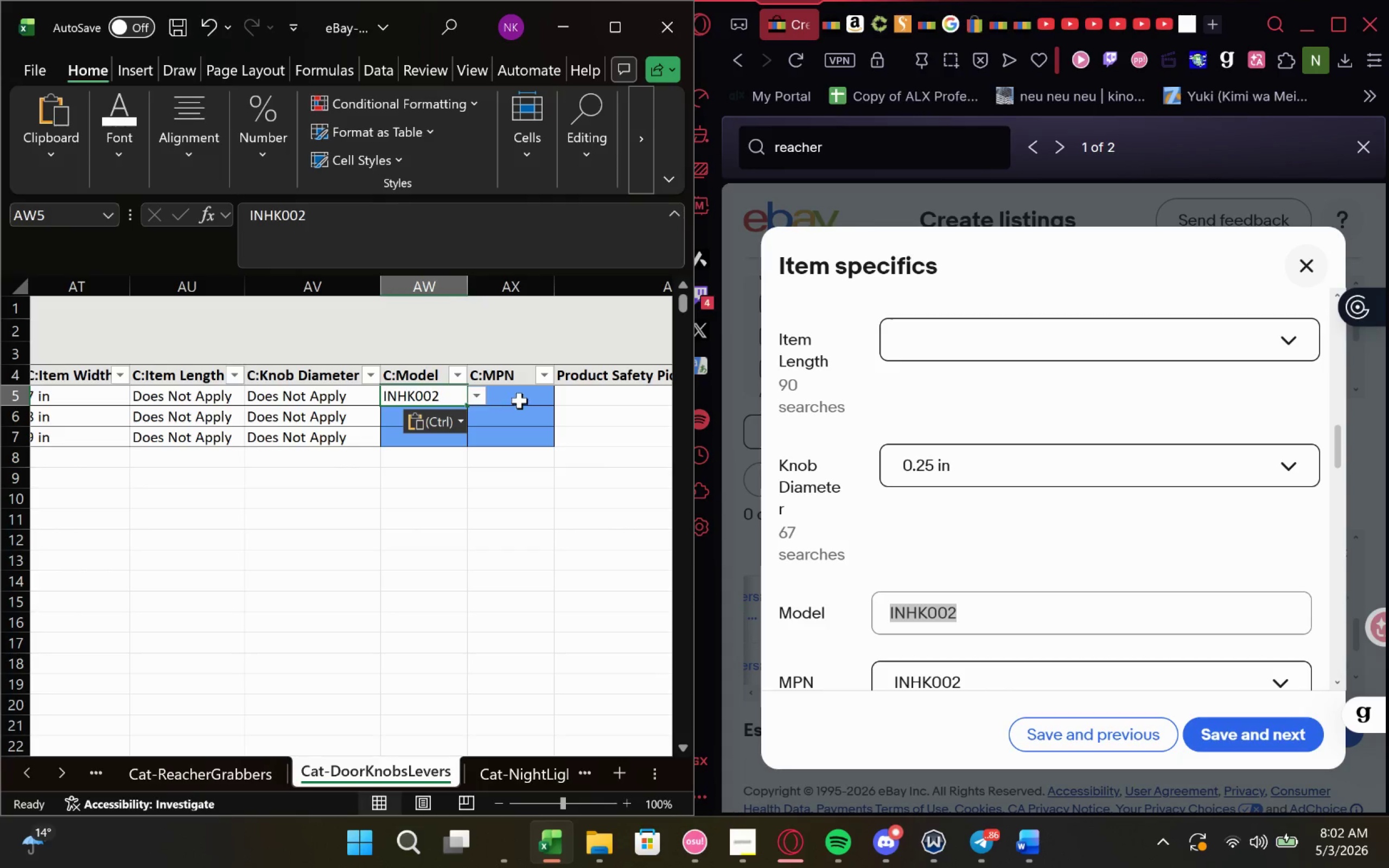 
key(Control+V)
 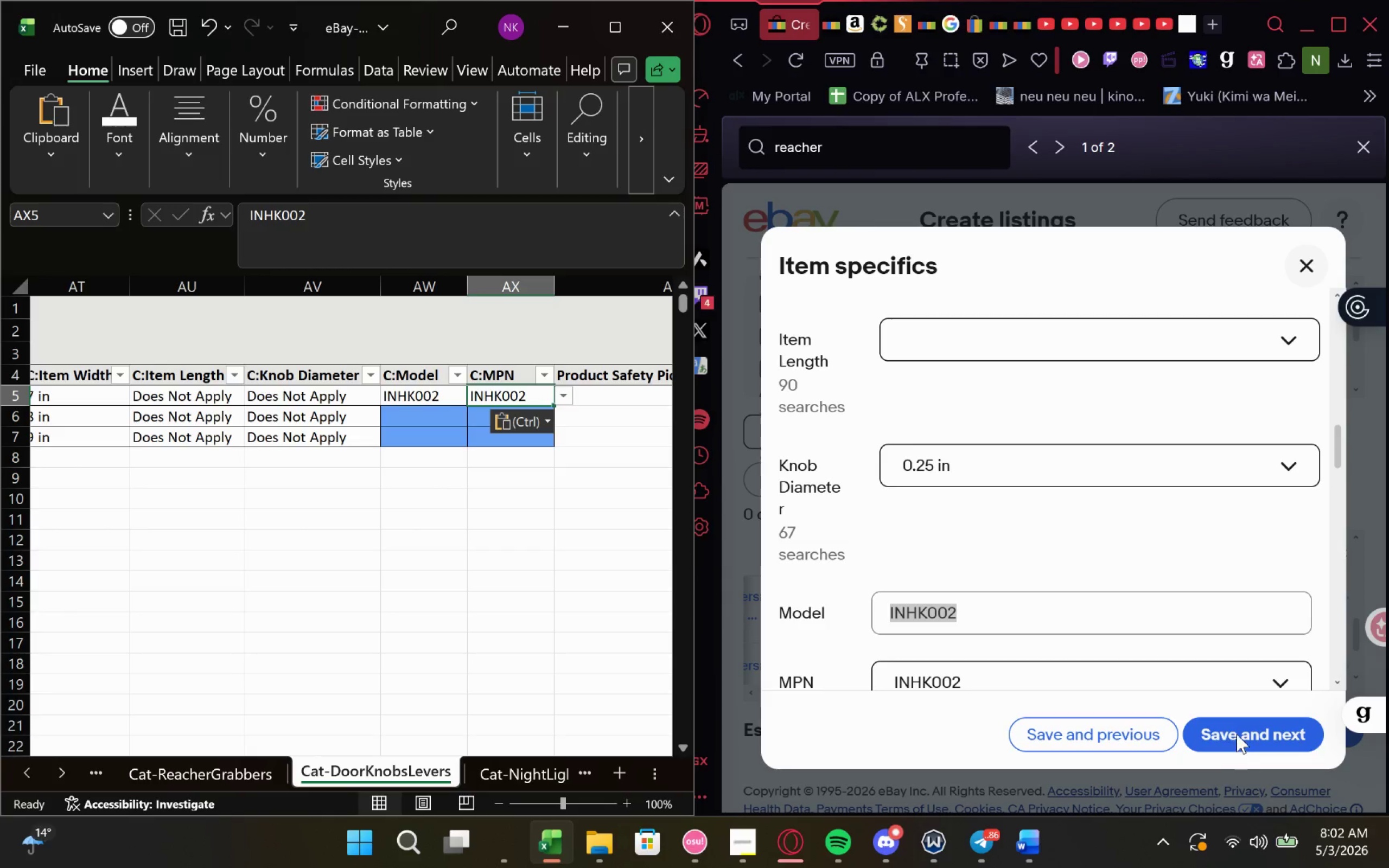 
left_click([1237, 731])
 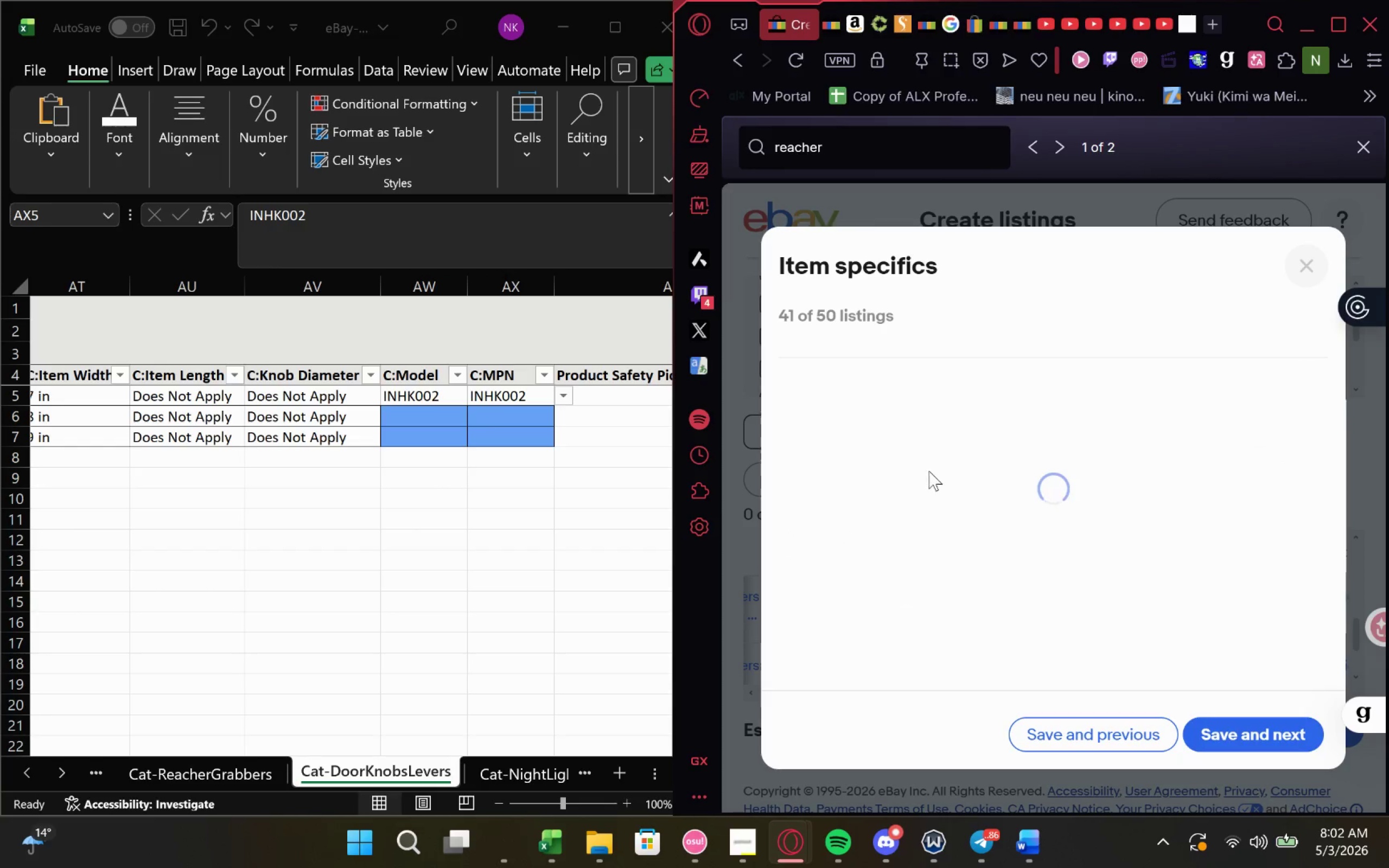 
mouse_move([959, 450])
 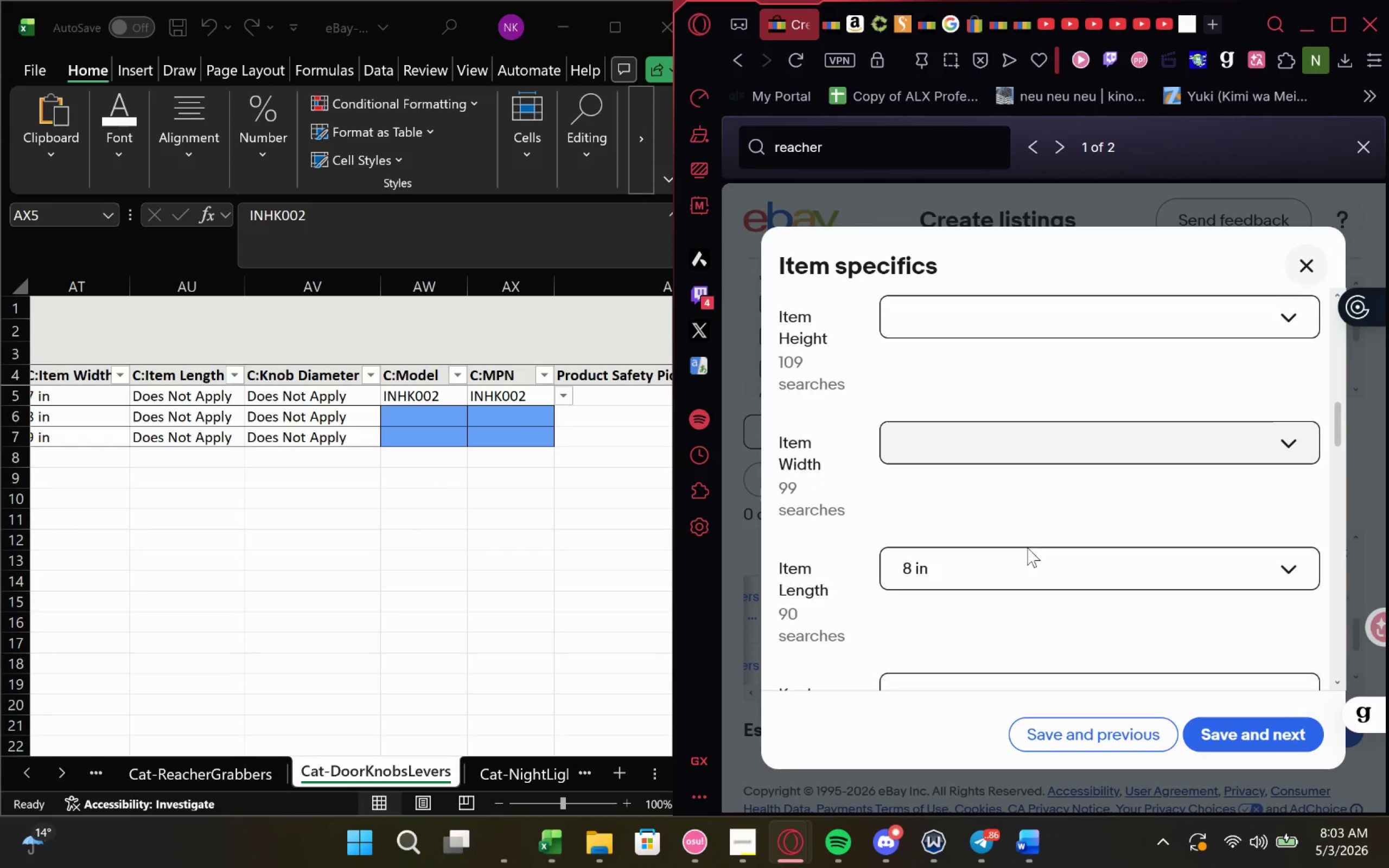 
wait(6.49)
 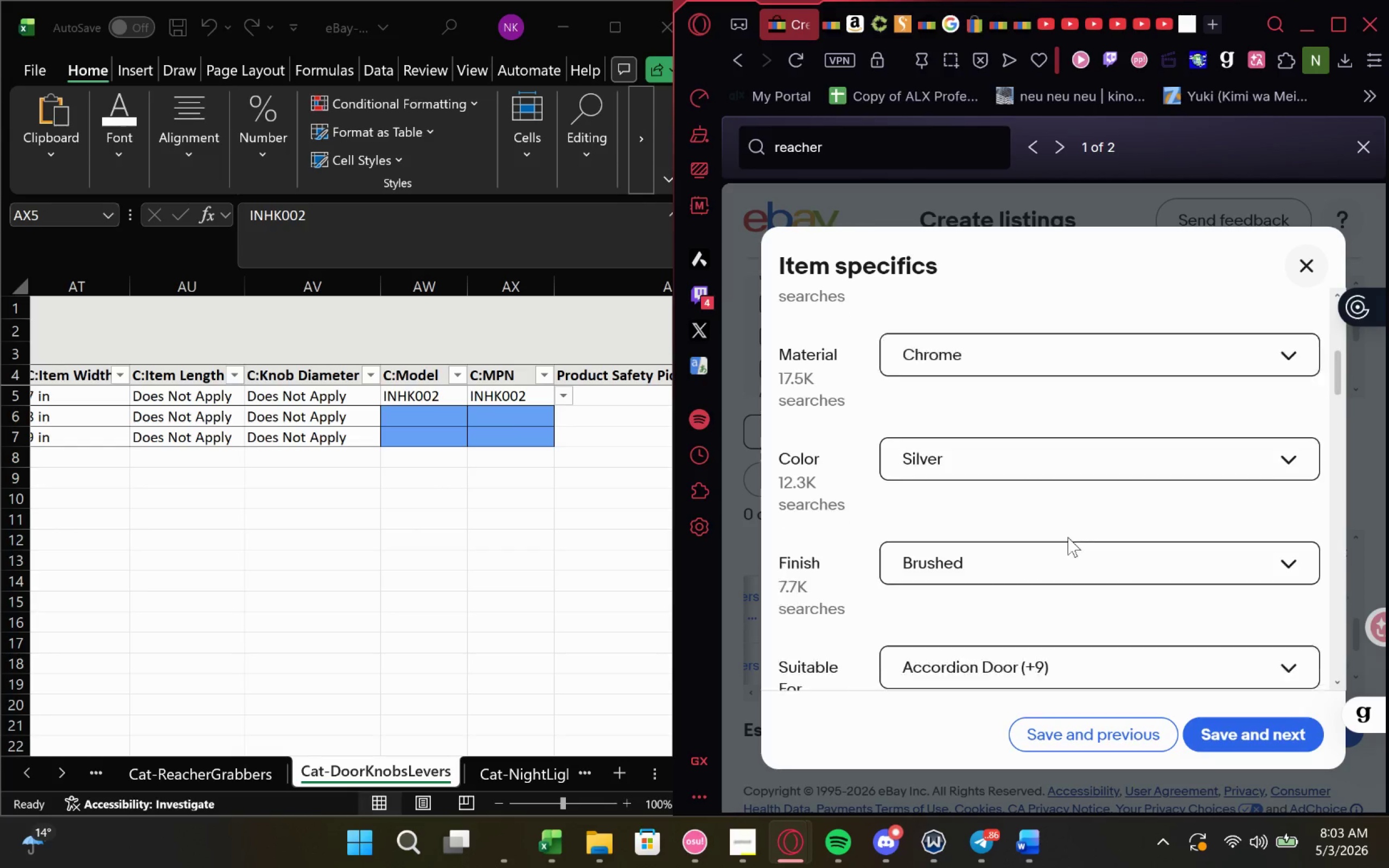 
left_click_drag(start_coordinate=[1001, 559], to_coordinate=[859, 560])
 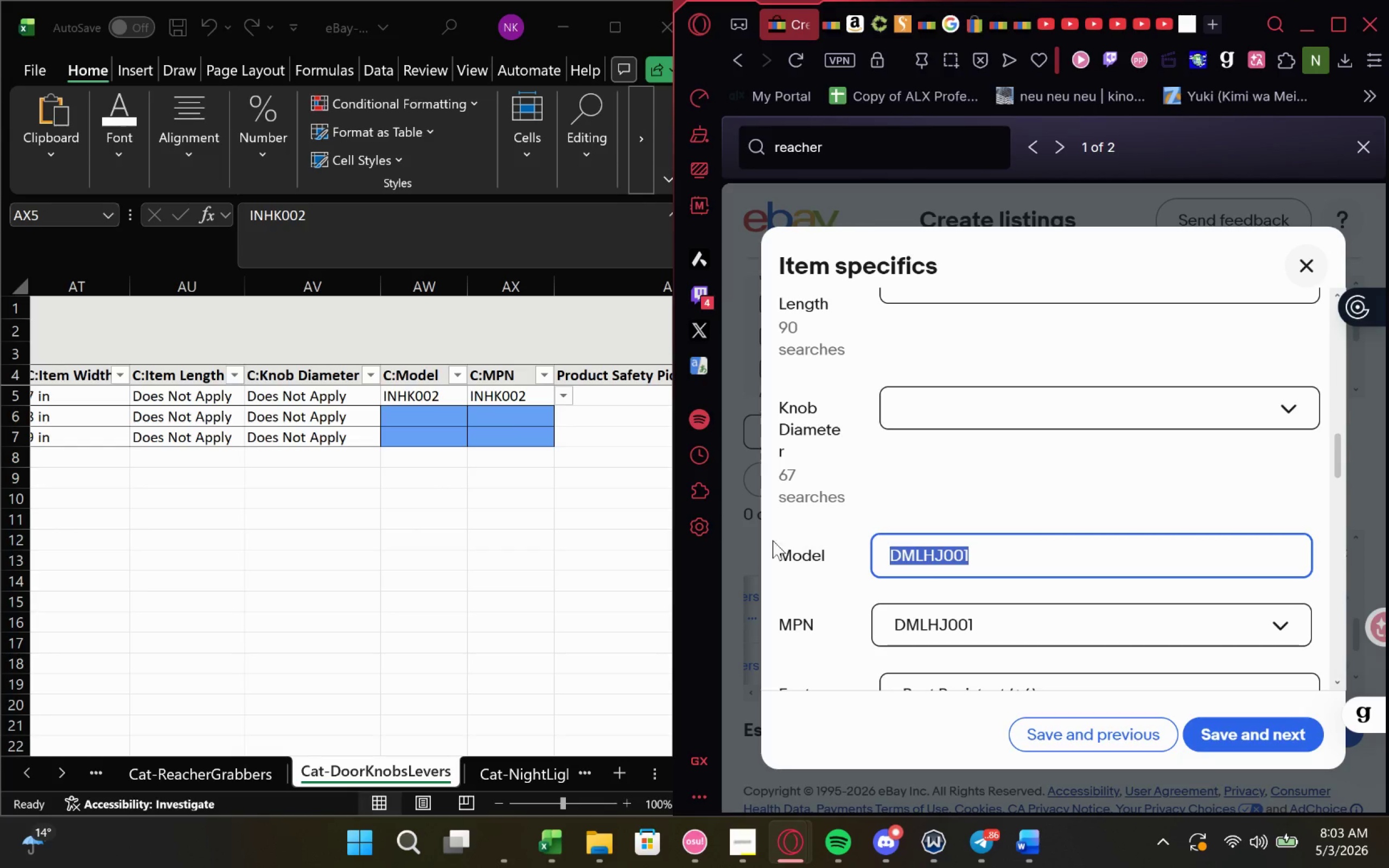 
key(Control+ControlLeft)
 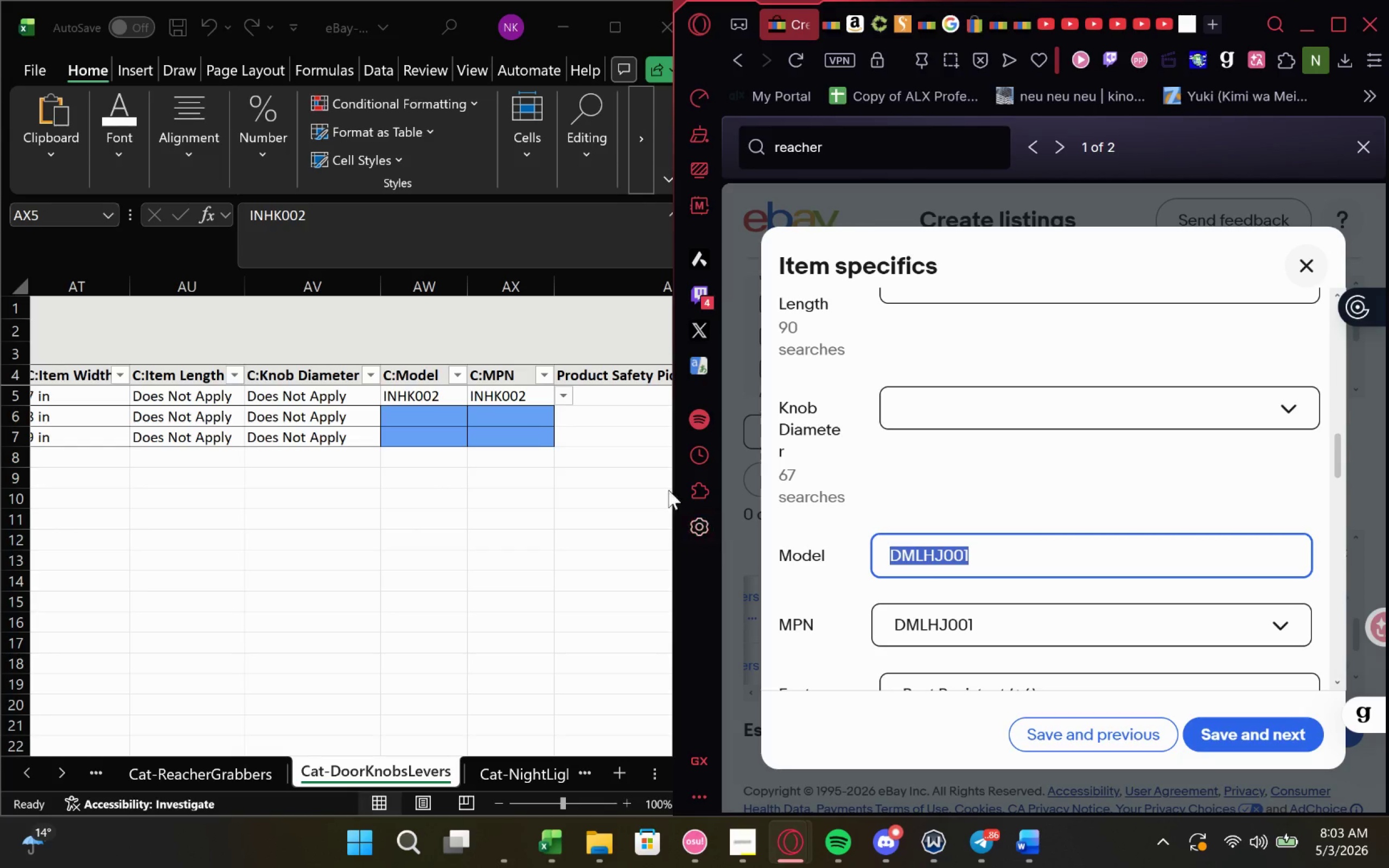 
key(Control+C)
 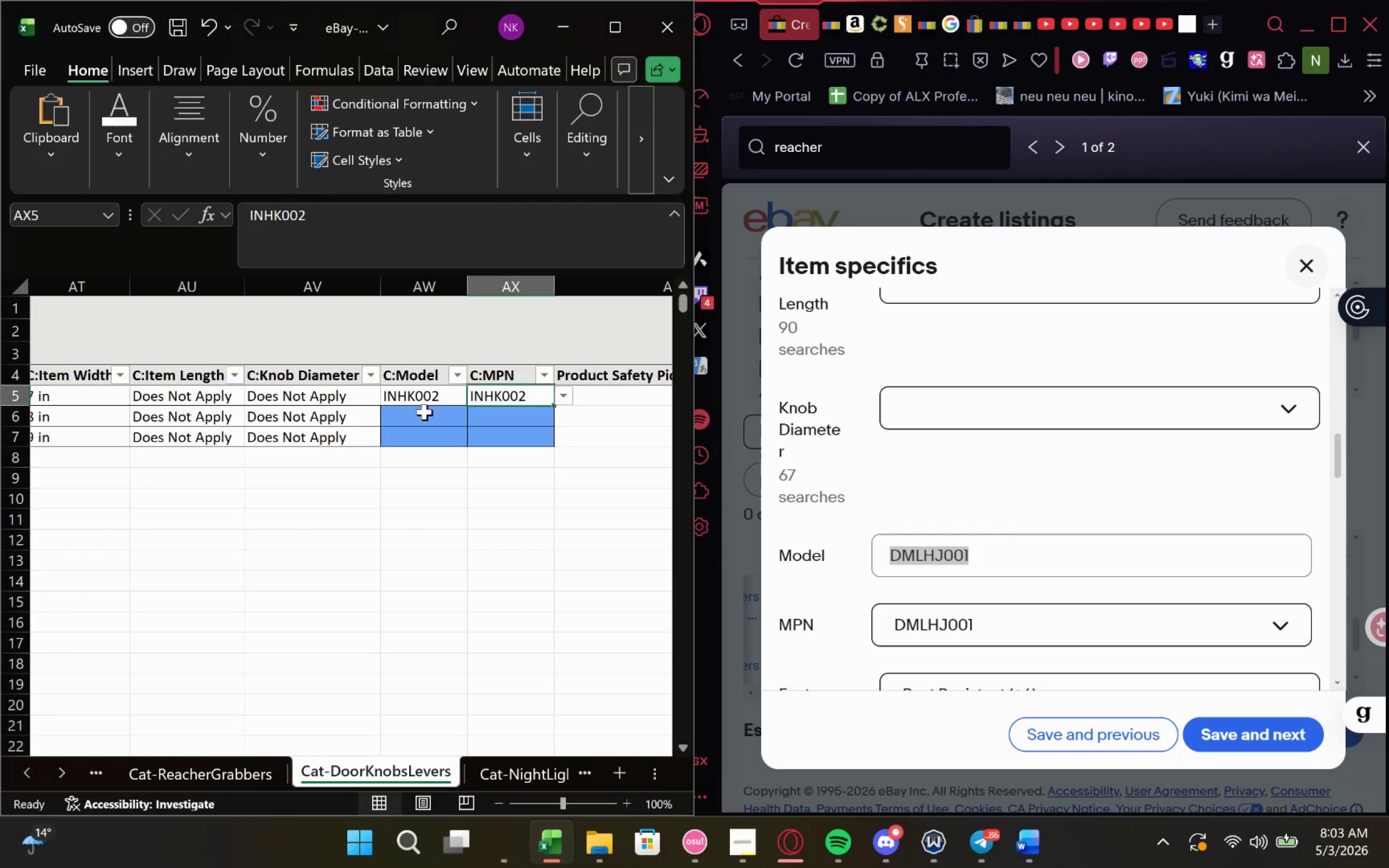 
left_click([417, 419])
 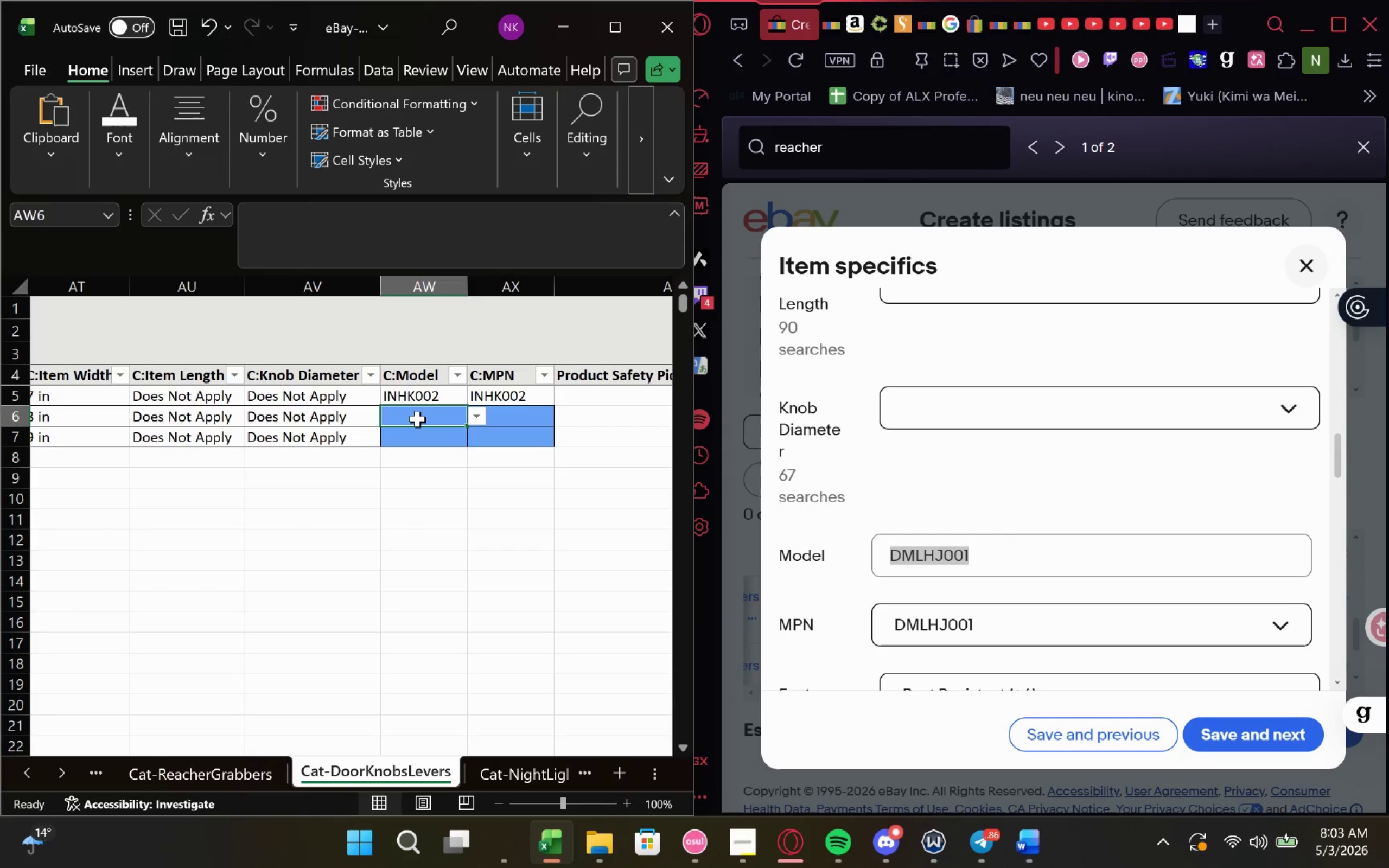 
key(Control+V)
 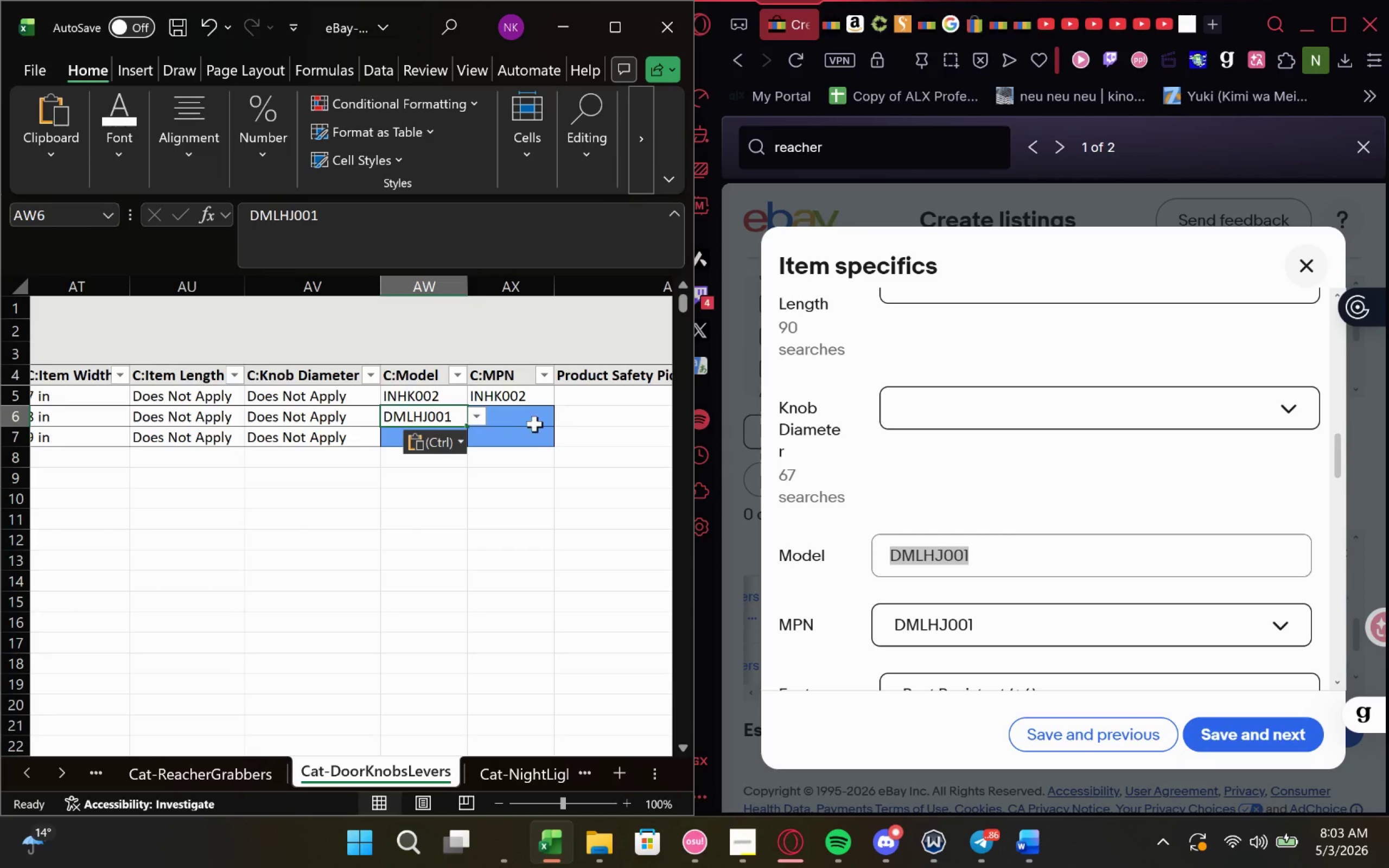 
left_click([536, 424])
 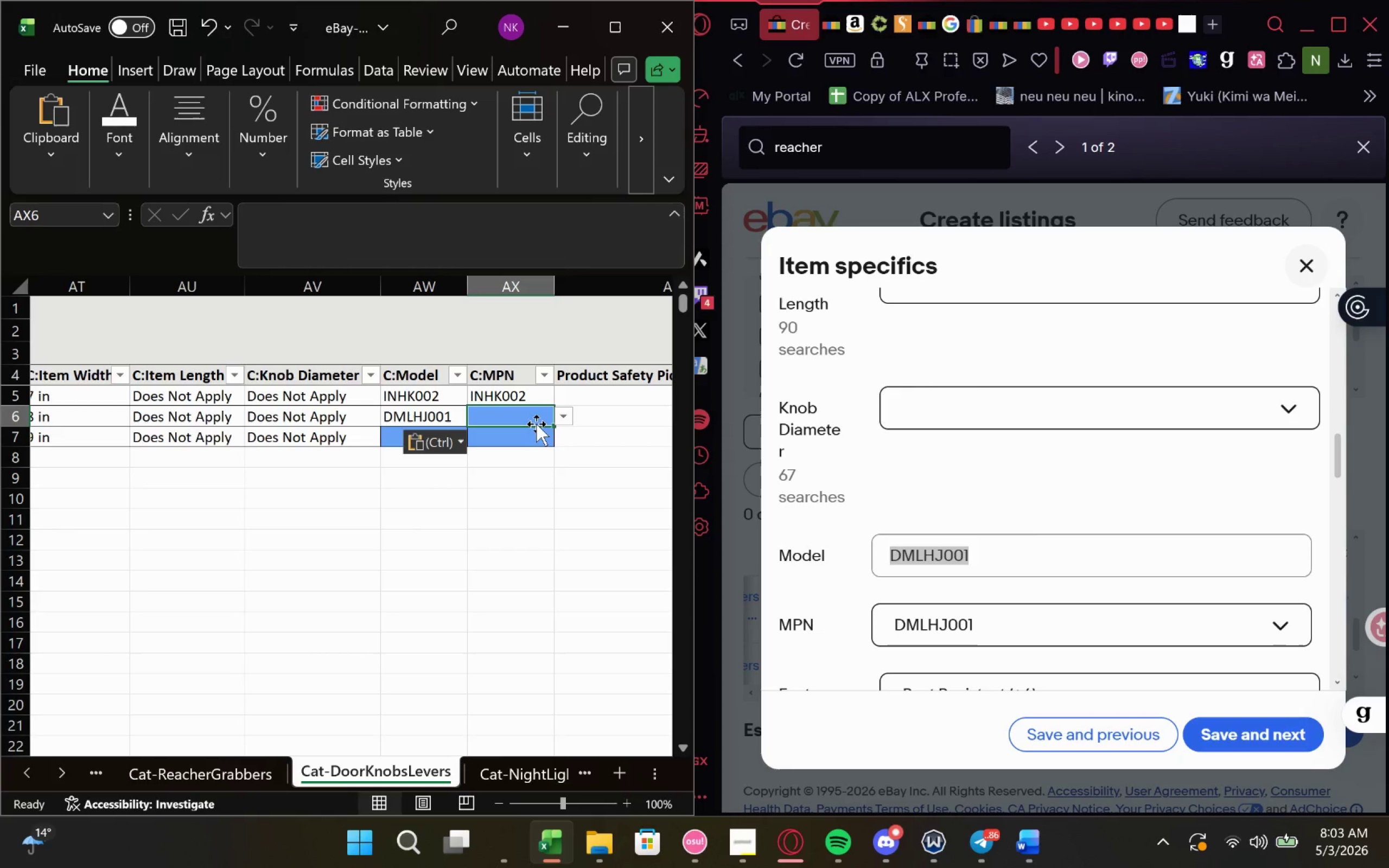 
key(Control+ControlLeft)
 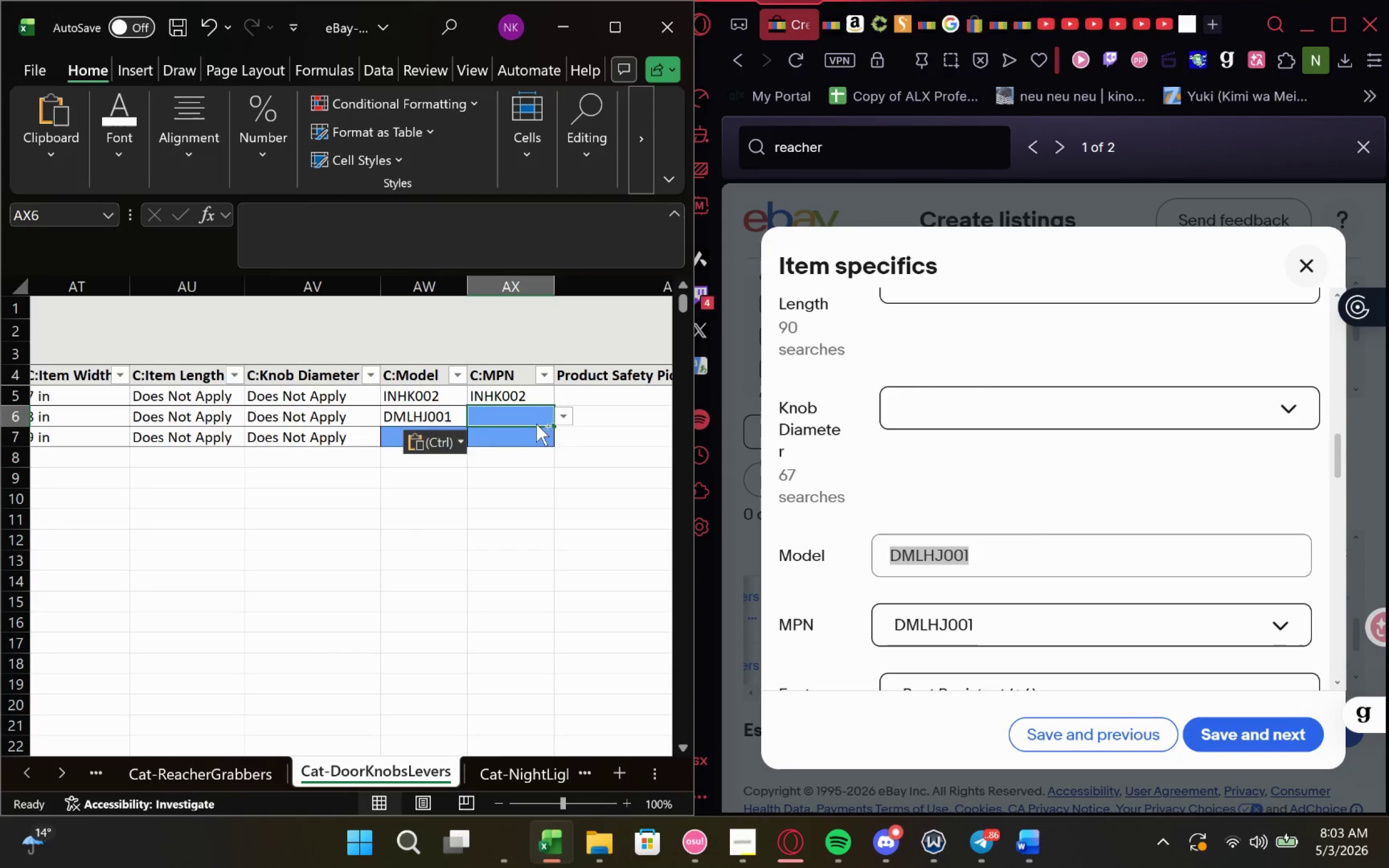 
key(Control+V)
 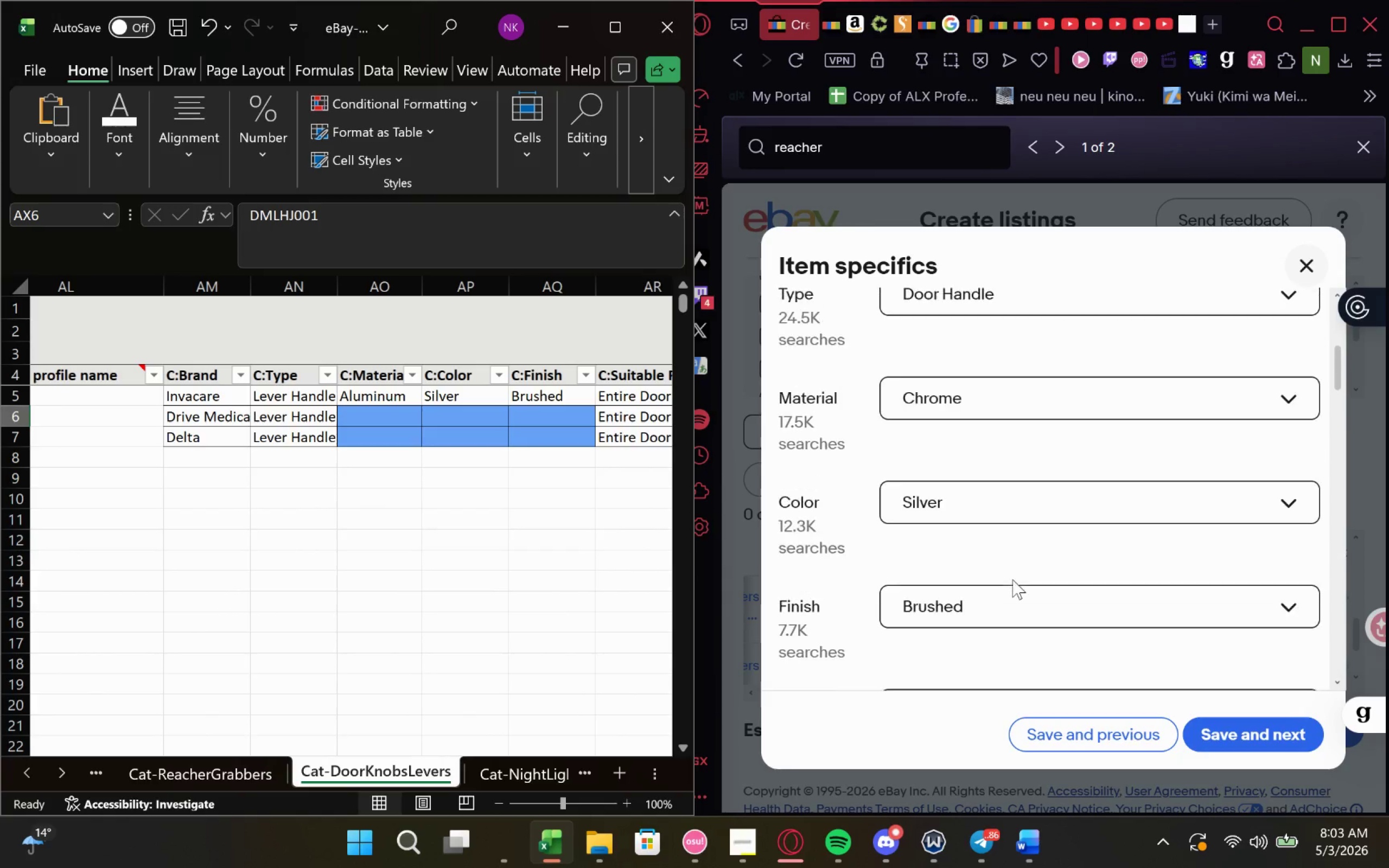 
wait(5.75)
 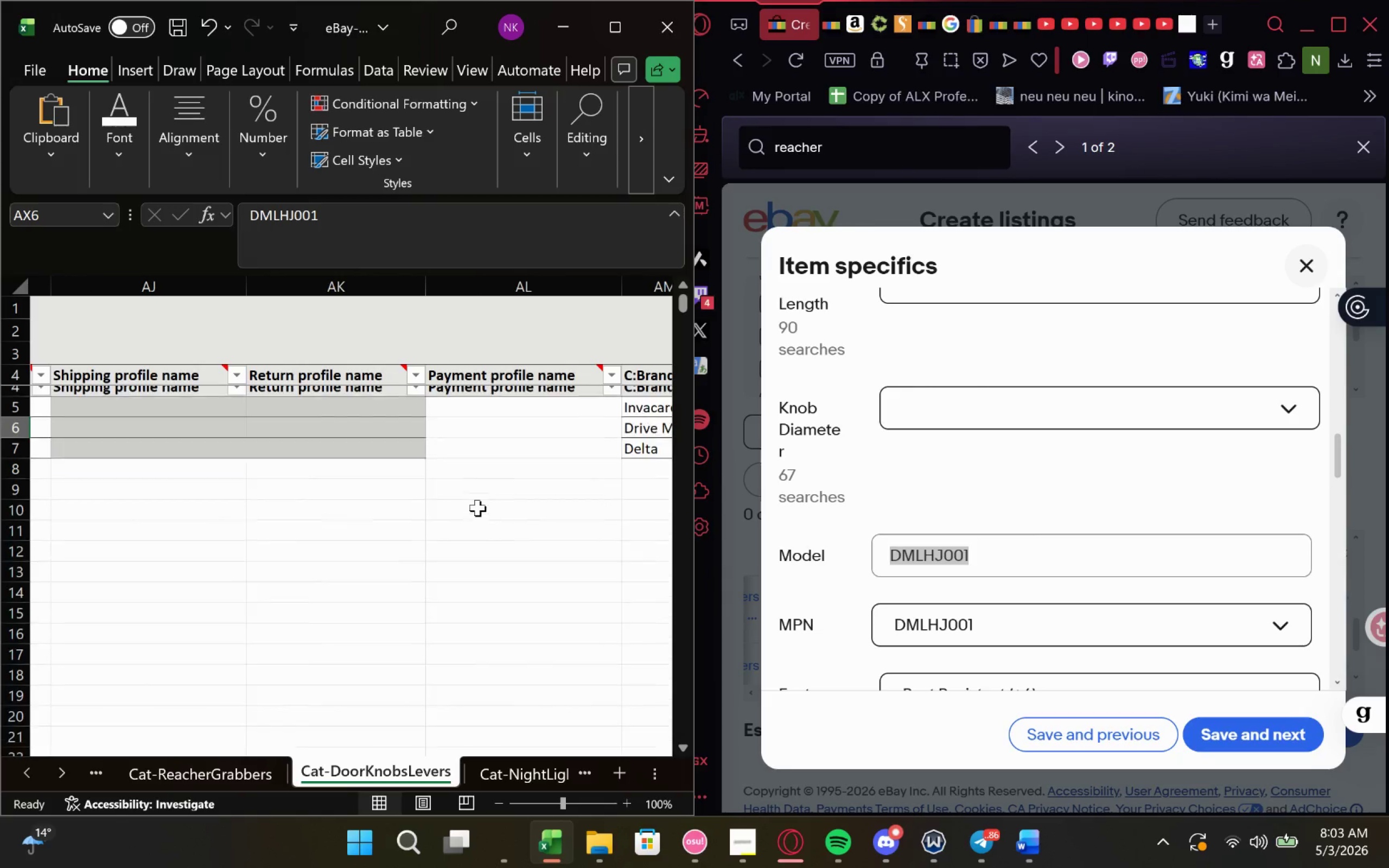 
left_click([373, 414])
 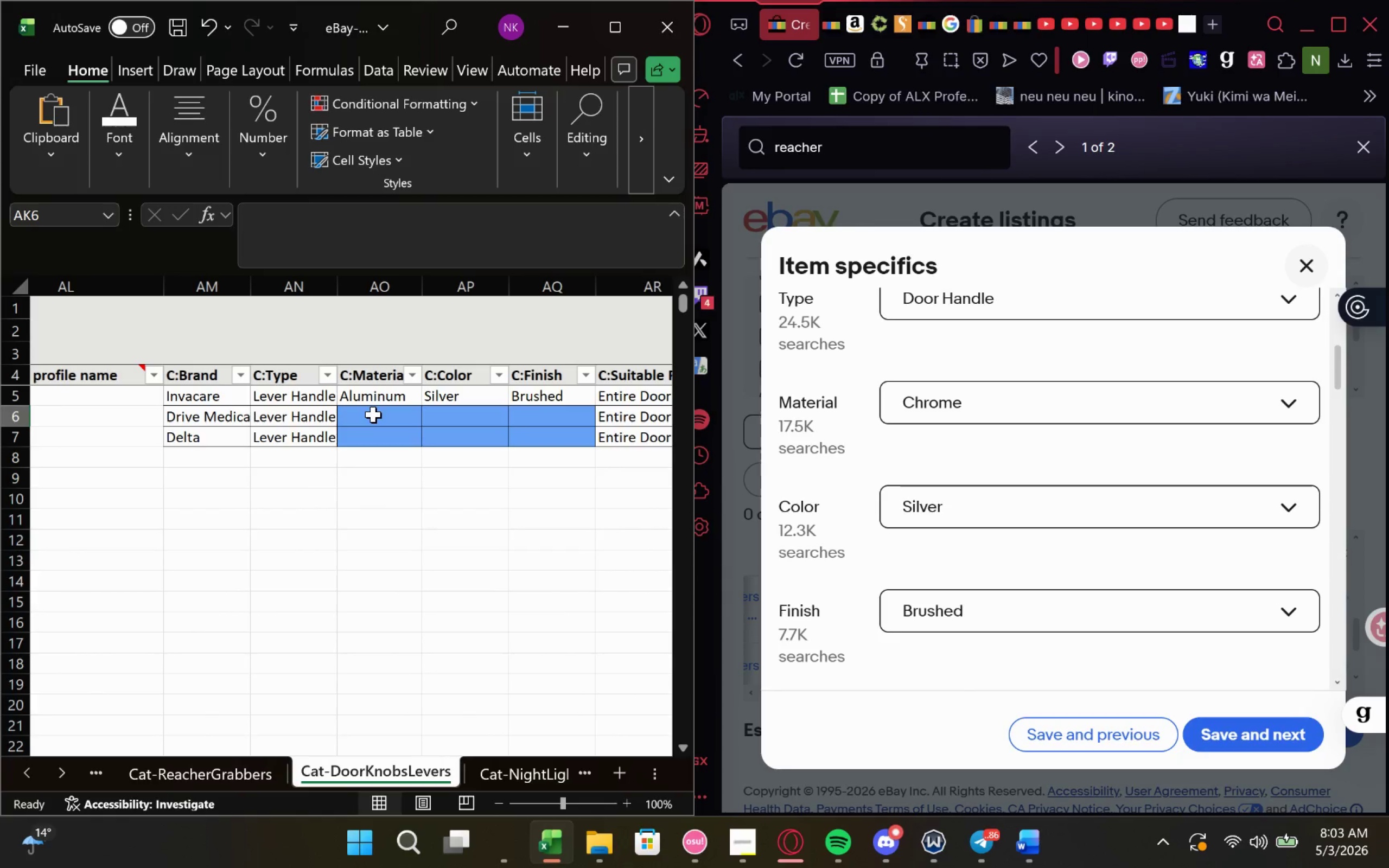 
left_click([371, 416])
 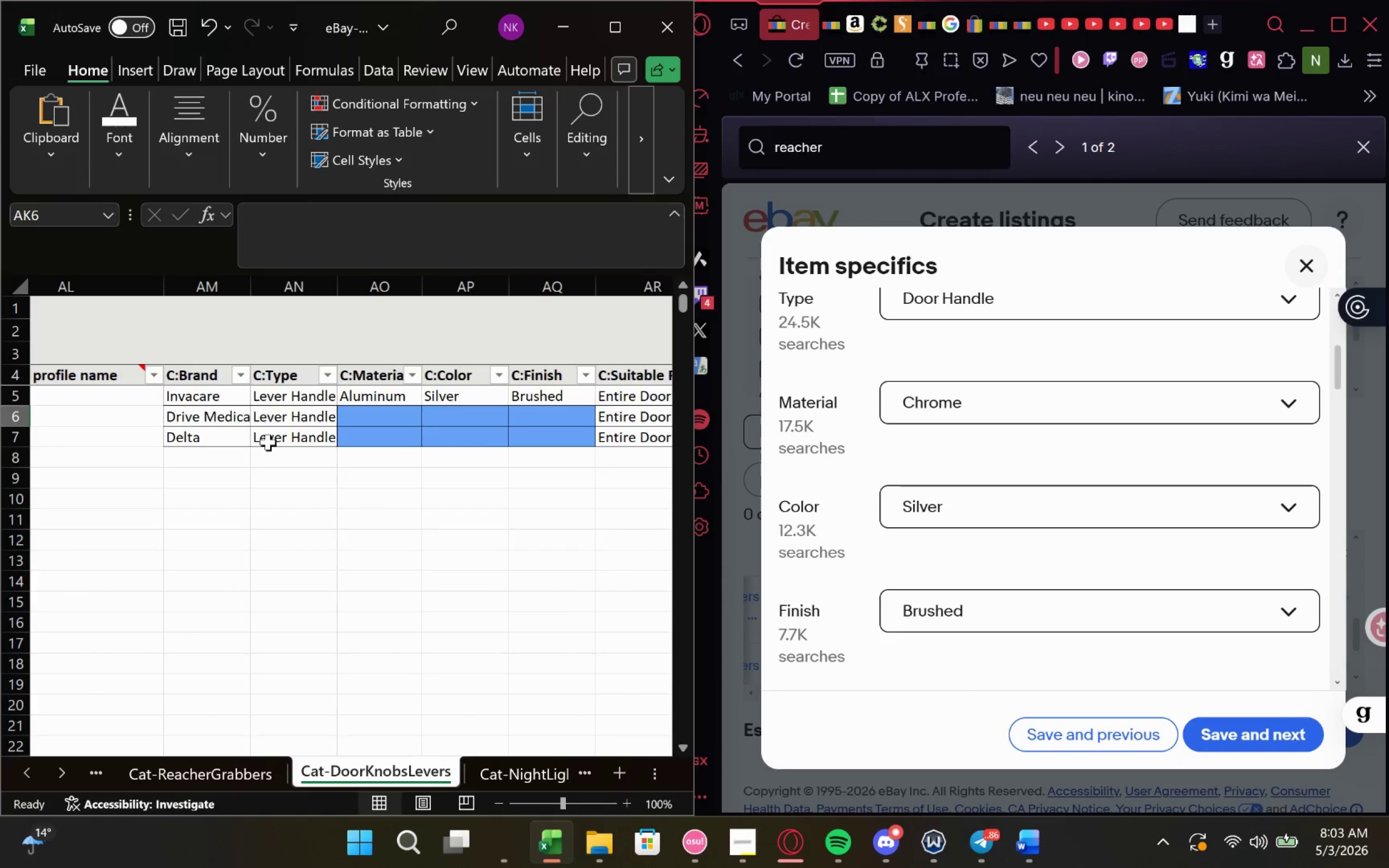 
left_click([268, 442])
 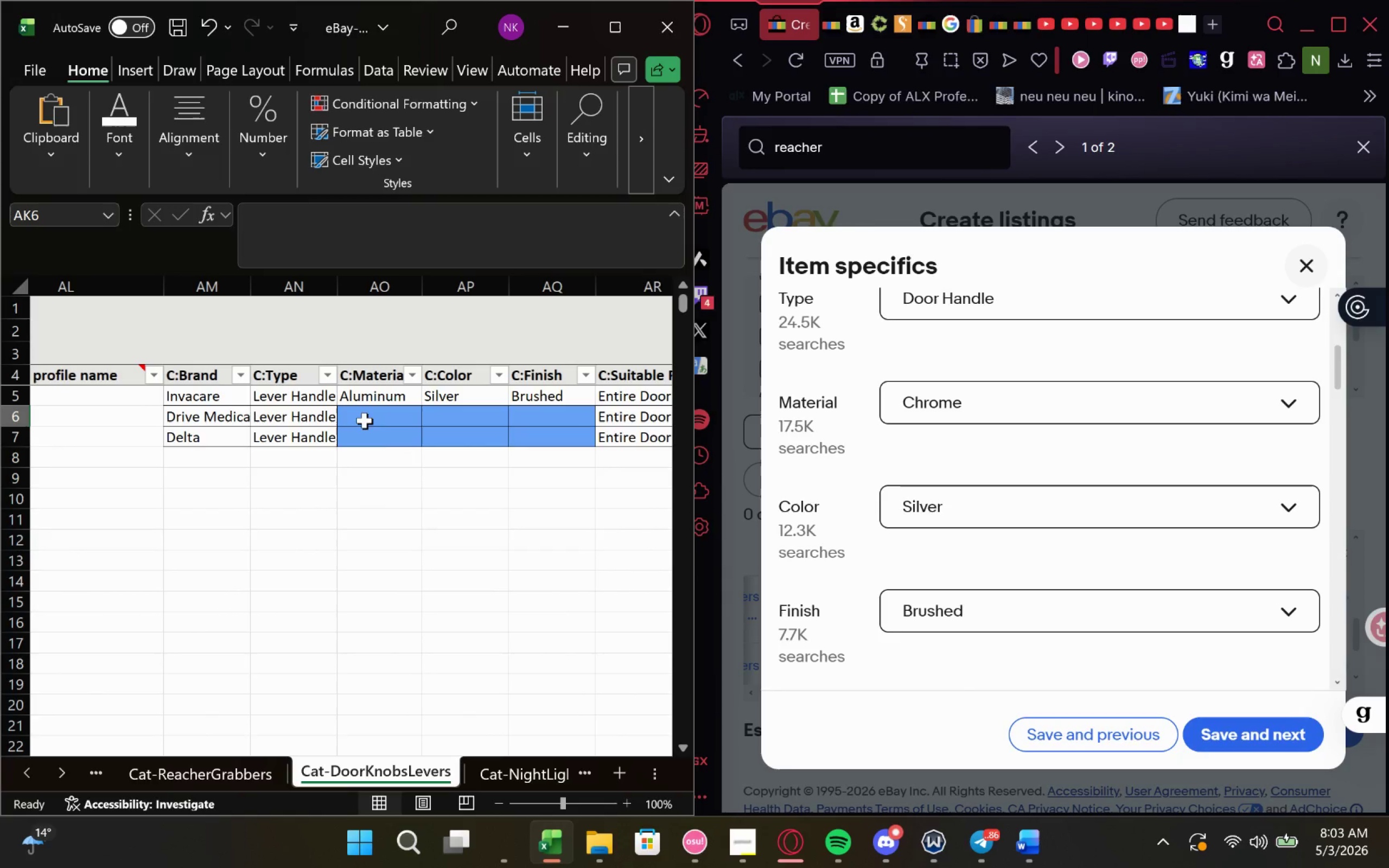 
left_click([521, 436])
 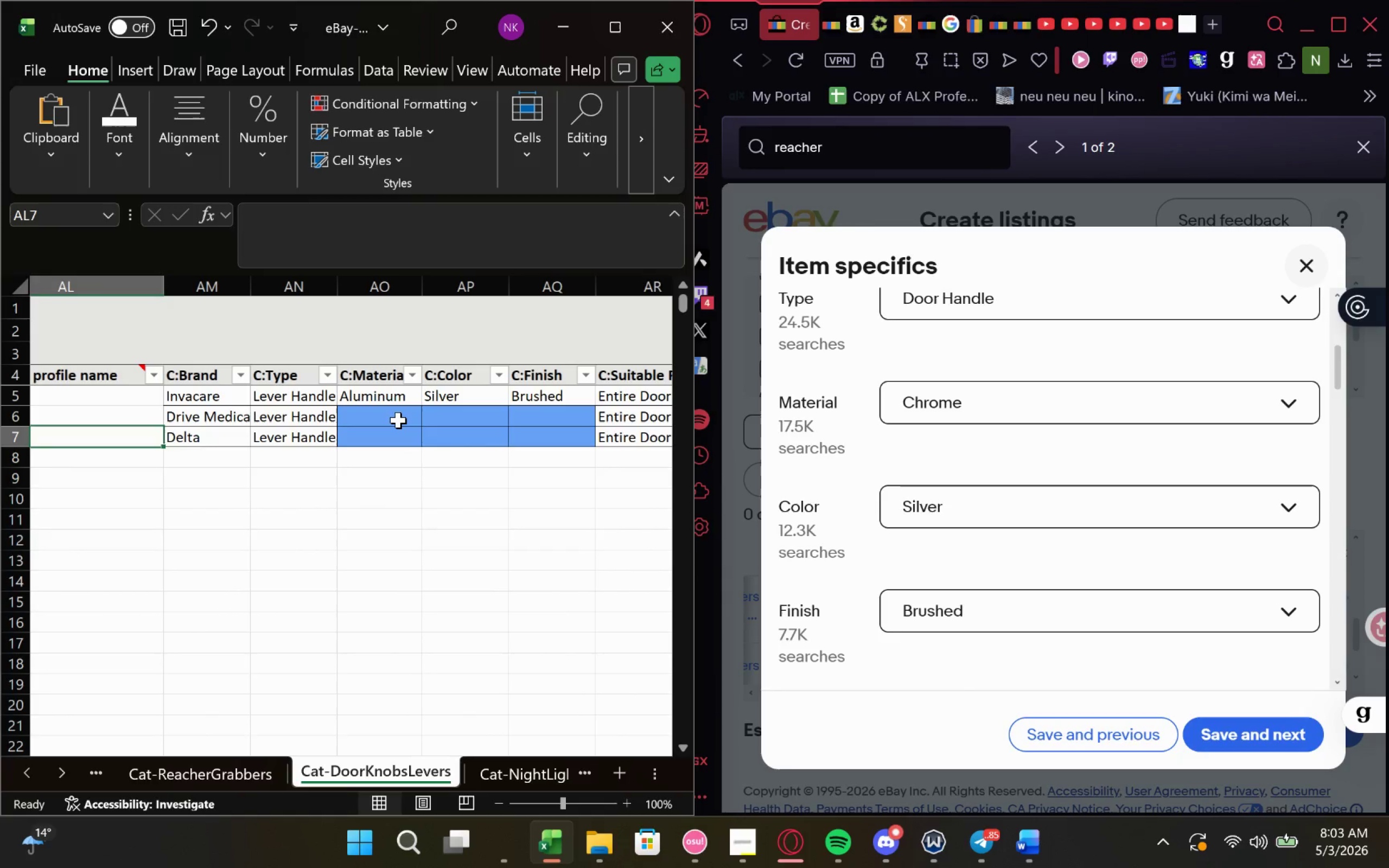 
double_click([398, 420])
 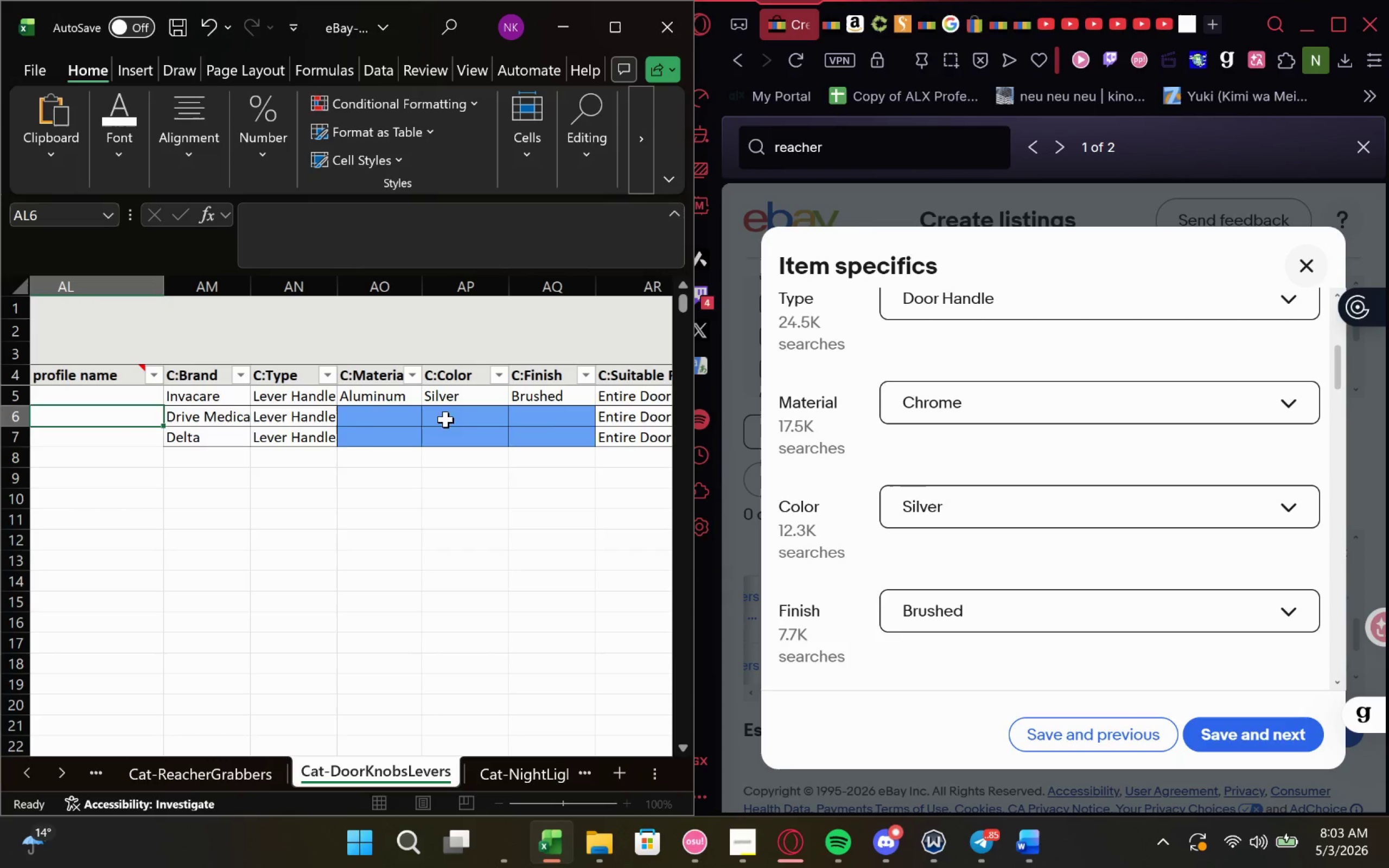 
key(ArrowRight)
 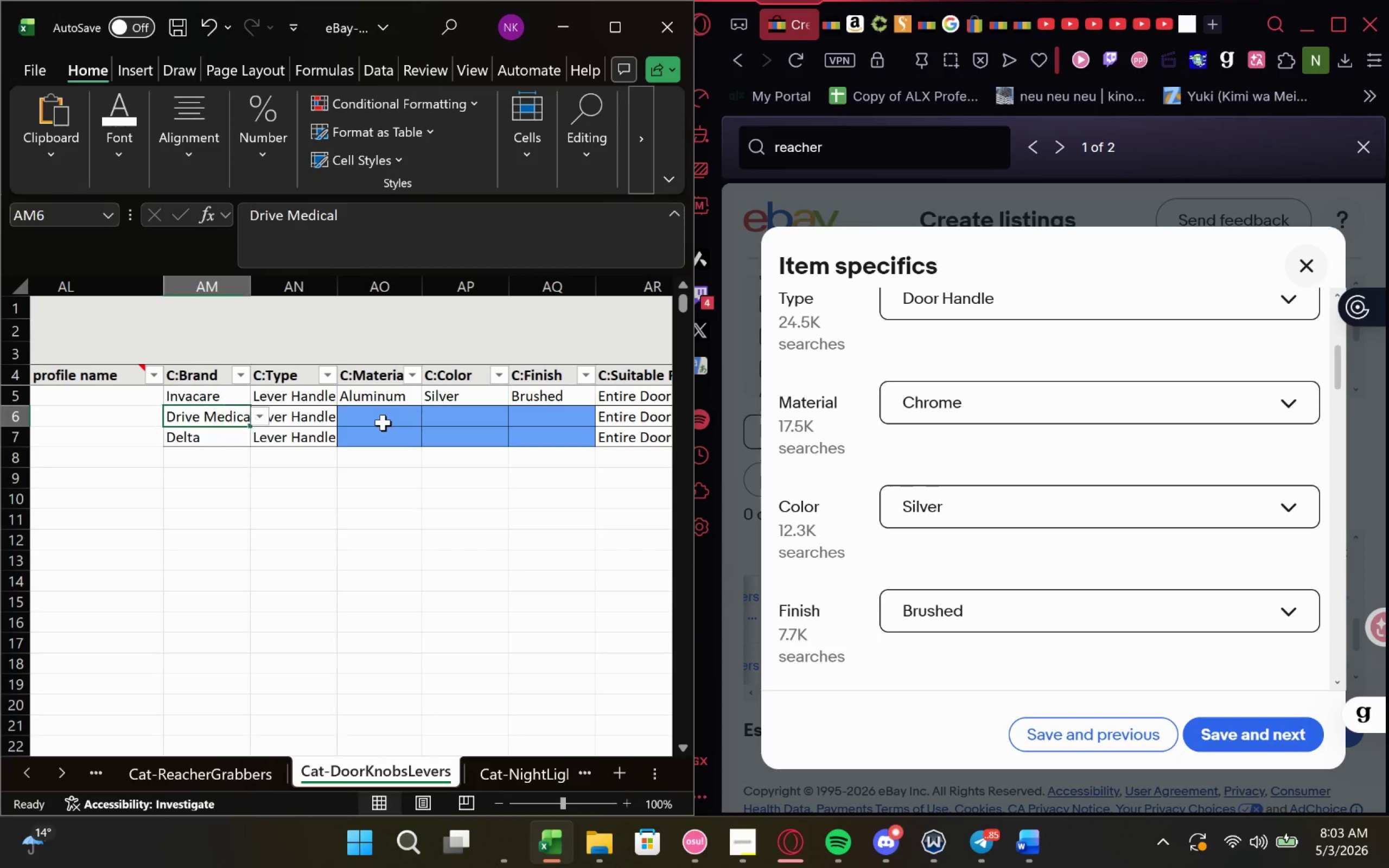 
key(ArrowRight)
 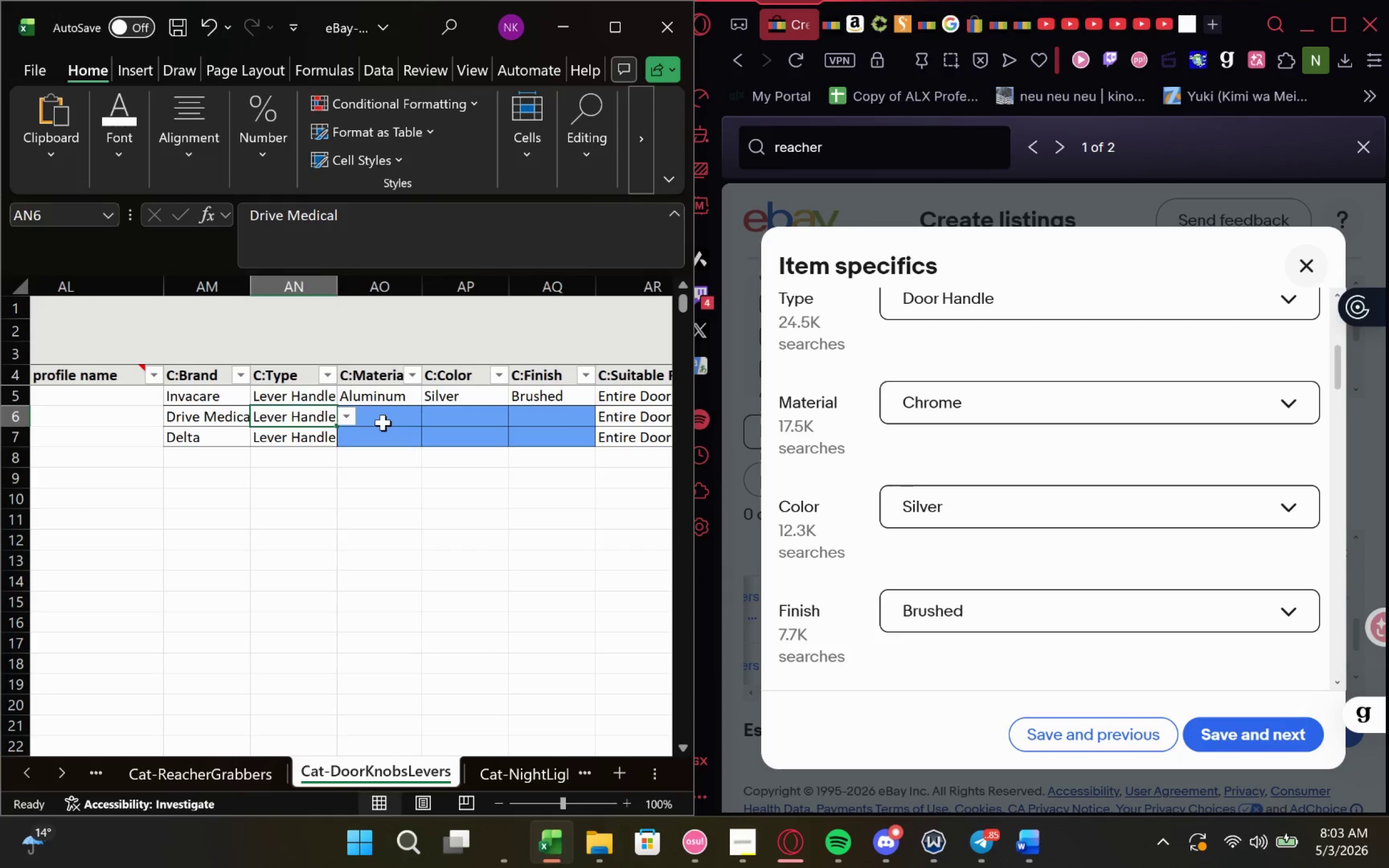 
key(ArrowRight)
 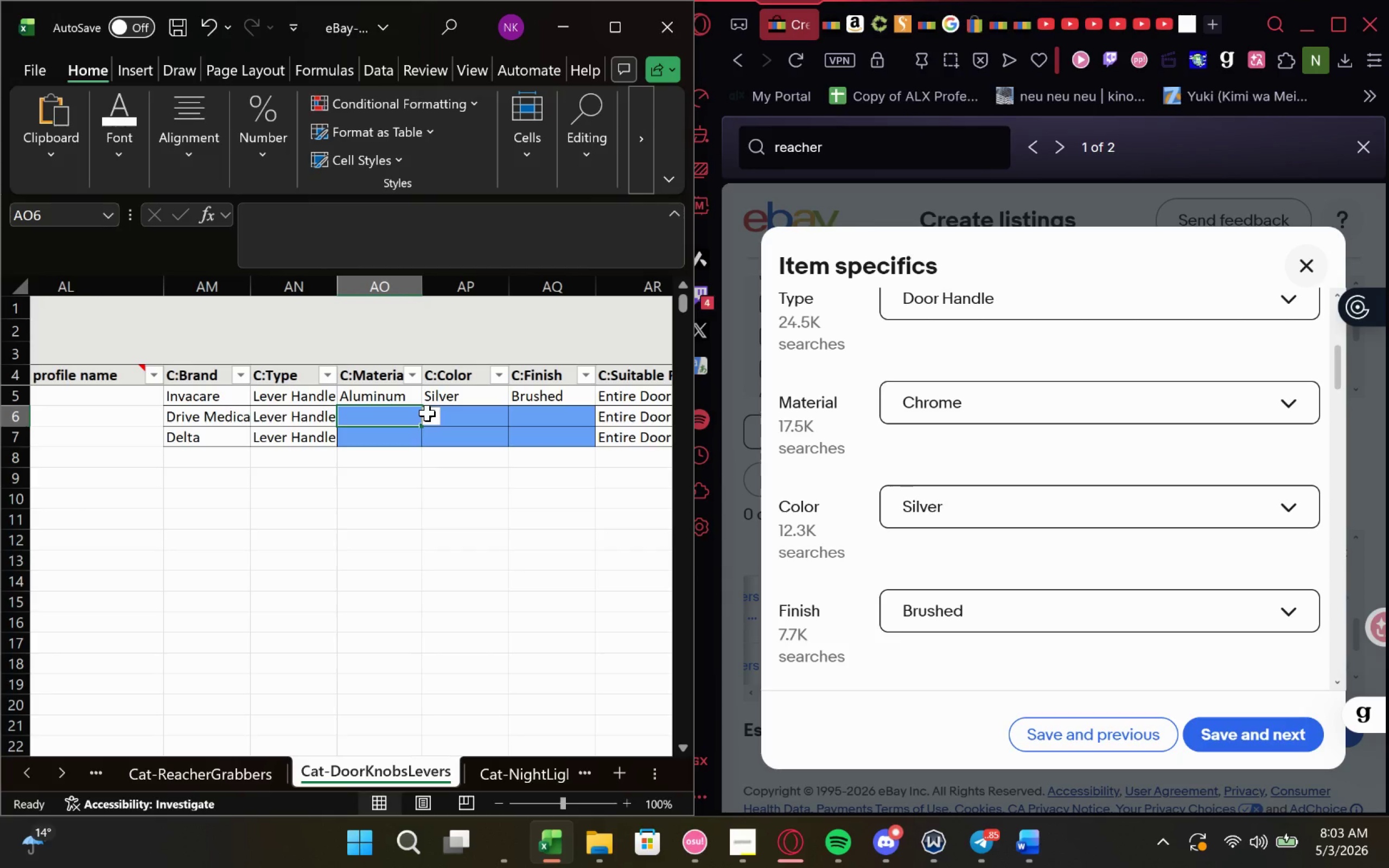 
left_click([430, 414])
 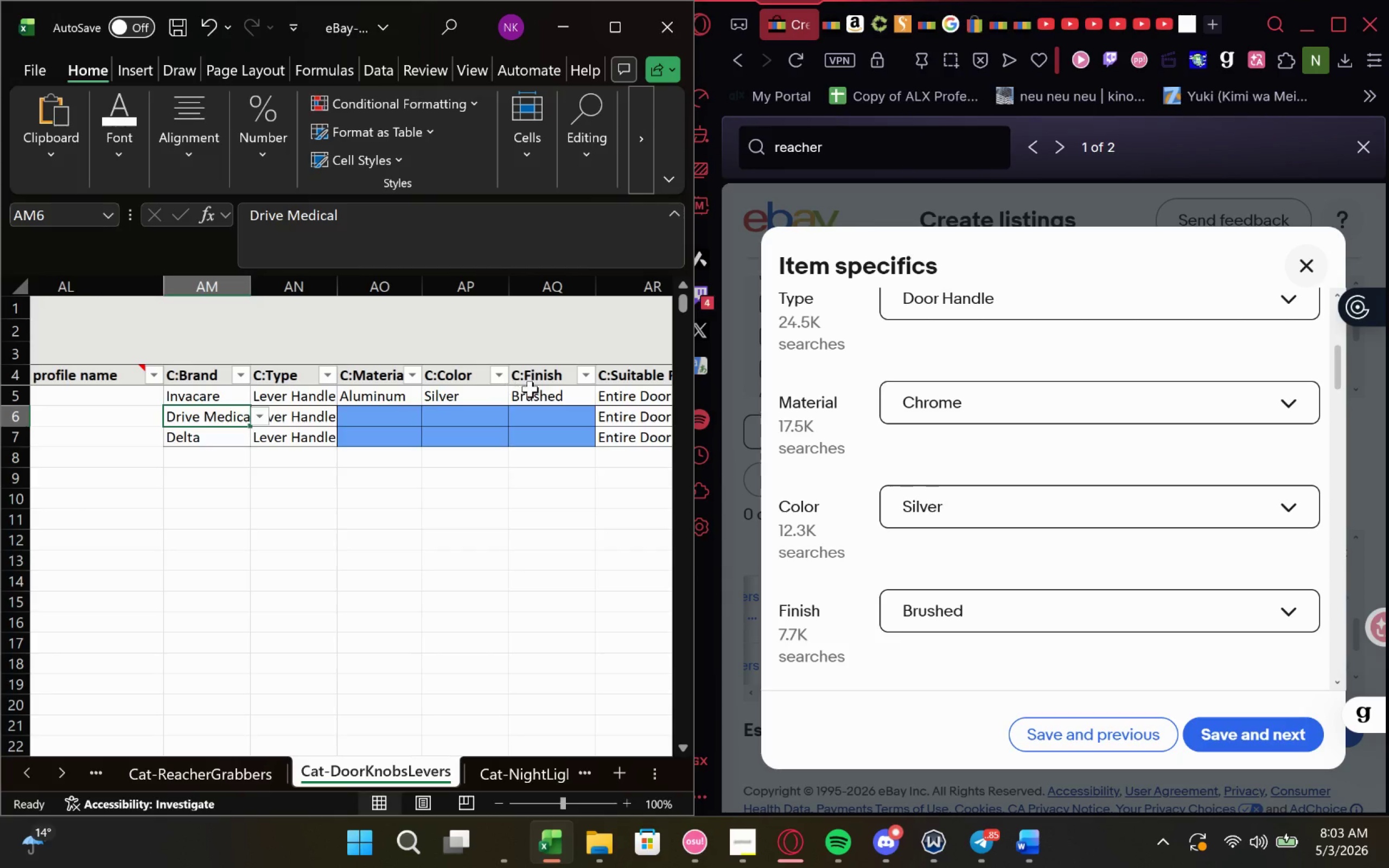 
left_click([583, 419])
 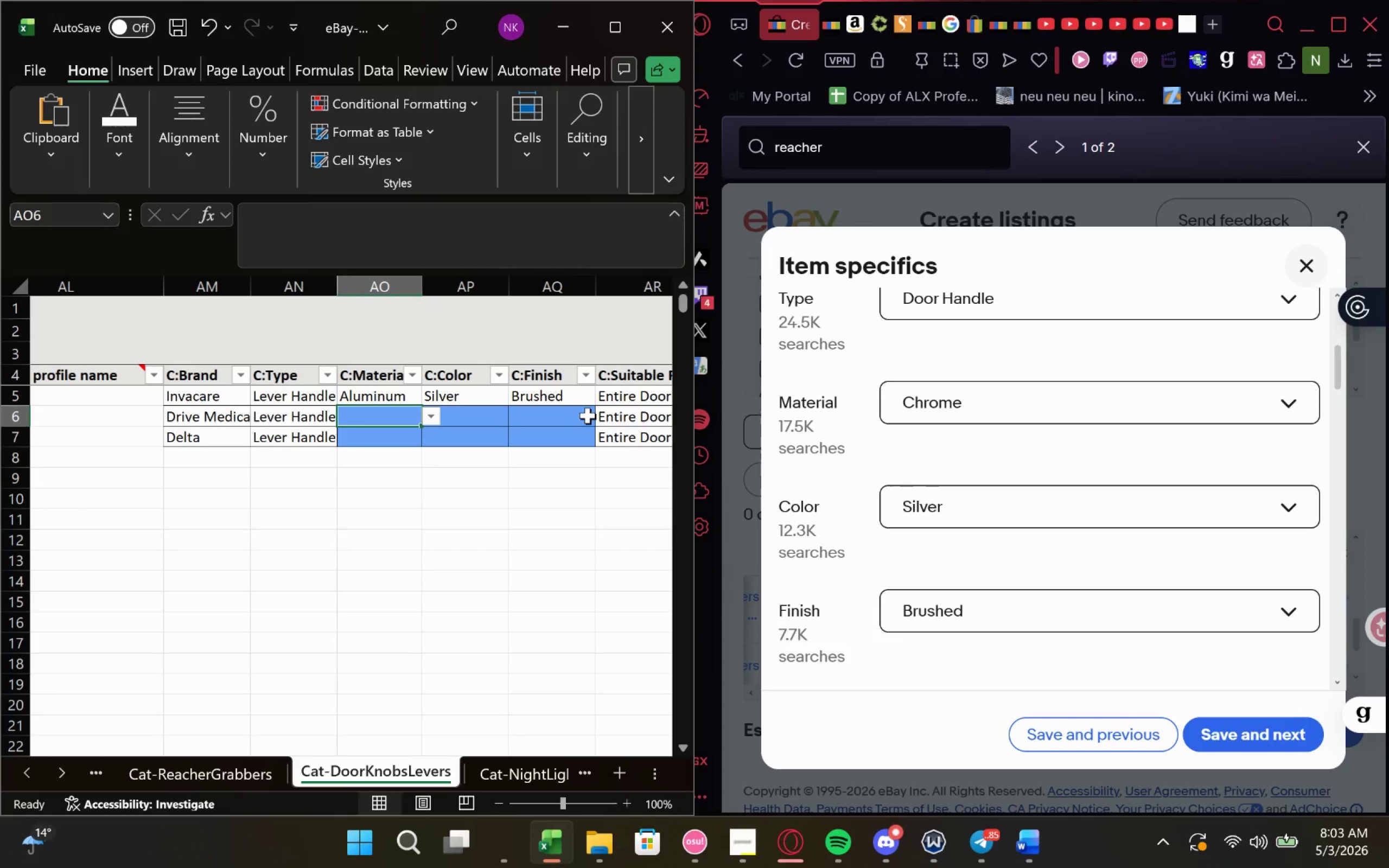 
left_click([590, 416])
 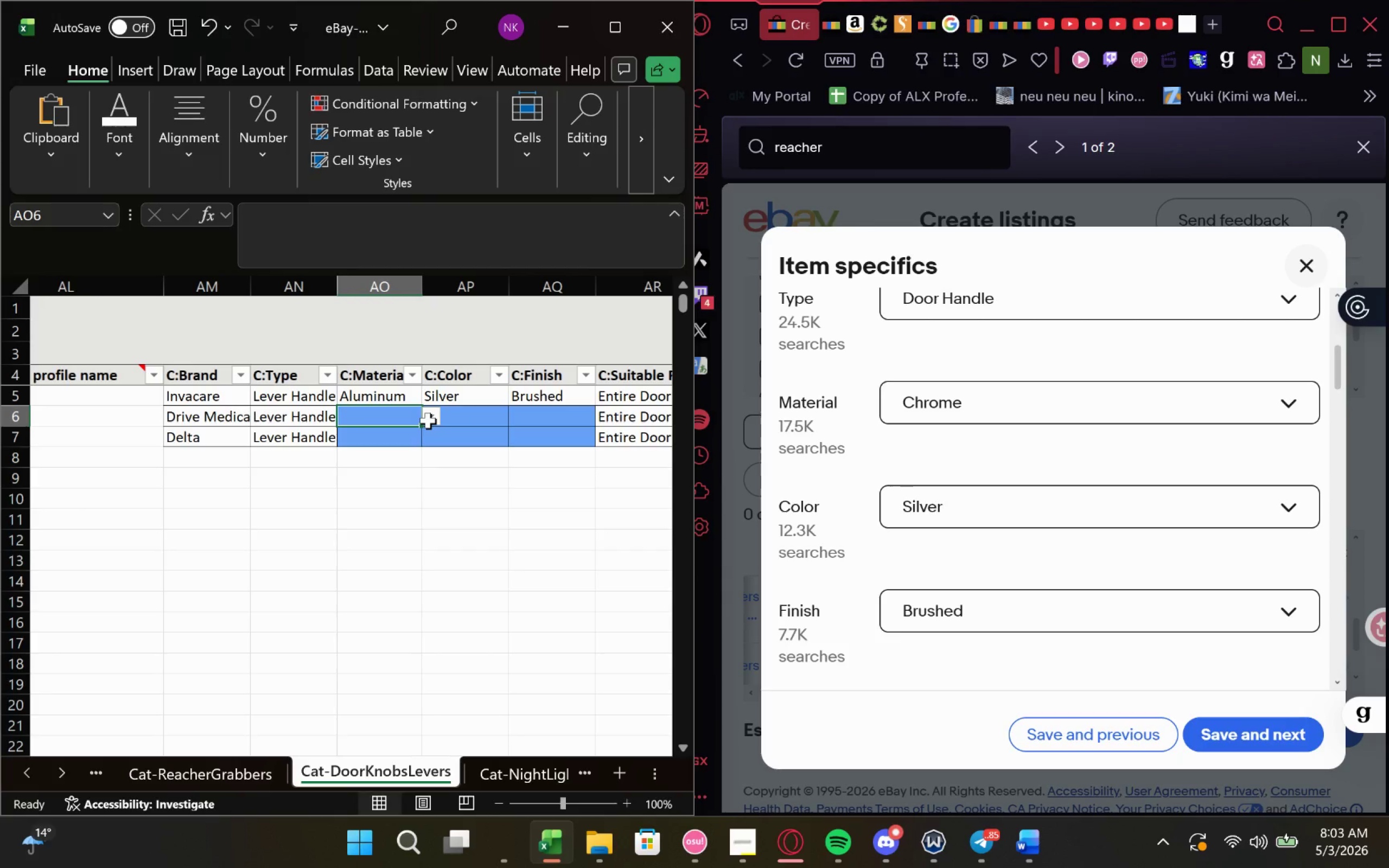 
double_click([387, 424])
 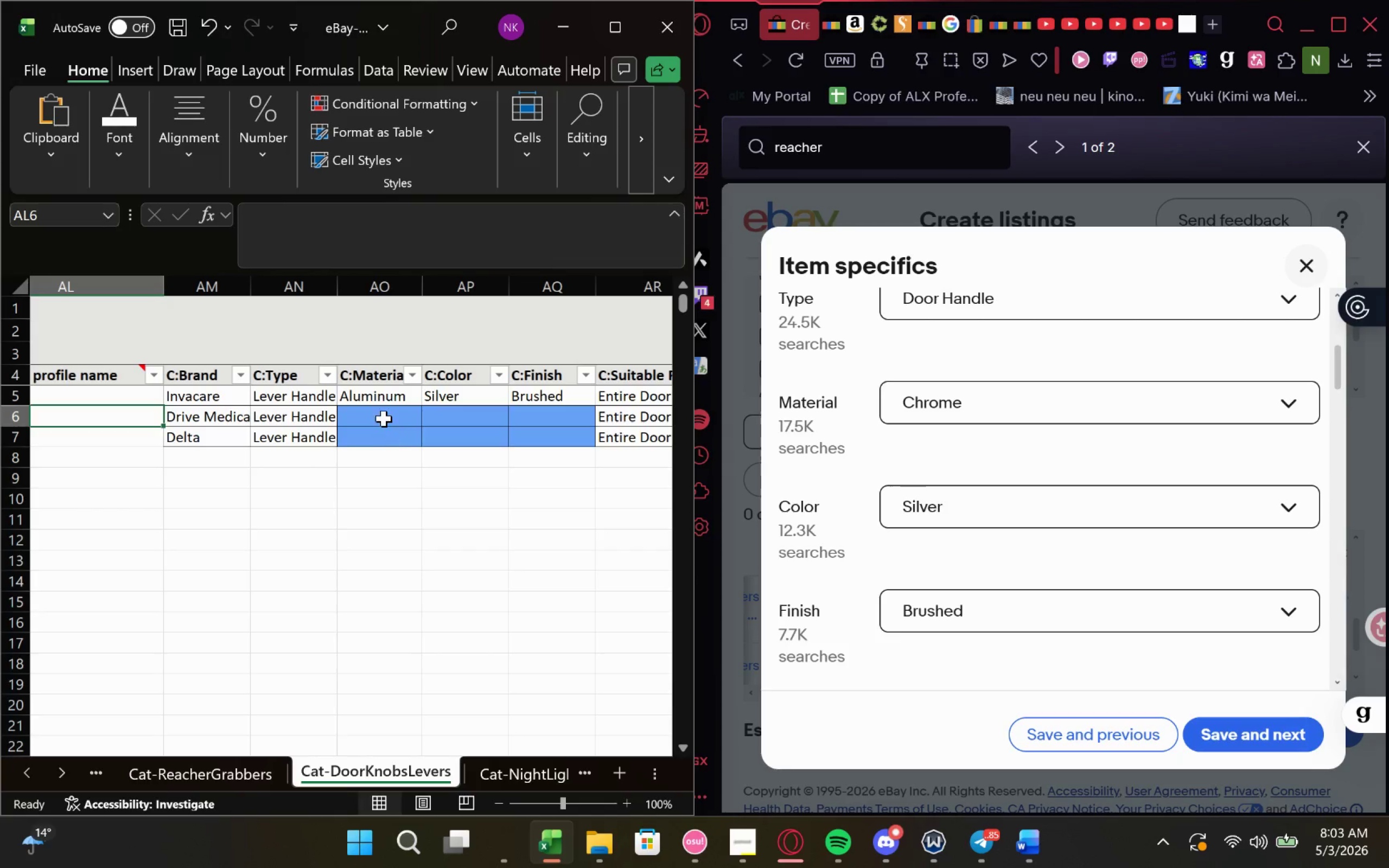 
triple_click([384, 418])
 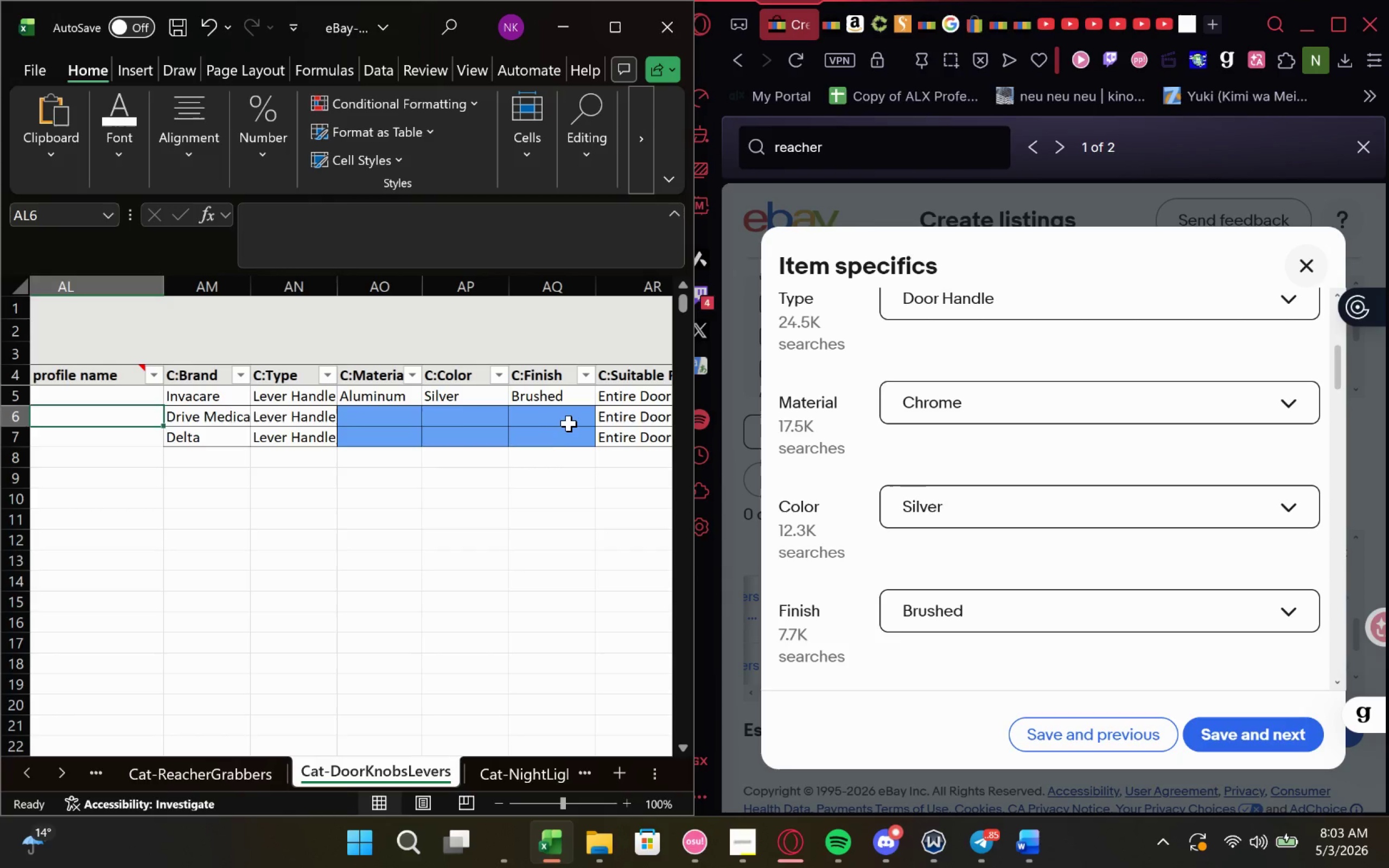 
double_click([570, 421])
 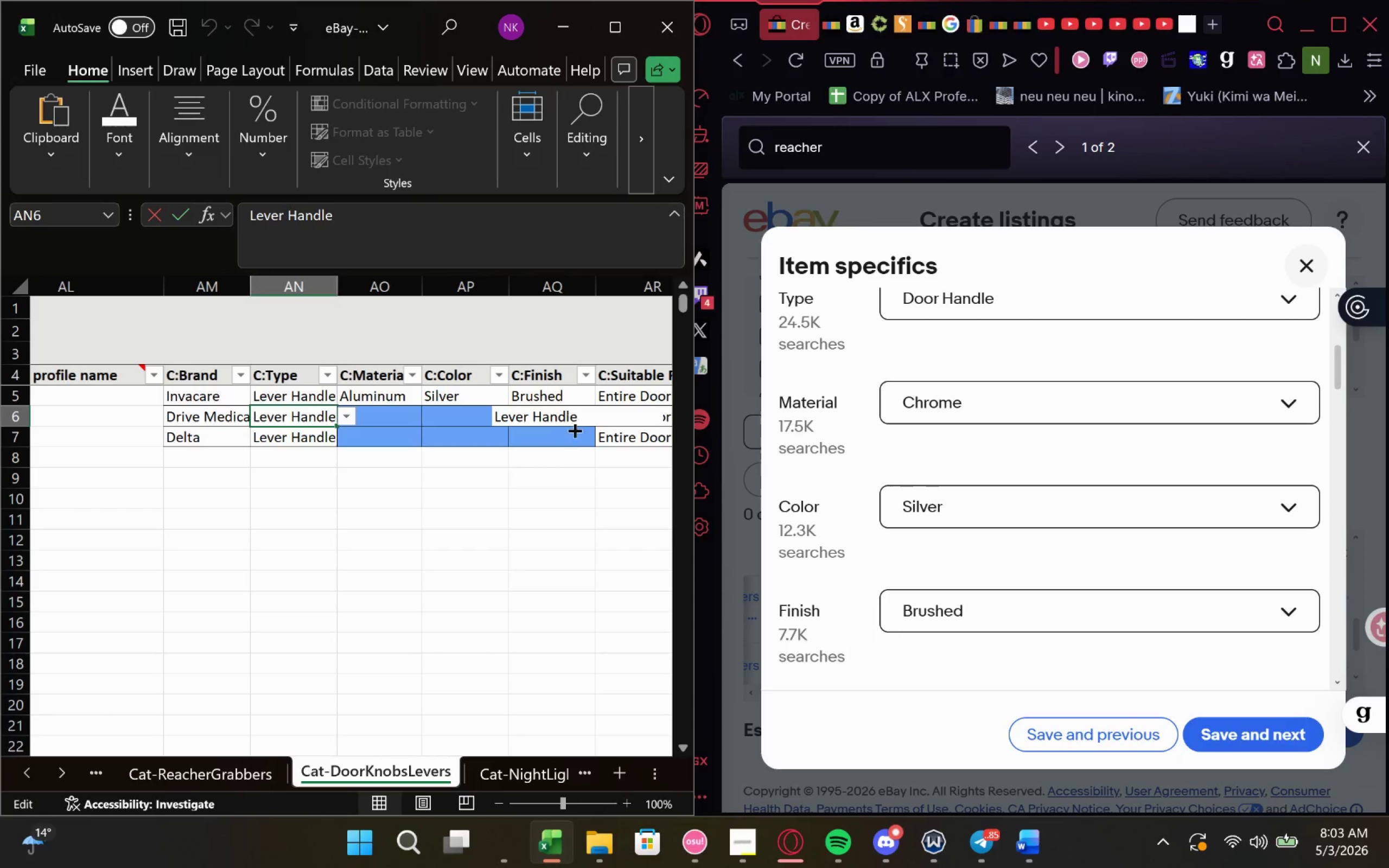 
left_click([579, 456])
 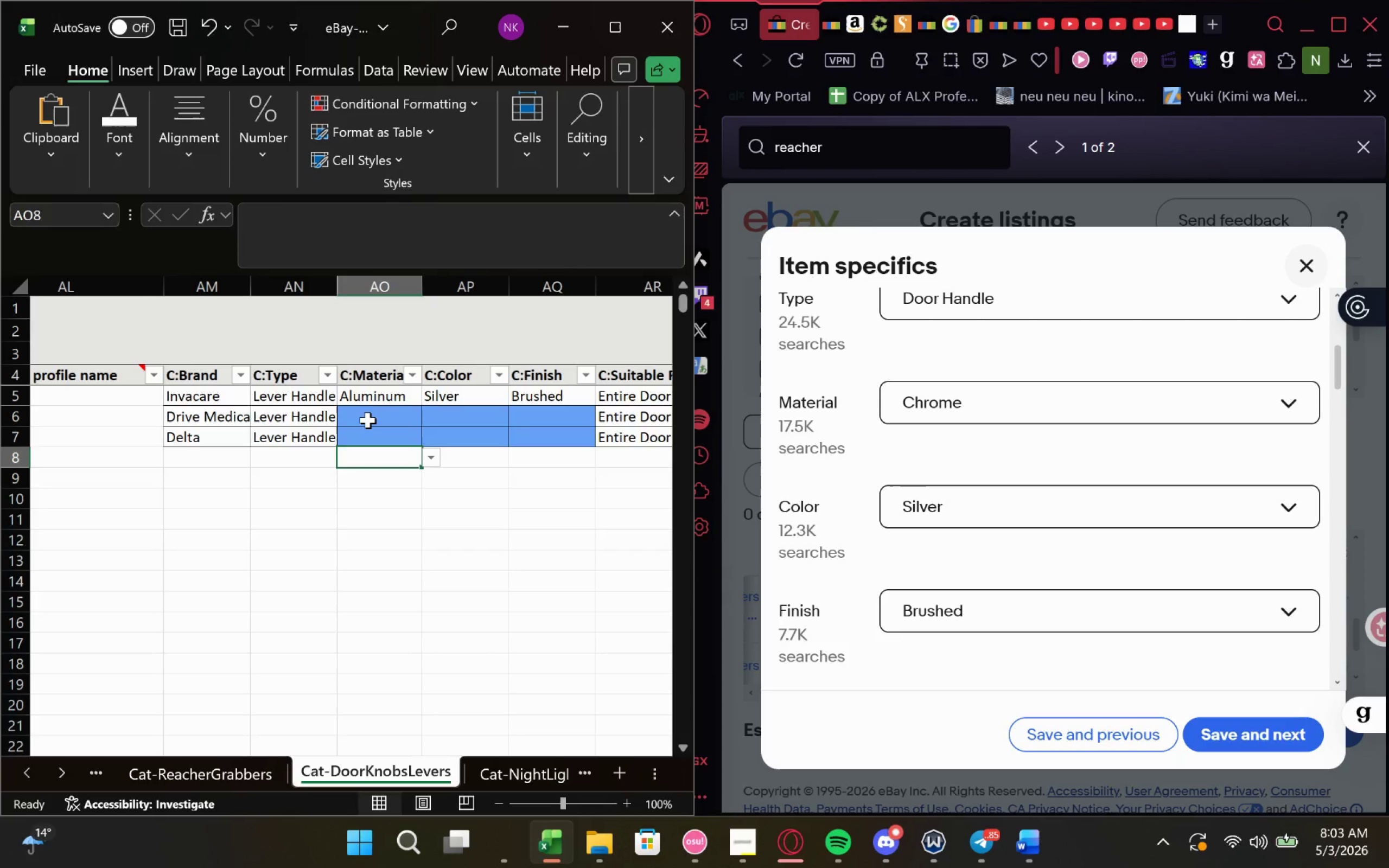 
double_click([368, 420])
 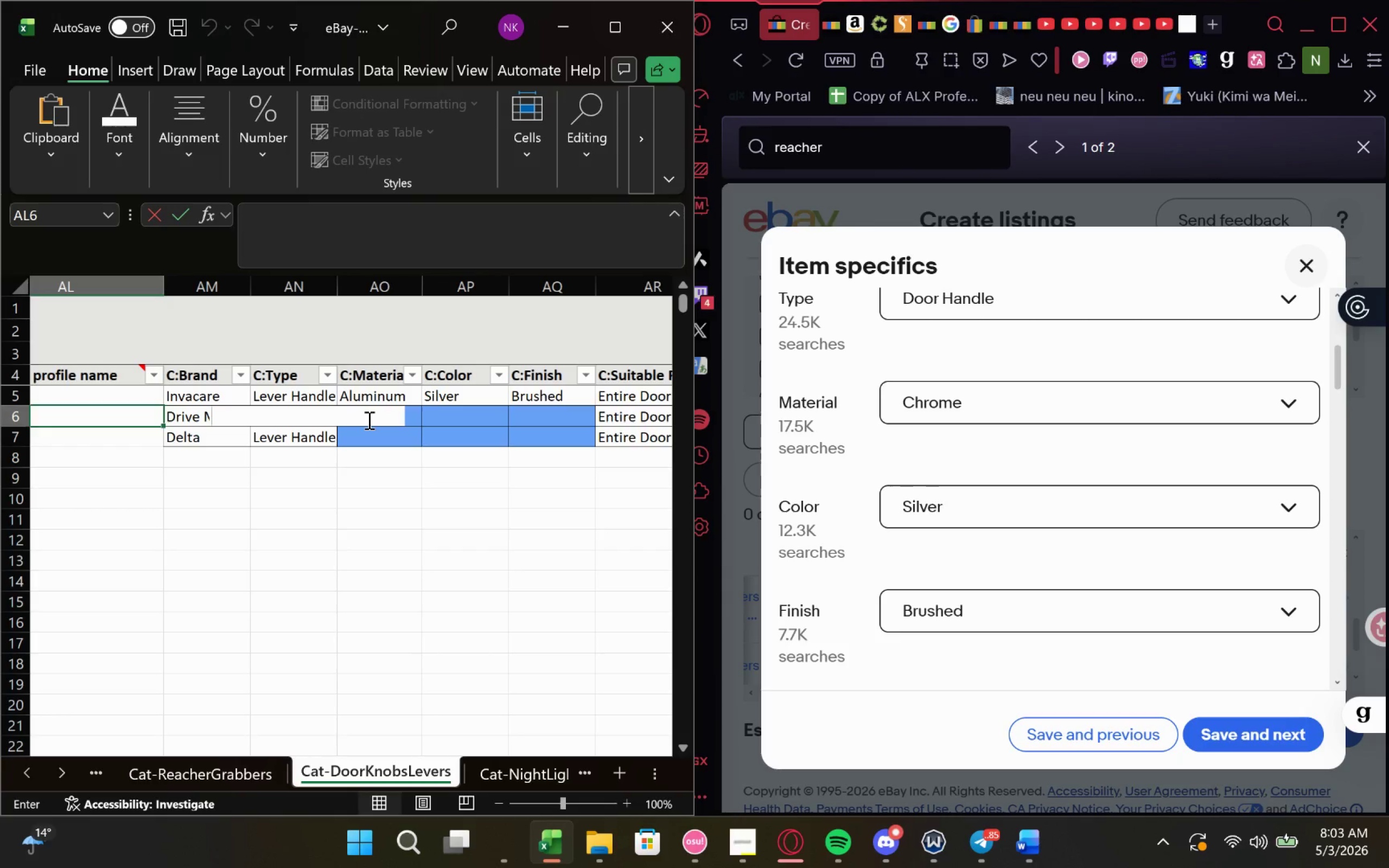 
key(Shift+ShiftLeft)
 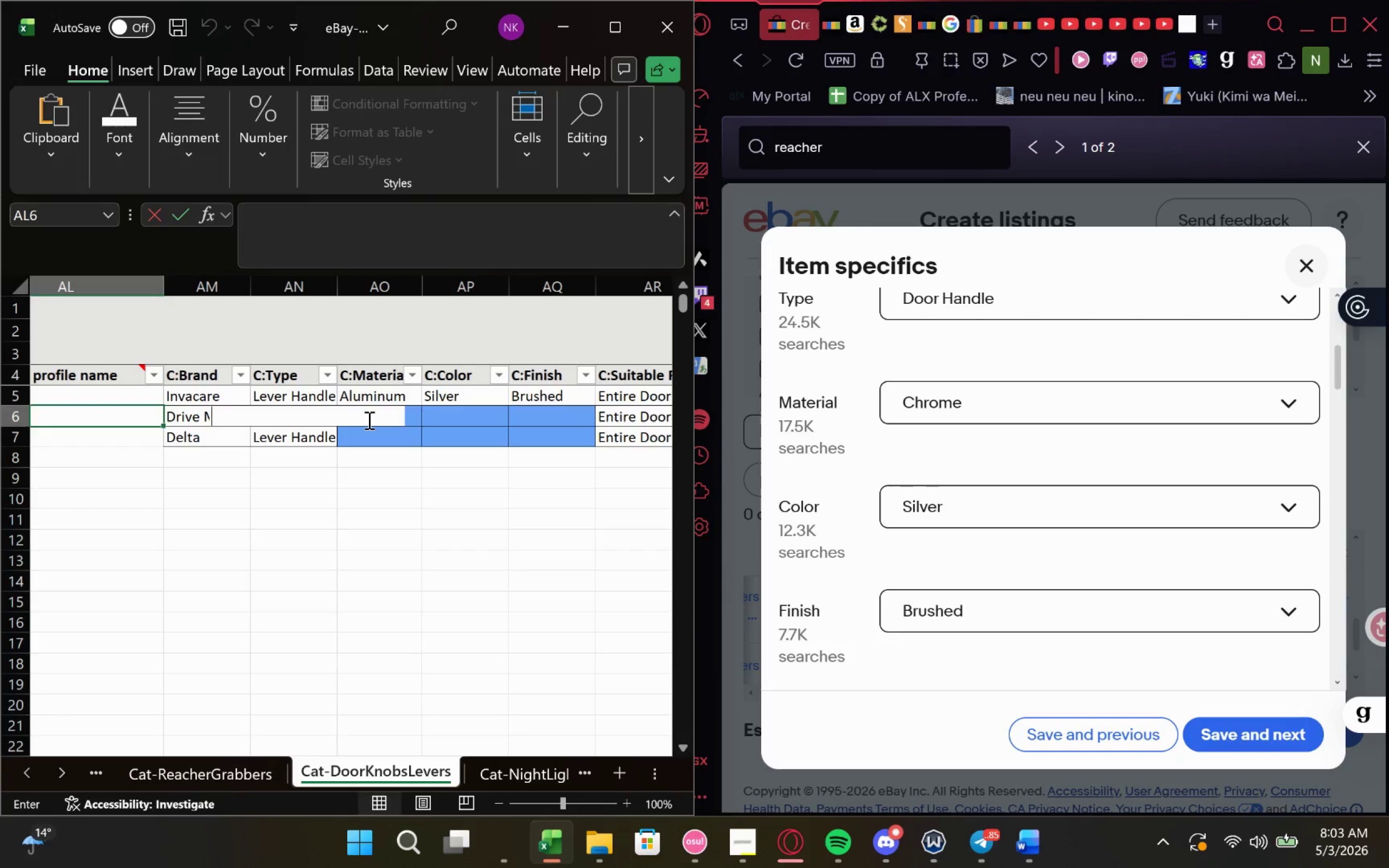 
key(Shift+C)
 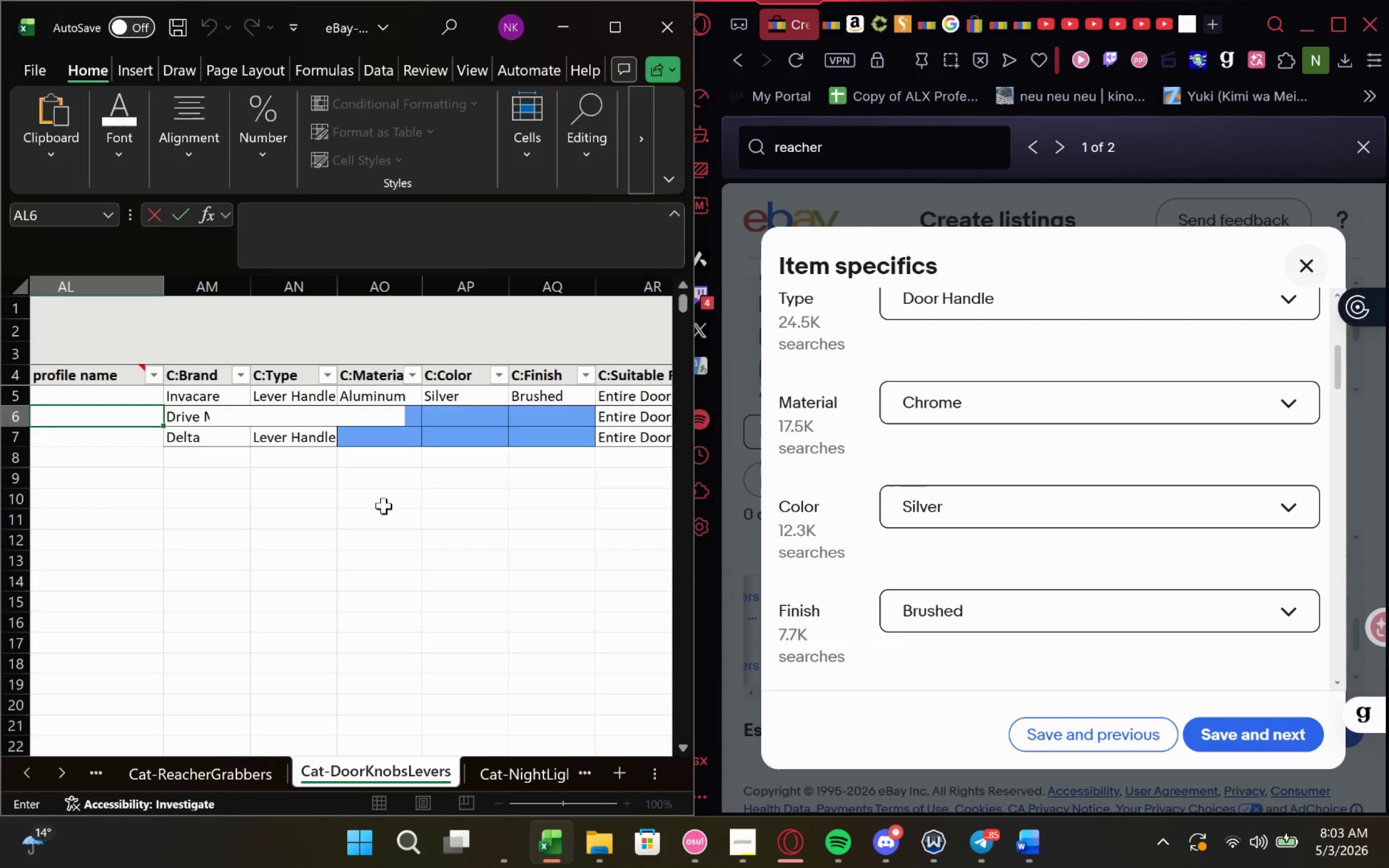 
key(Backspace)
 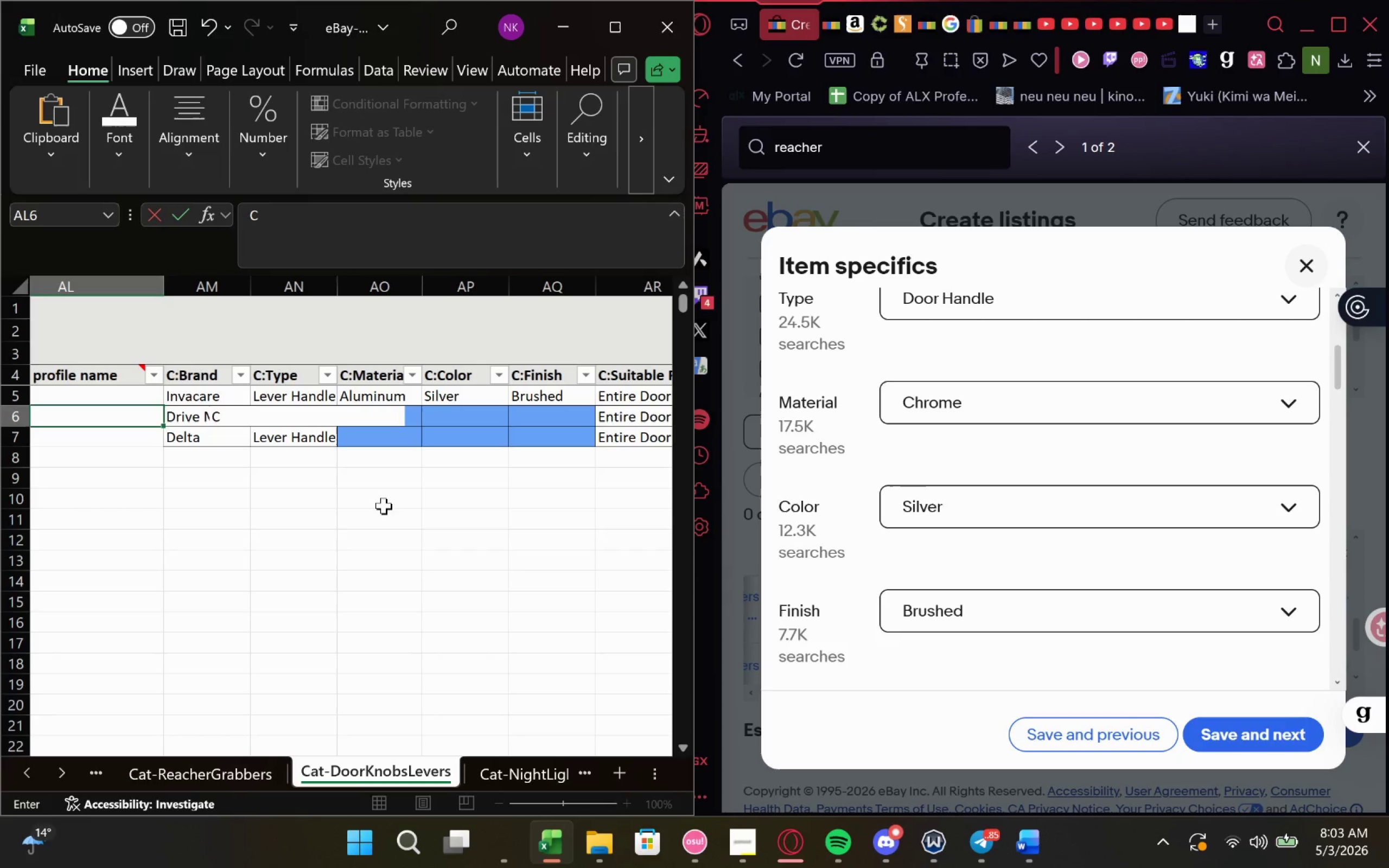 
left_click([384, 506])
 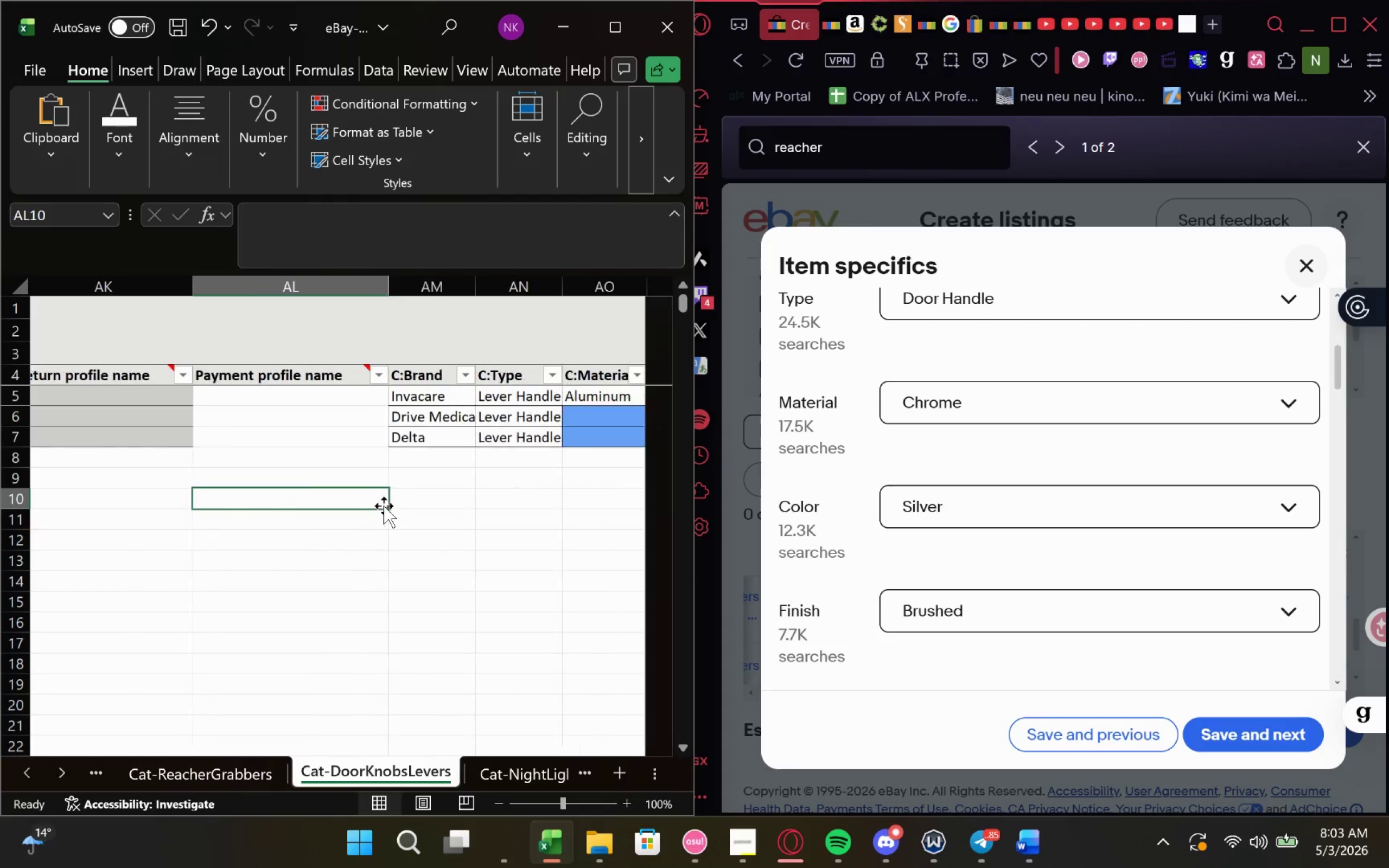 
left_click([521, 542])
 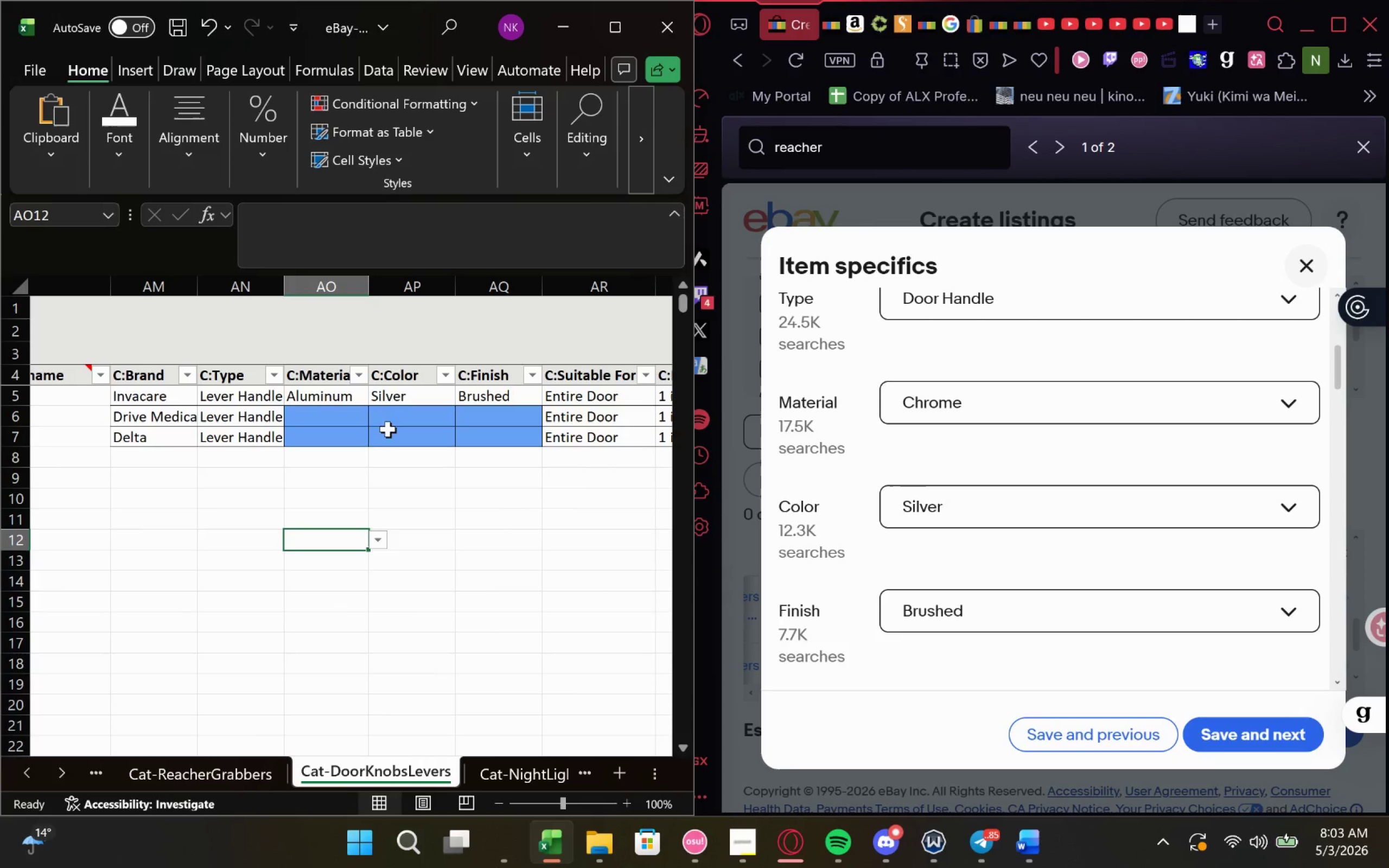 
left_click([342, 420])
 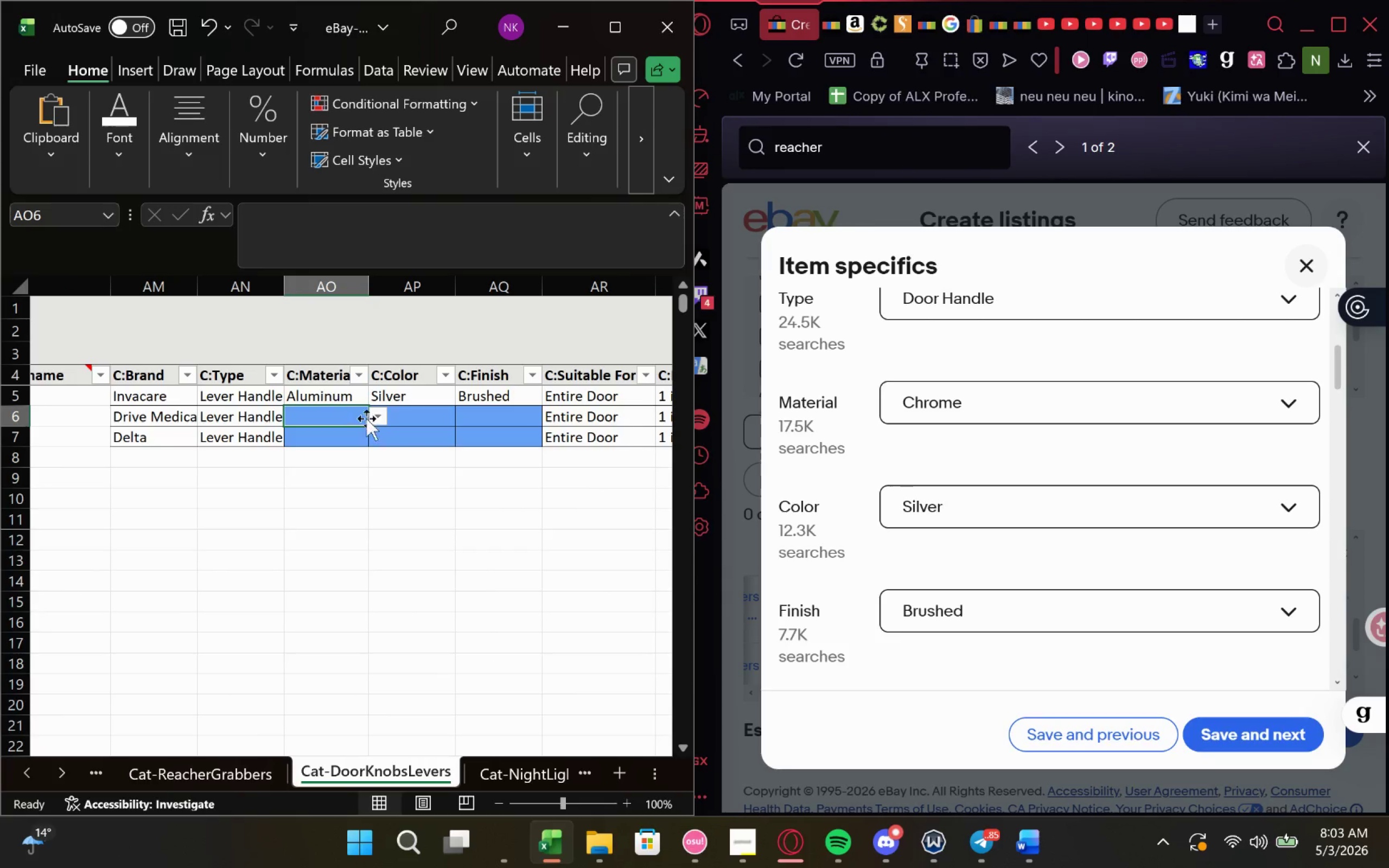 
left_click([370, 417])
 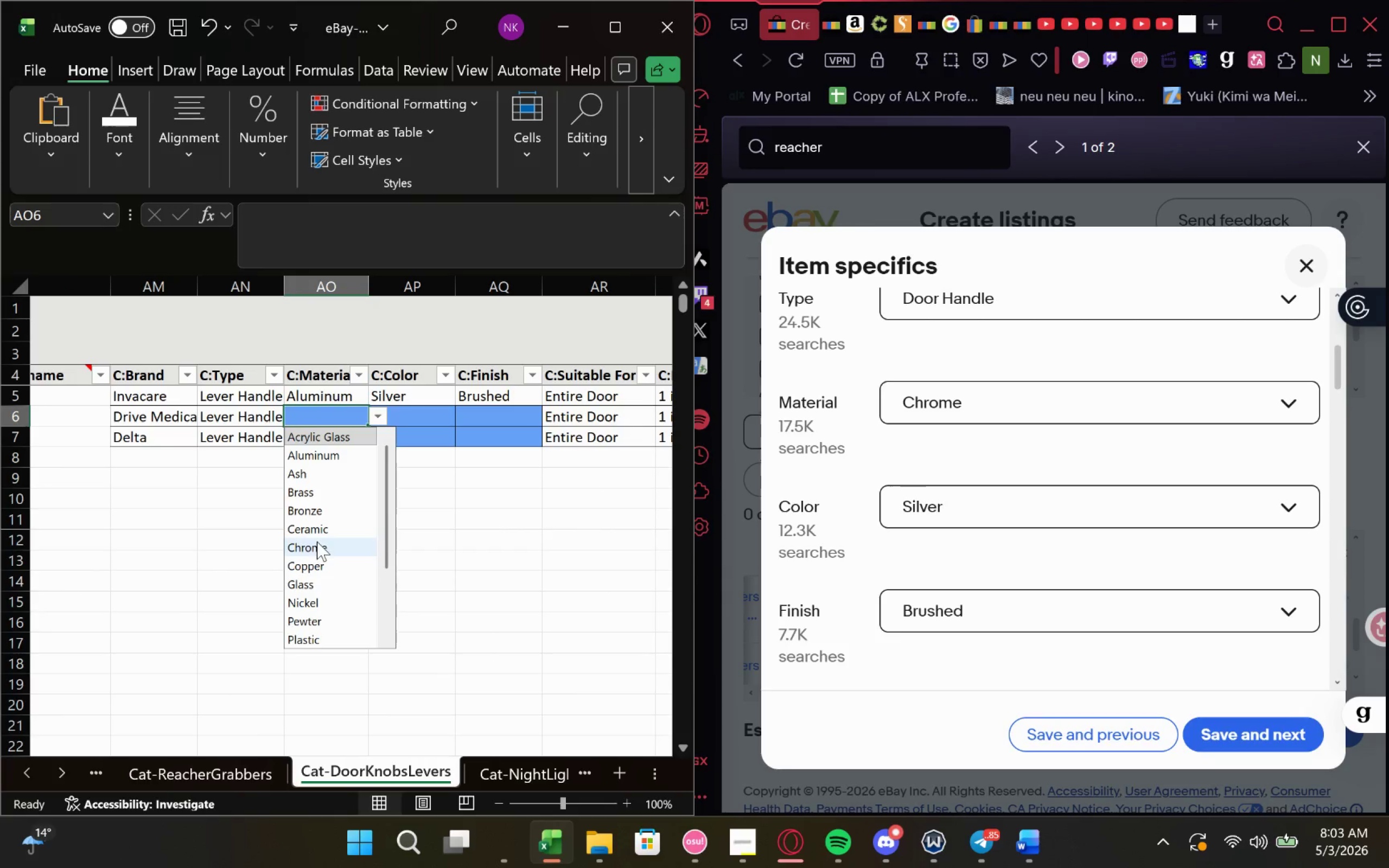 
left_click([318, 540])
 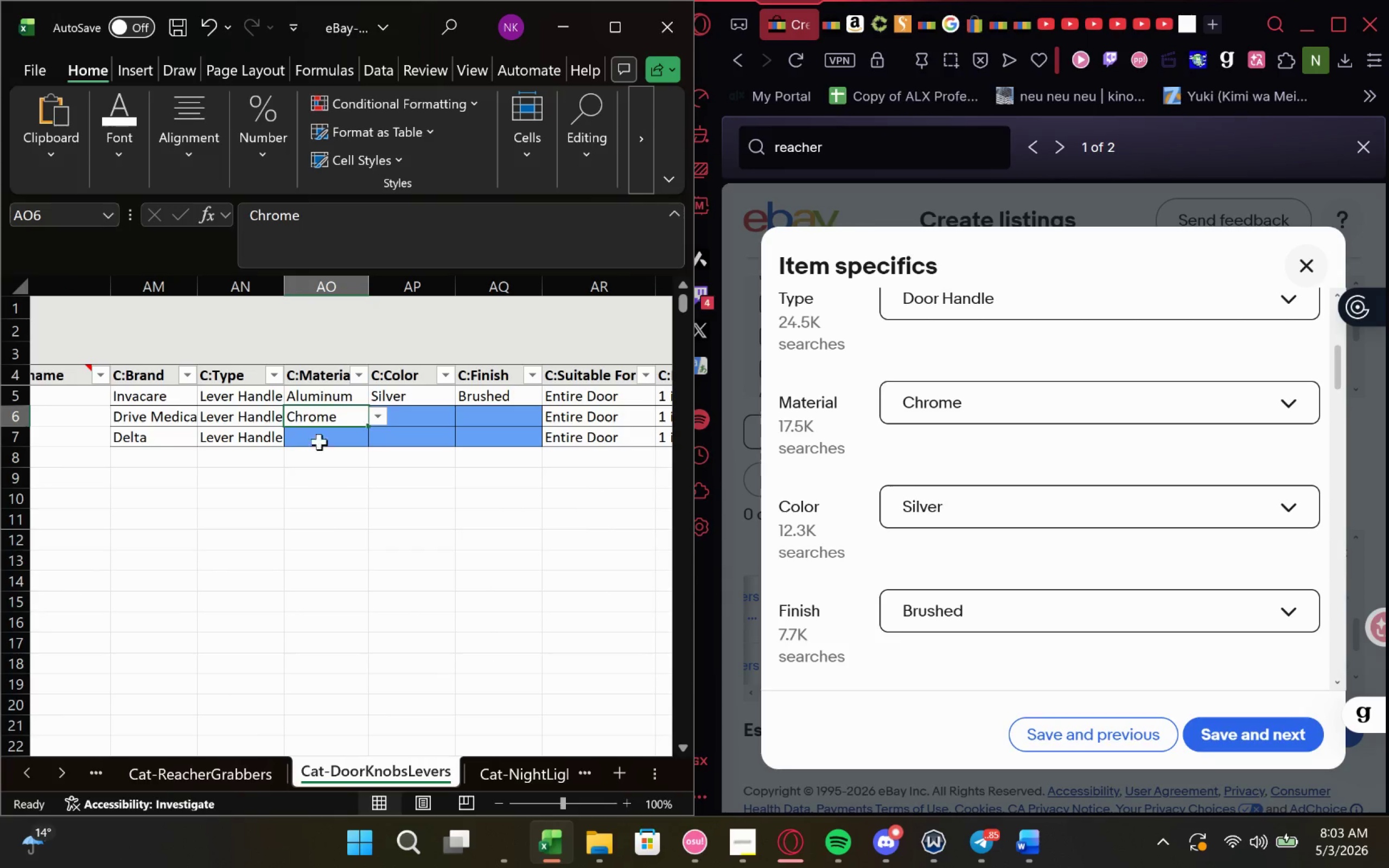 
left_click([318, 436])
 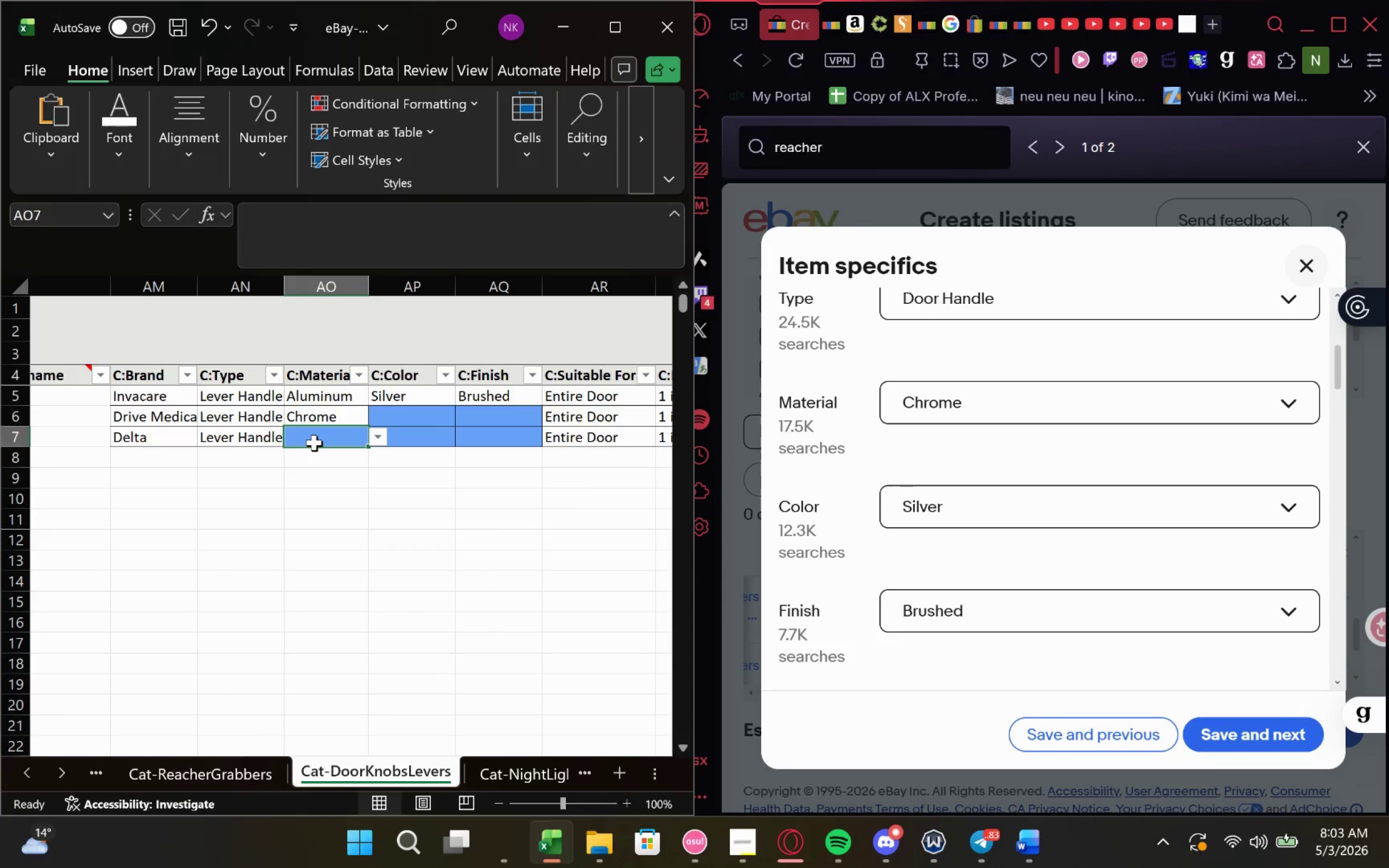 
type(Silve)
 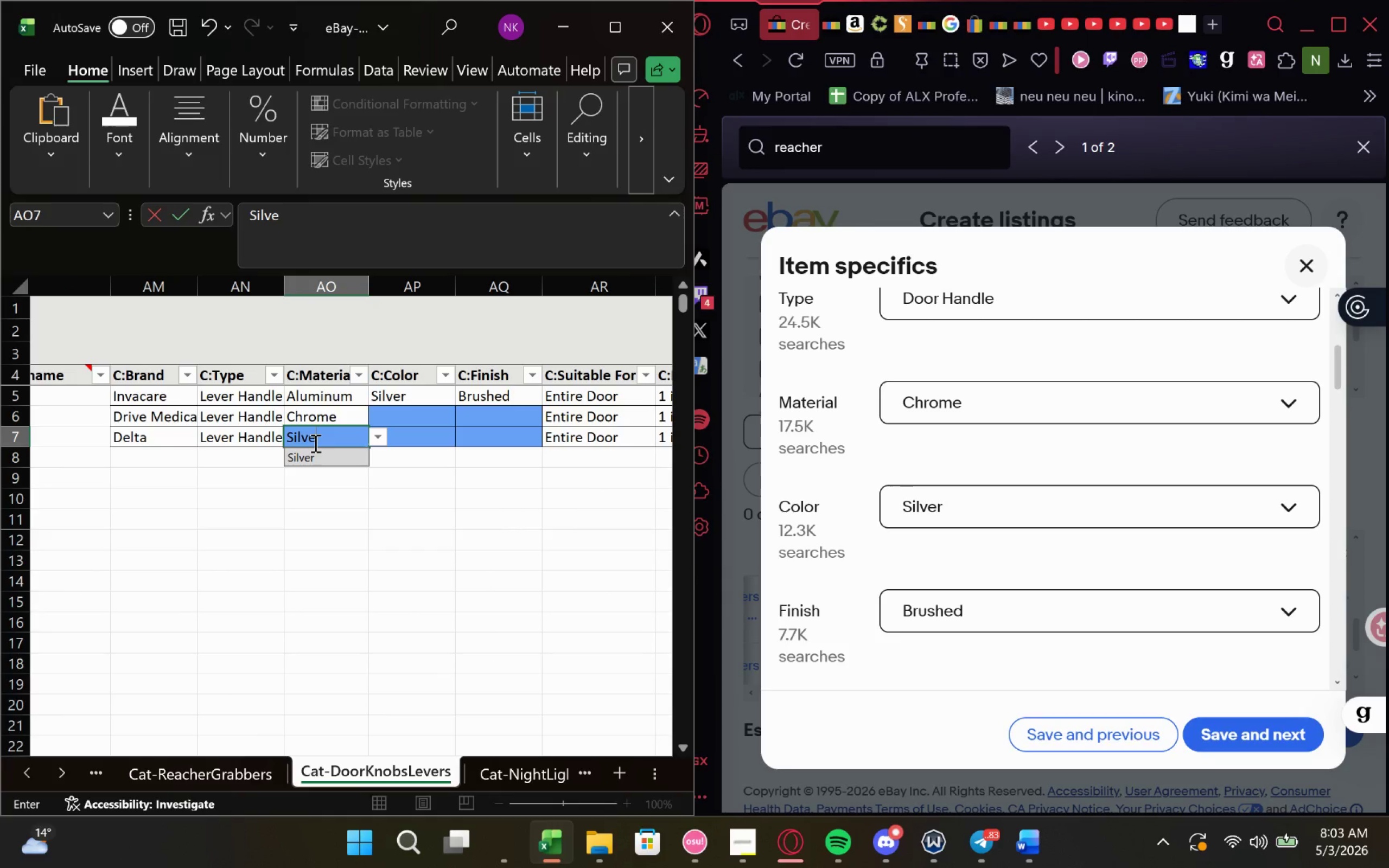 
key(Enter)
 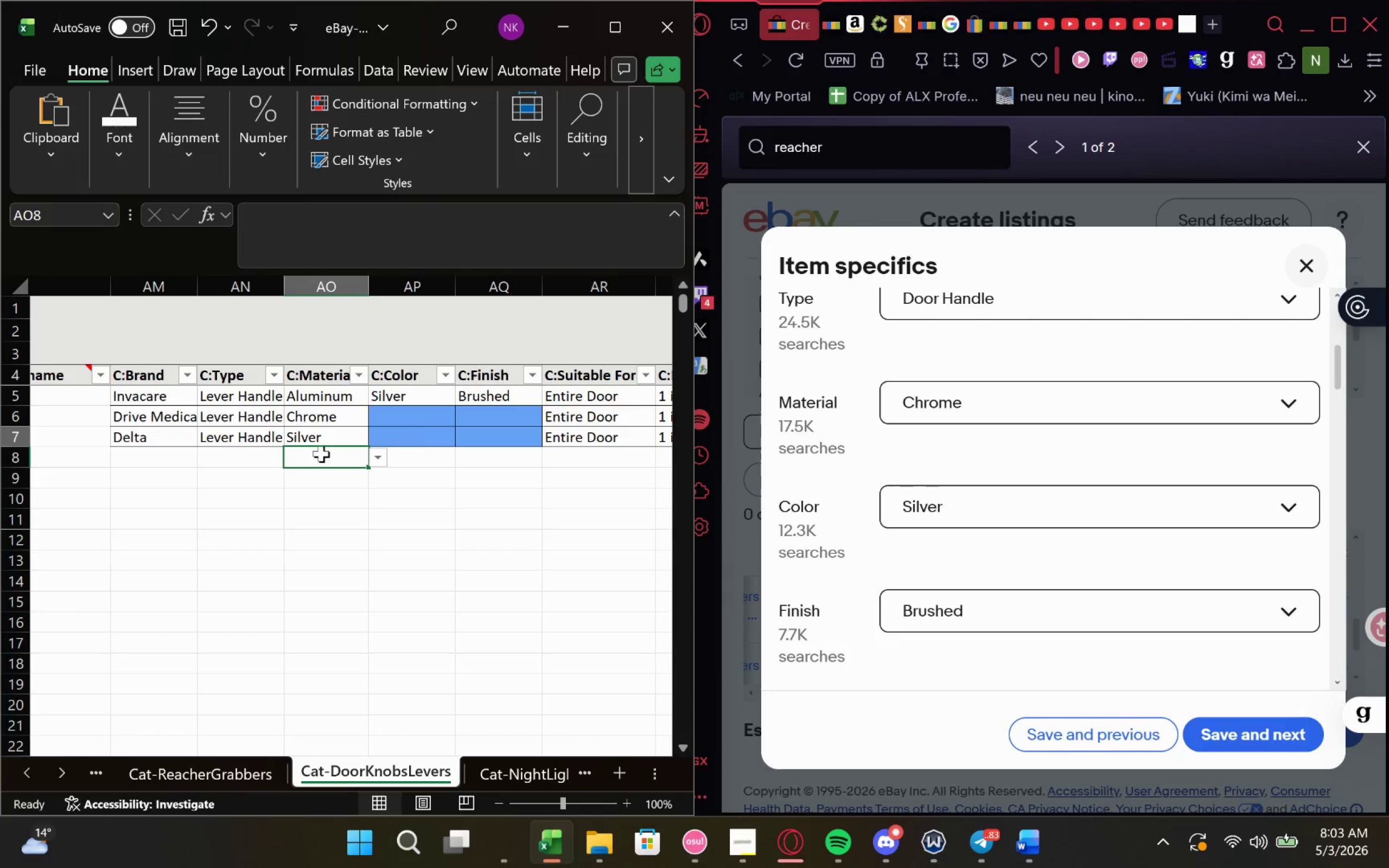 
left_click([298, 435])
 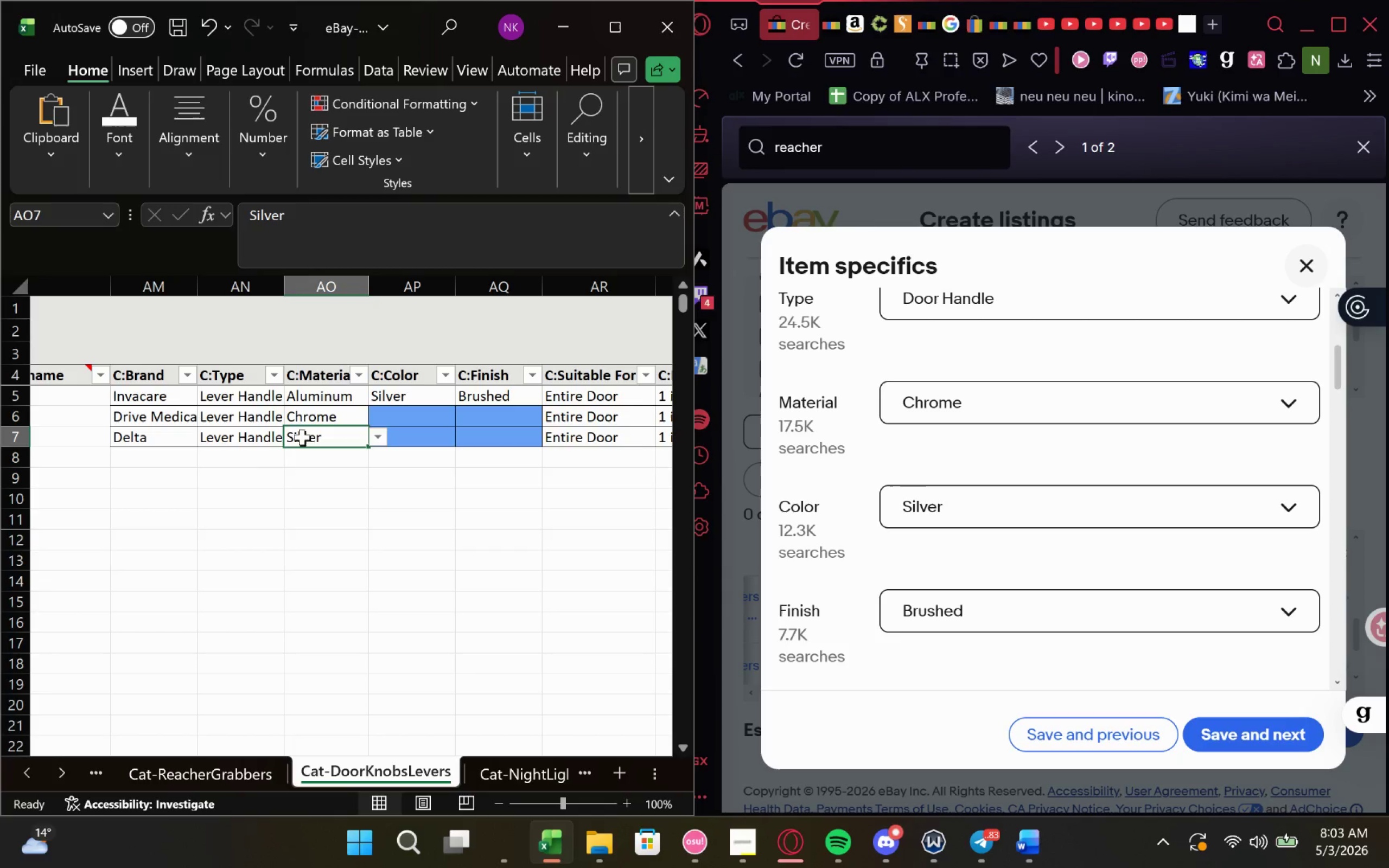 
left_click_drag(start_coordinate=[302, 438], to_coordinate=[360, 435])
 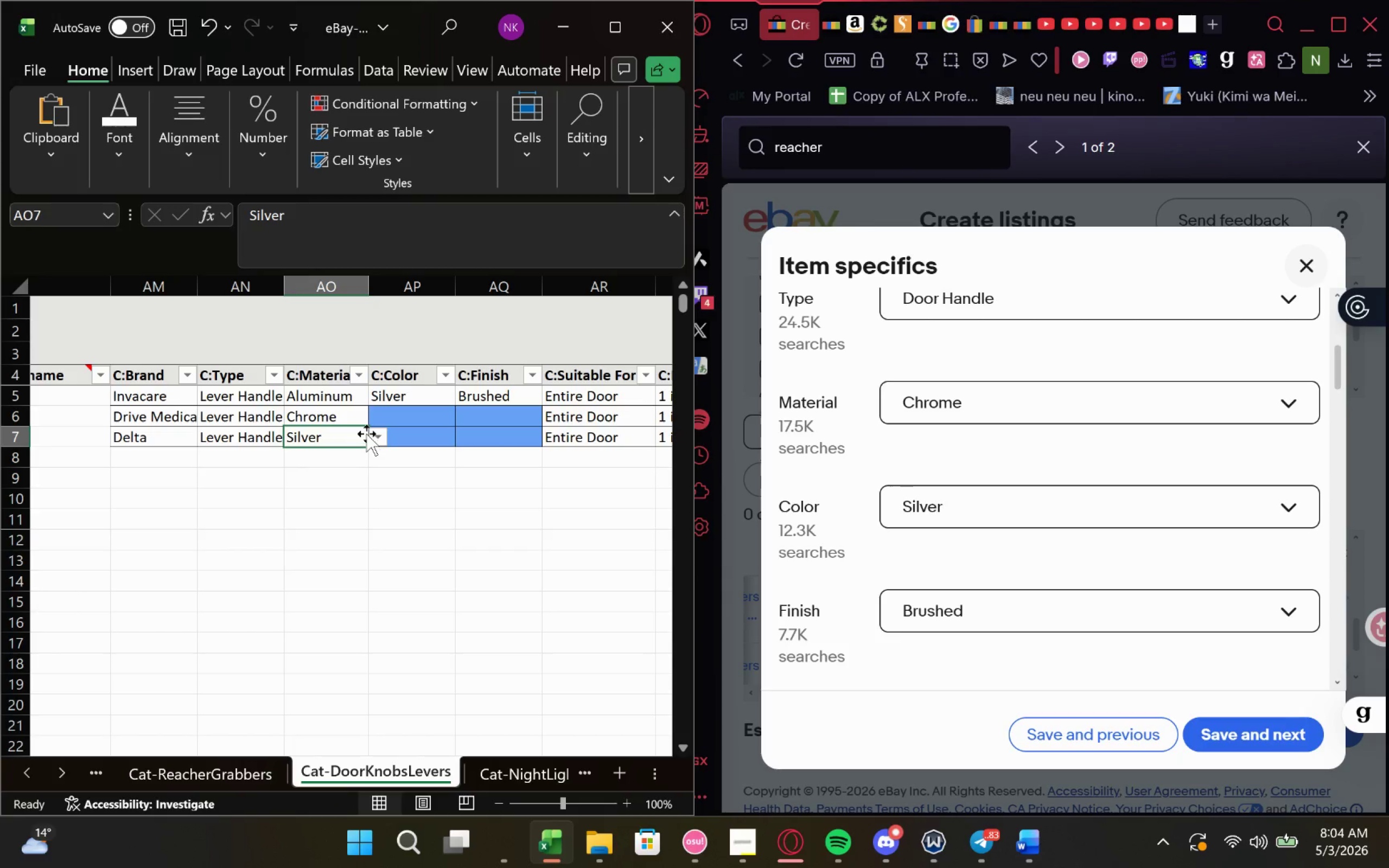 
left_click_drag(start_coordinate=[366, 433], to_coordinate=[392, 418])
 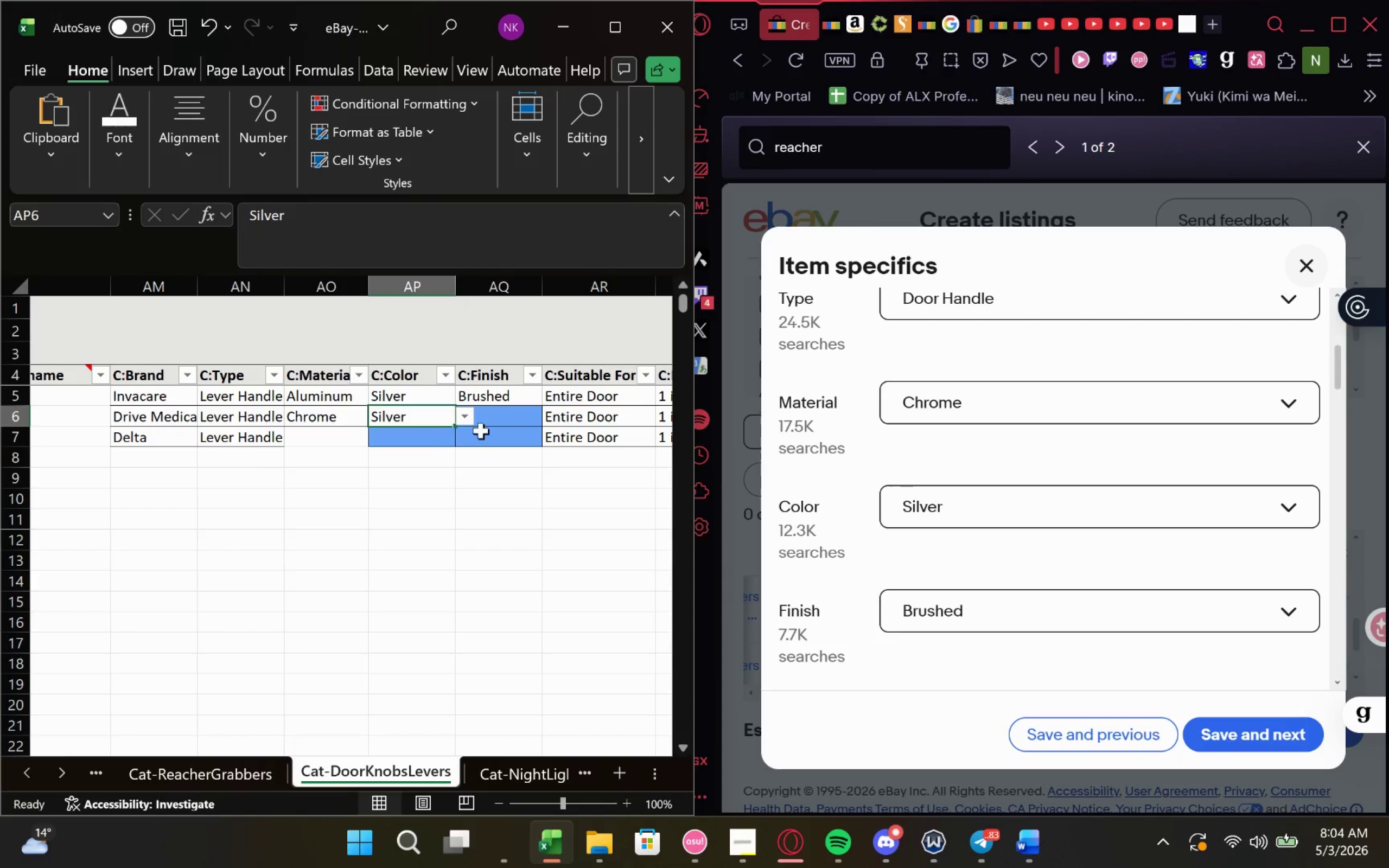 
left_click([511, 422])
 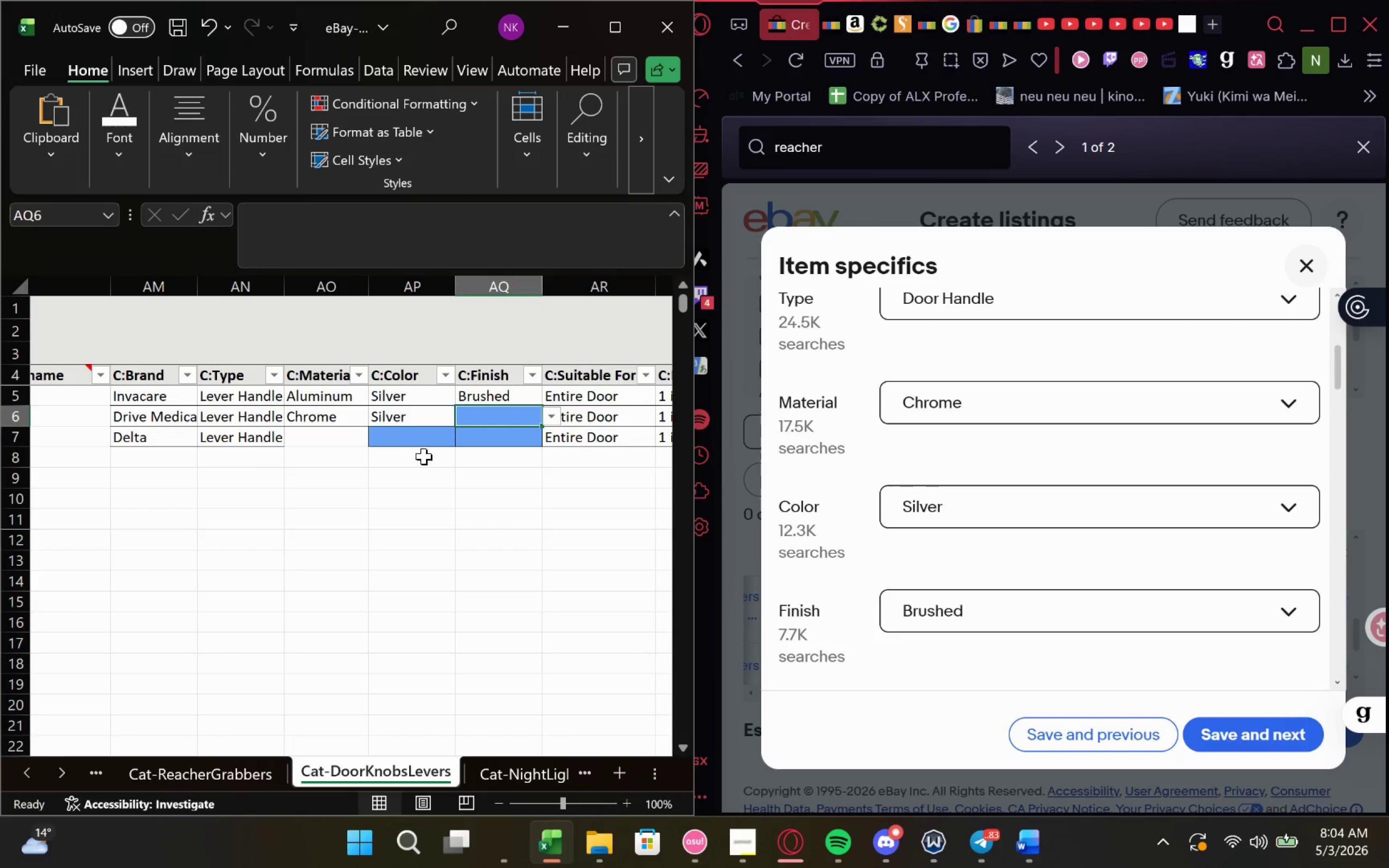 
left_click([494, 401])
 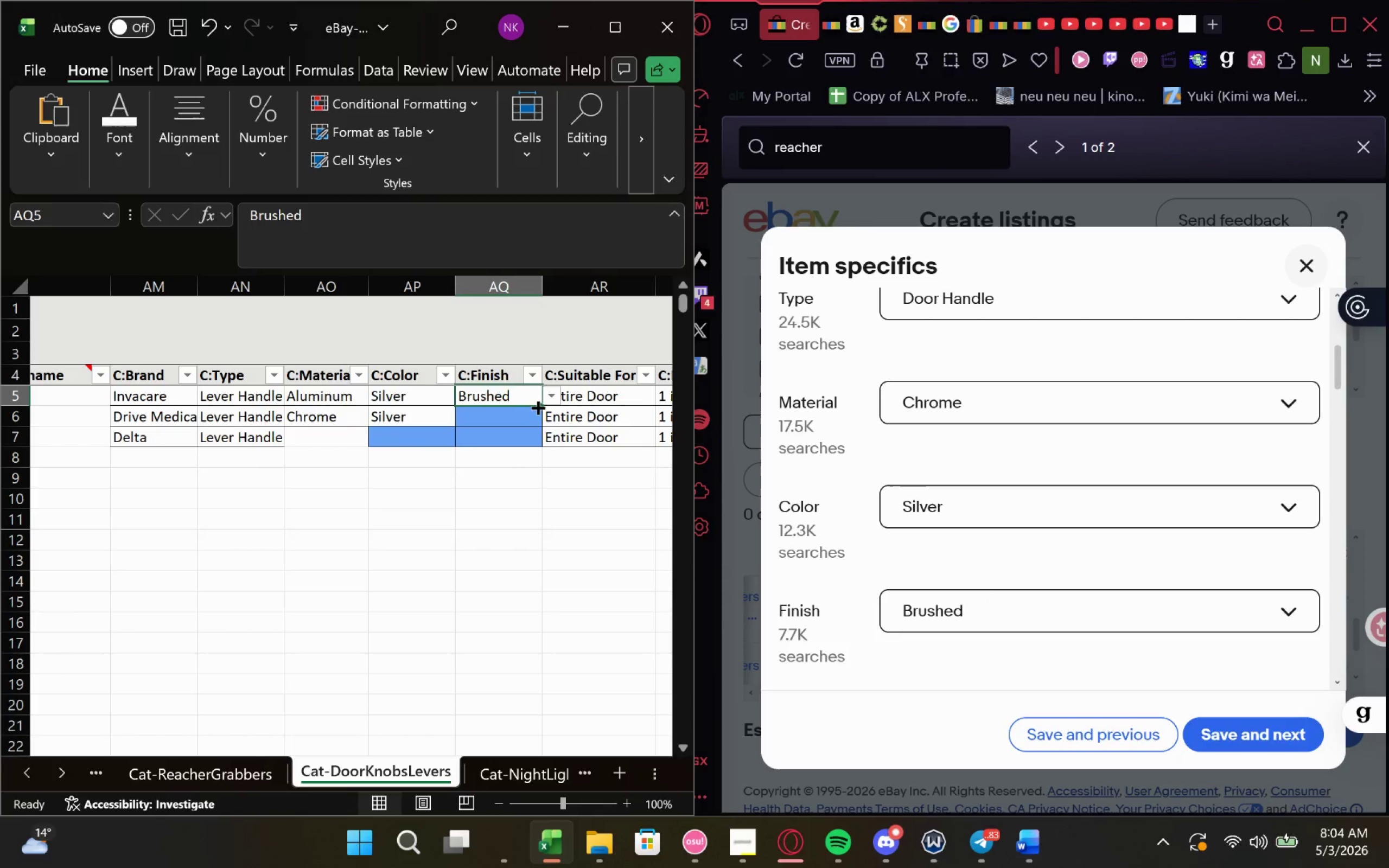 
left_click_drag(start_coordinate=[539, 406], to_coordinate=[540, 420])
 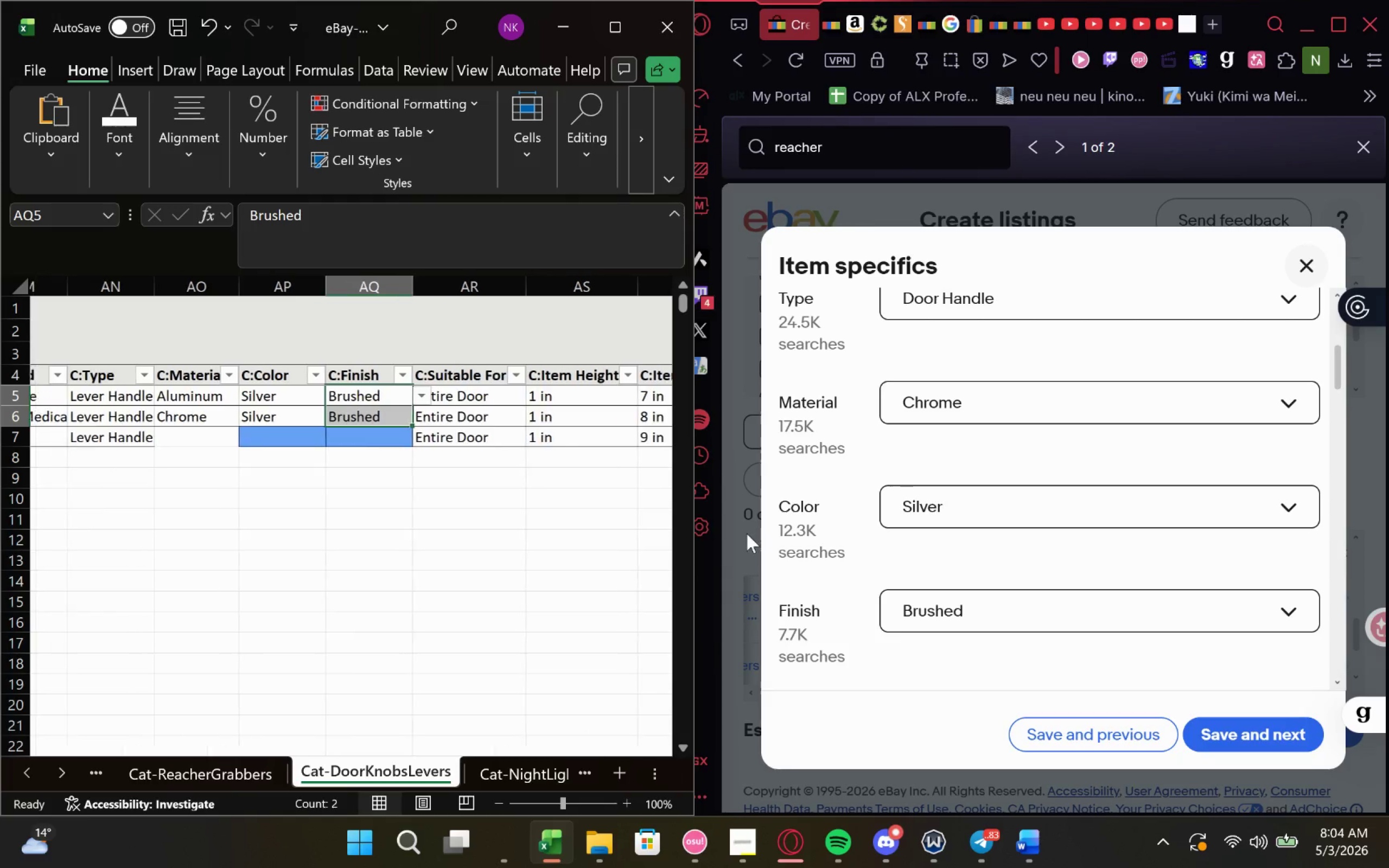 
wait(5.0)
 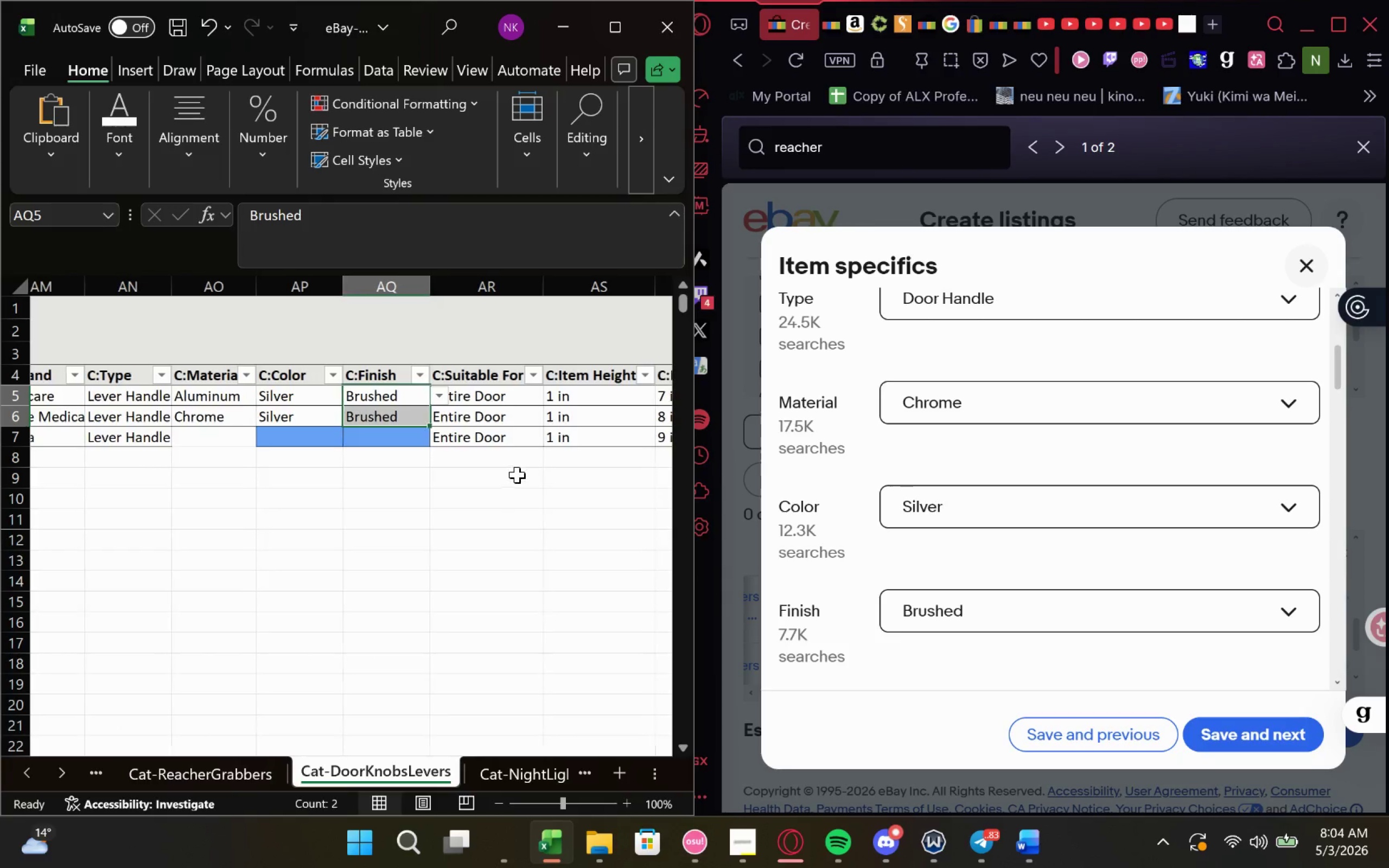 
left_click([1267, 729])
 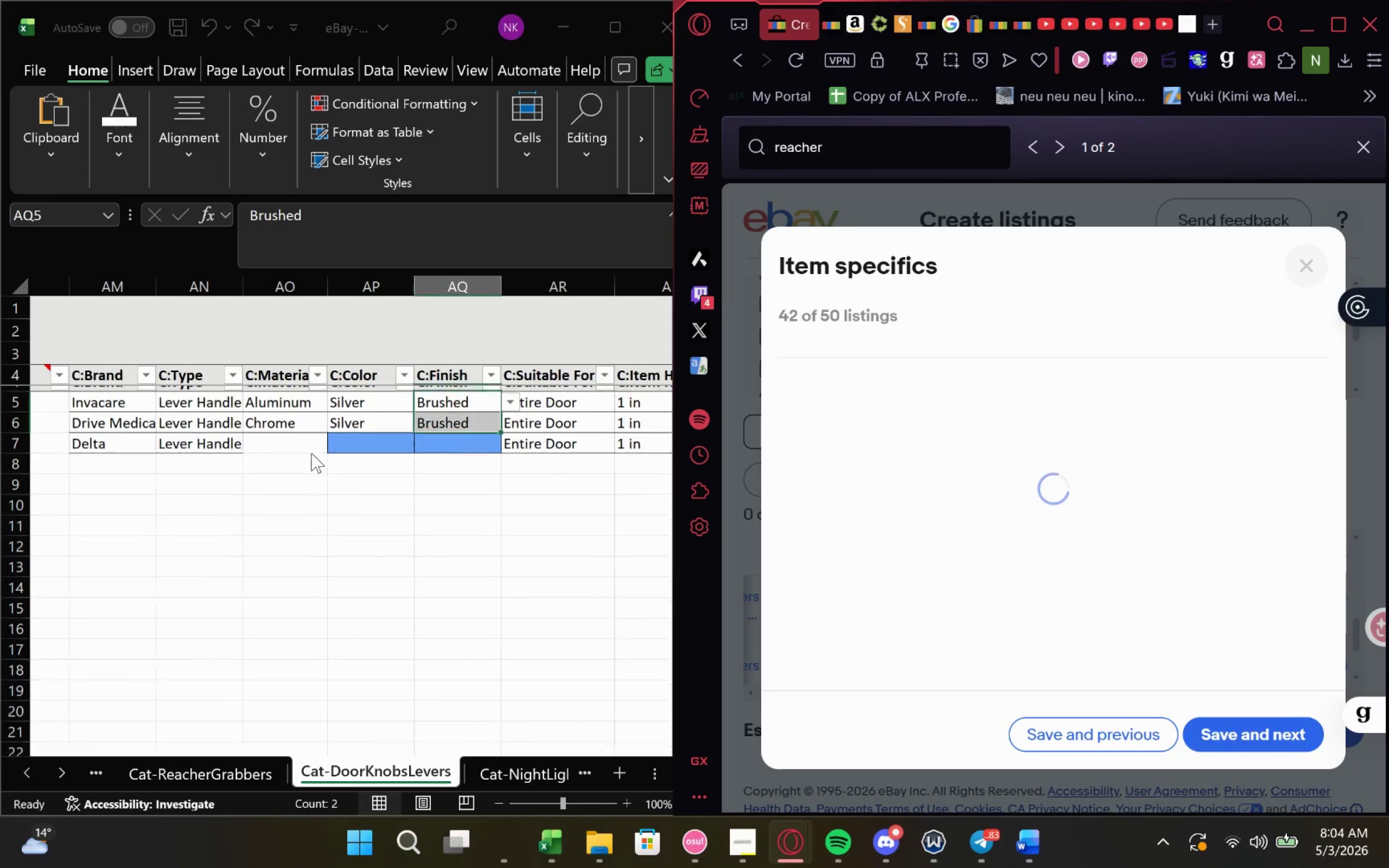 
left_click([277, 430])
 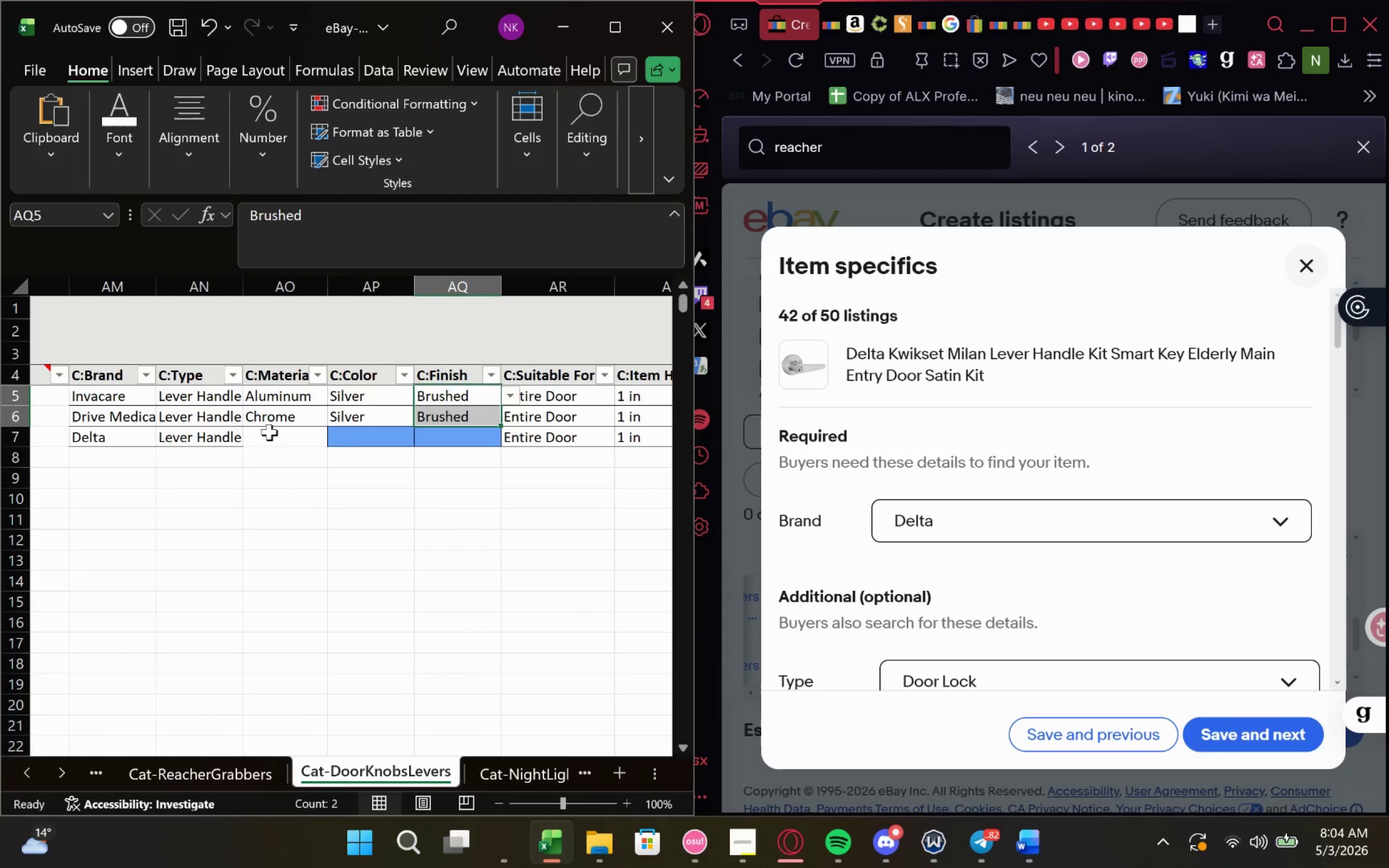 
left_click([269, 432])
 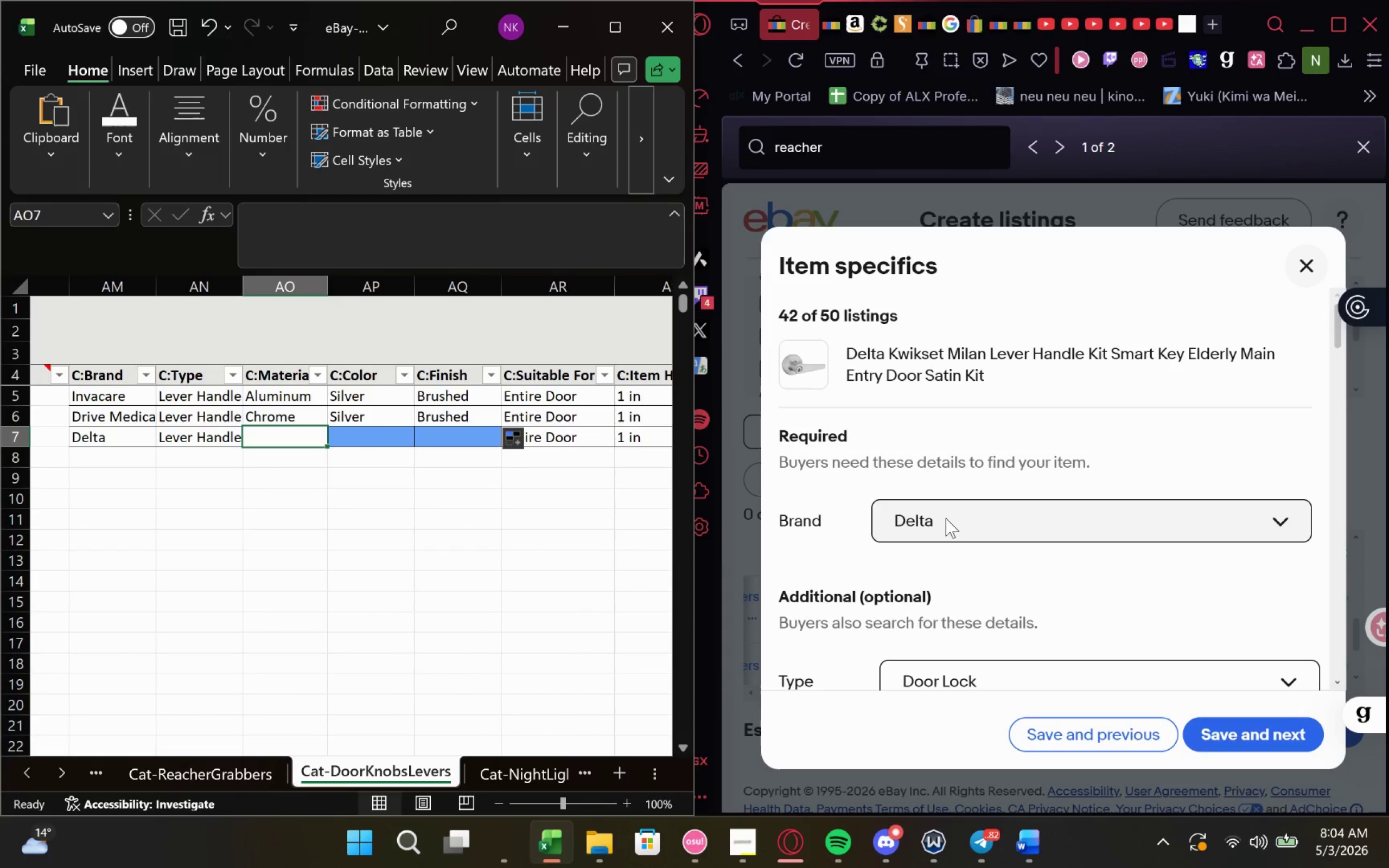 
left_click([345, 441])
 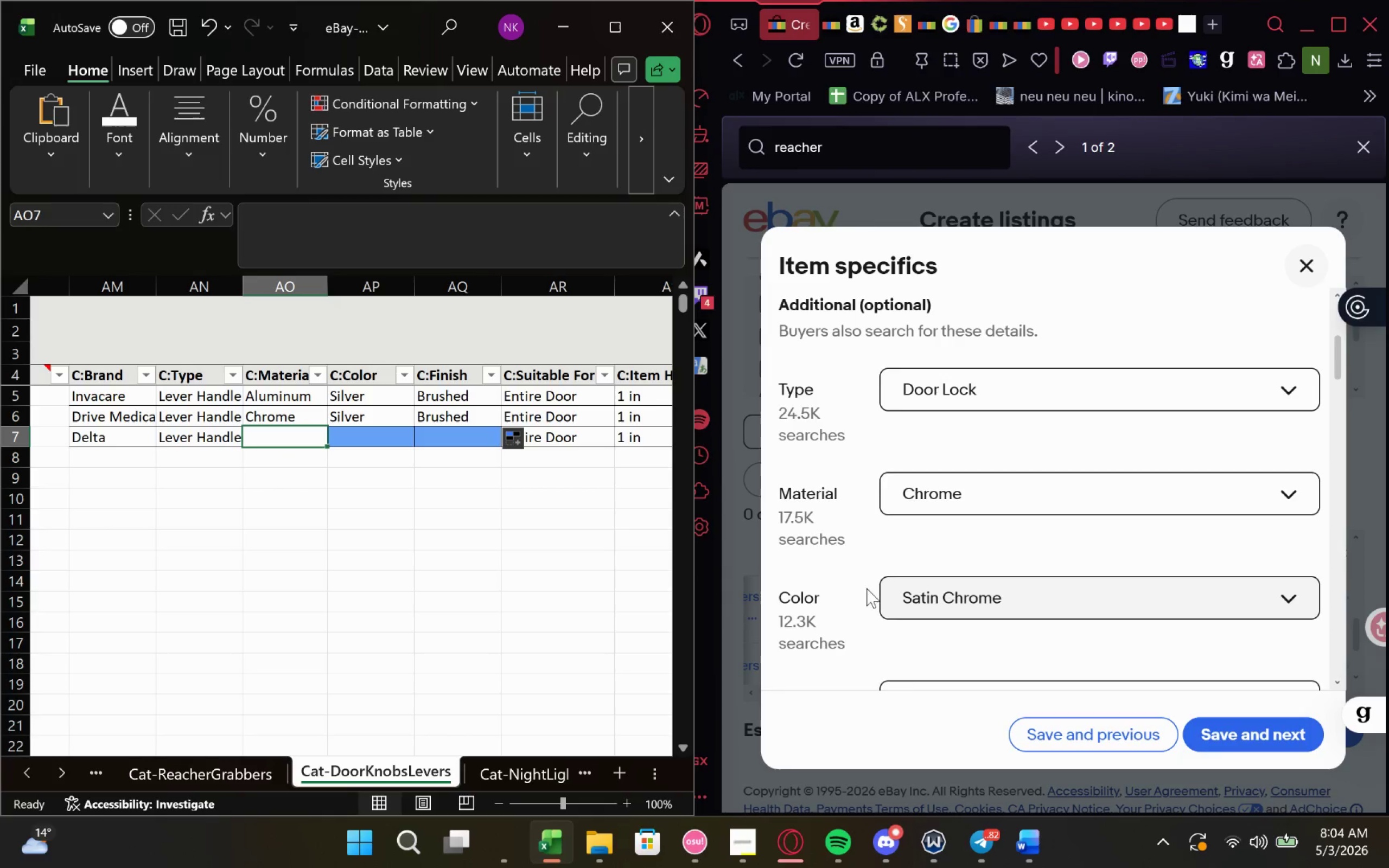 
wait(5.61)
 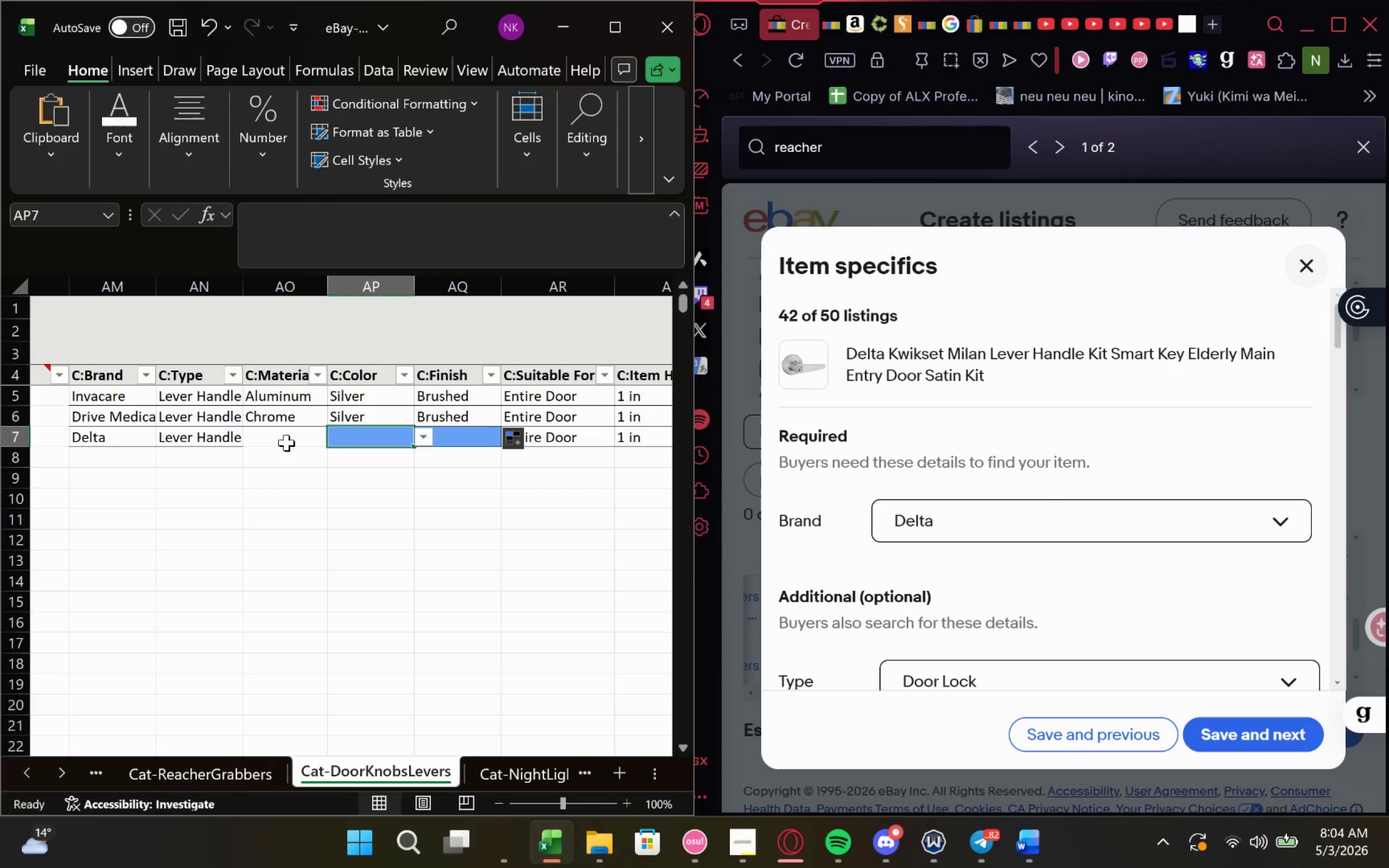 
left_click([307, 416])
 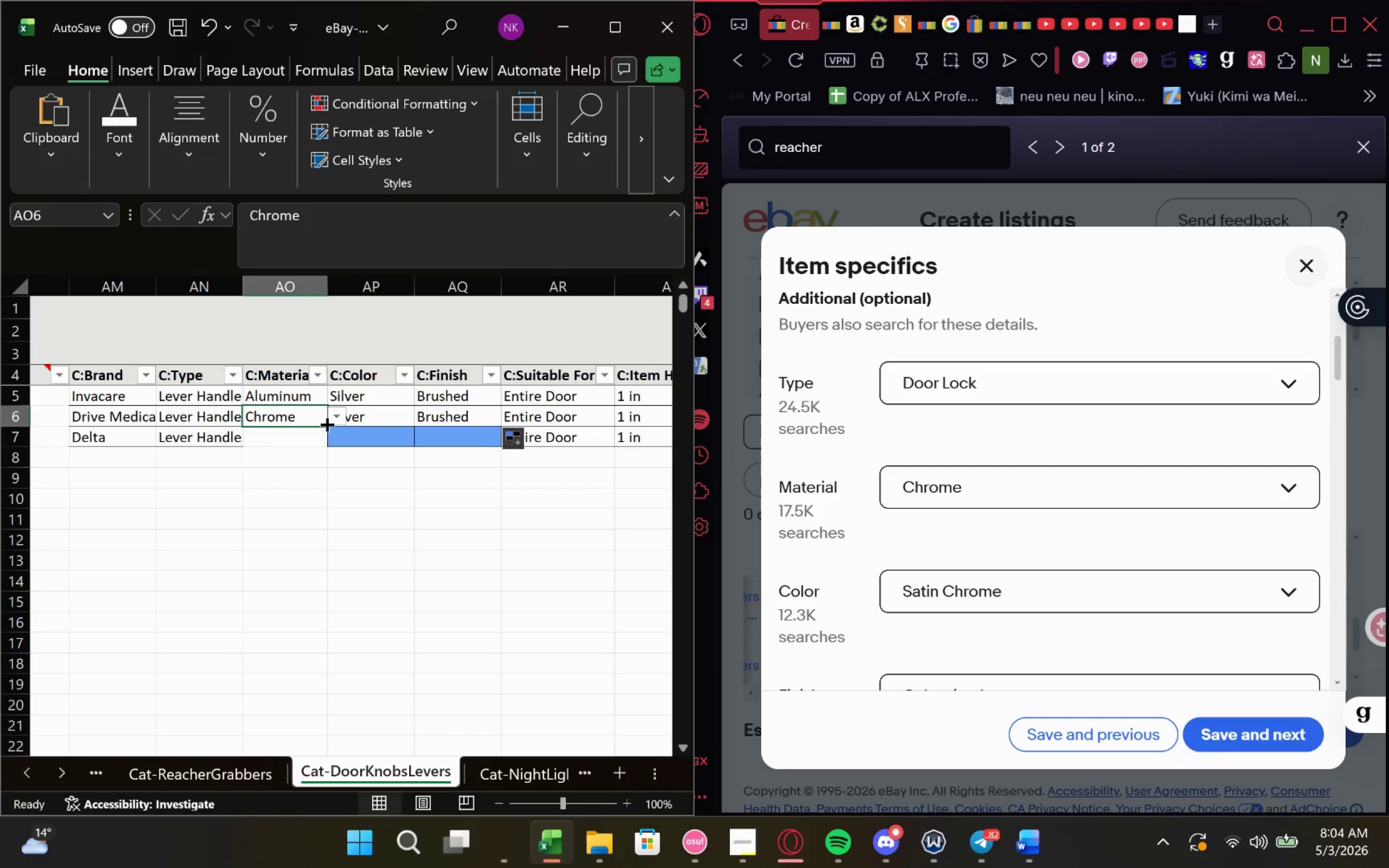 
left_click_drag(start_coordinate=[326, 423], to_coordinate=[326, 441])
 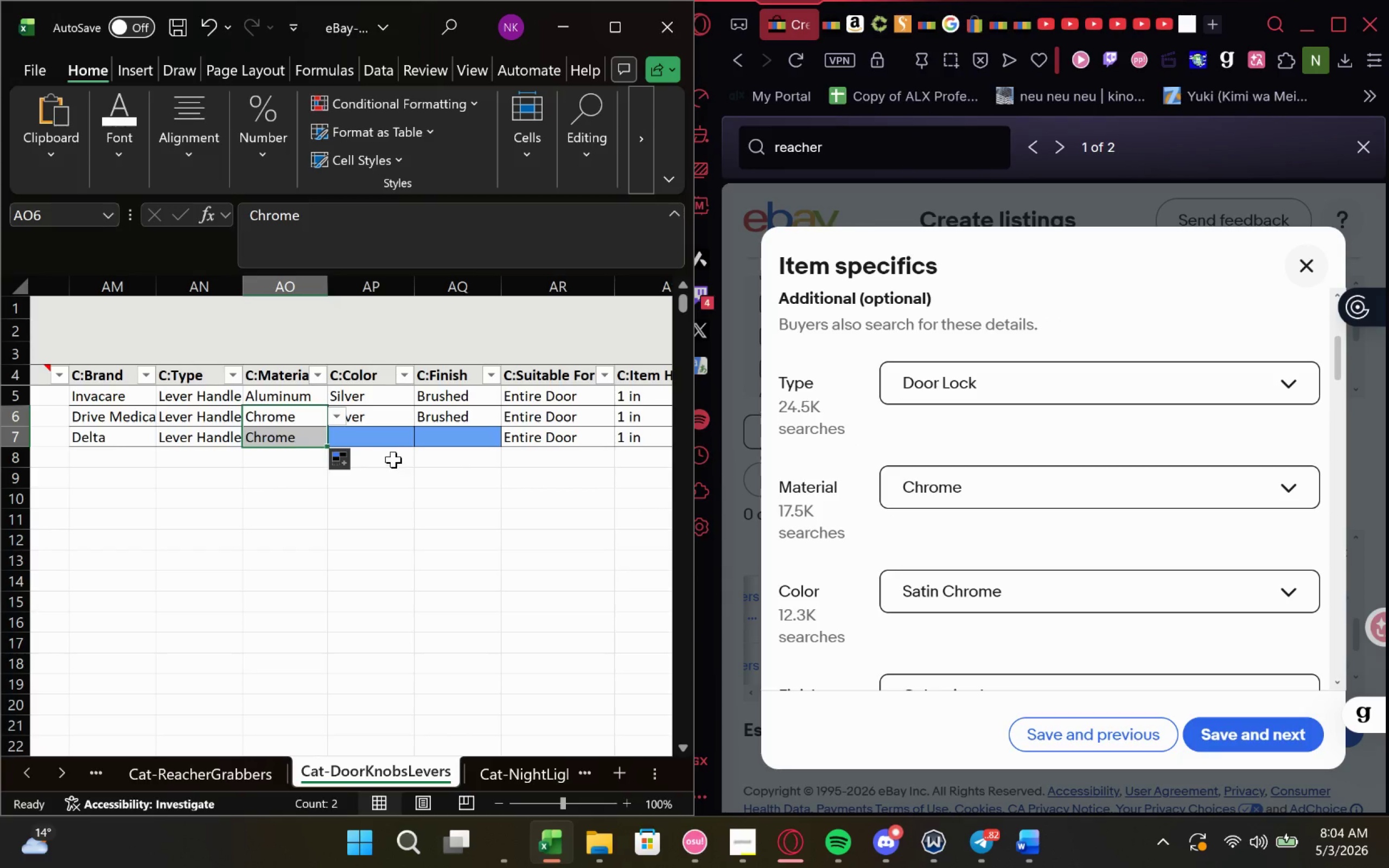 
left_click([402, 443])
 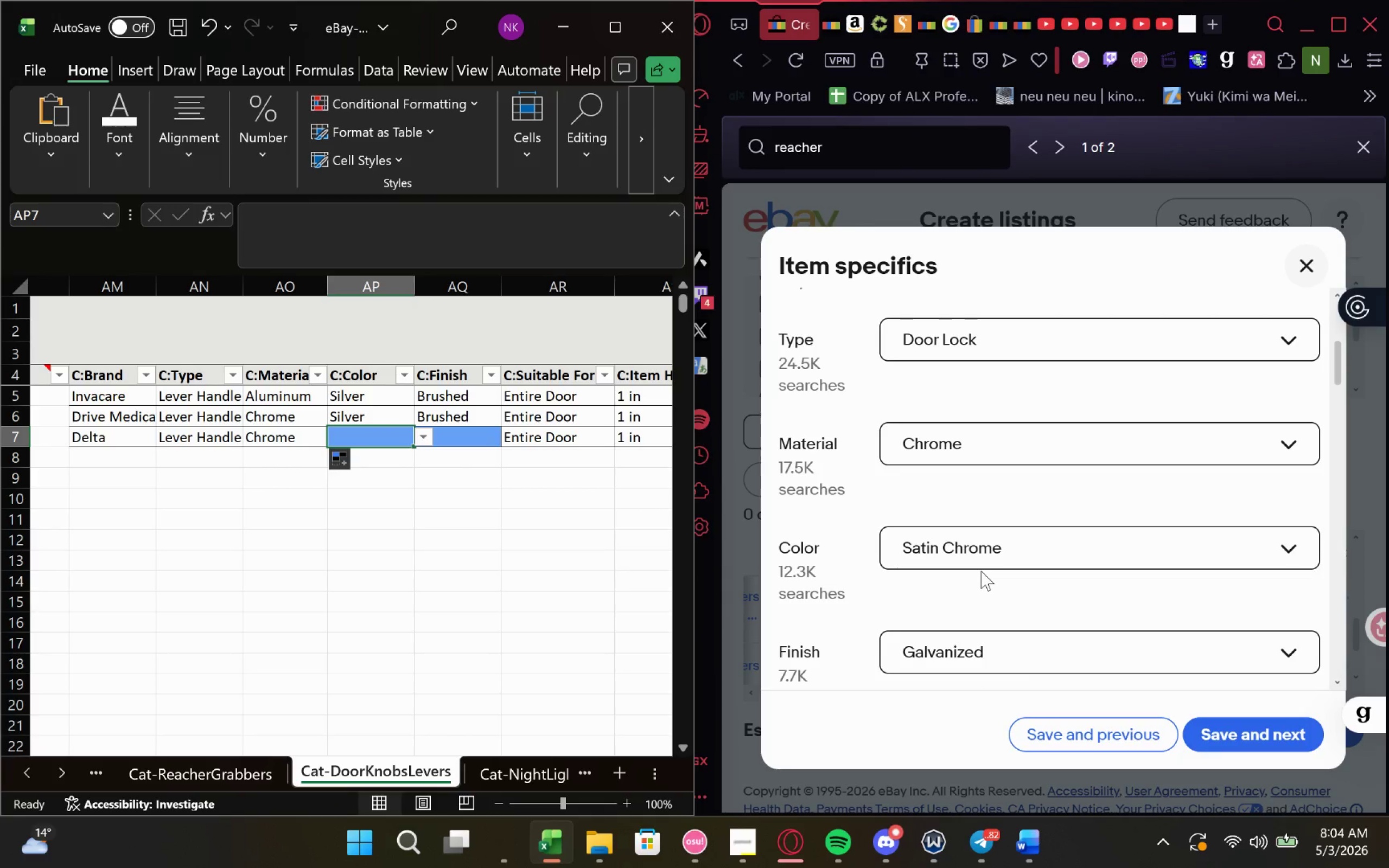 
type(Satin Chrome)
 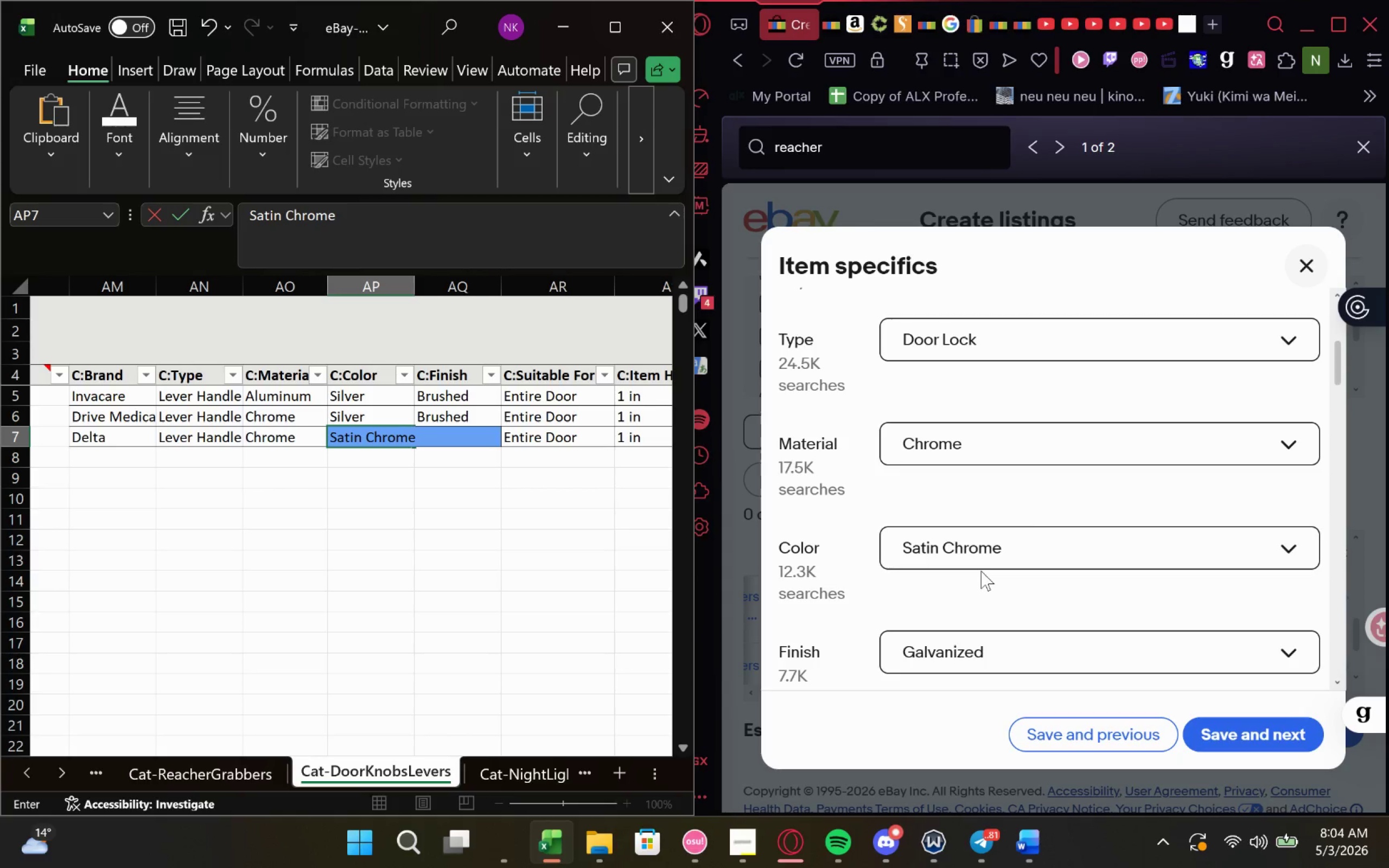 
left_click([356, 416])
 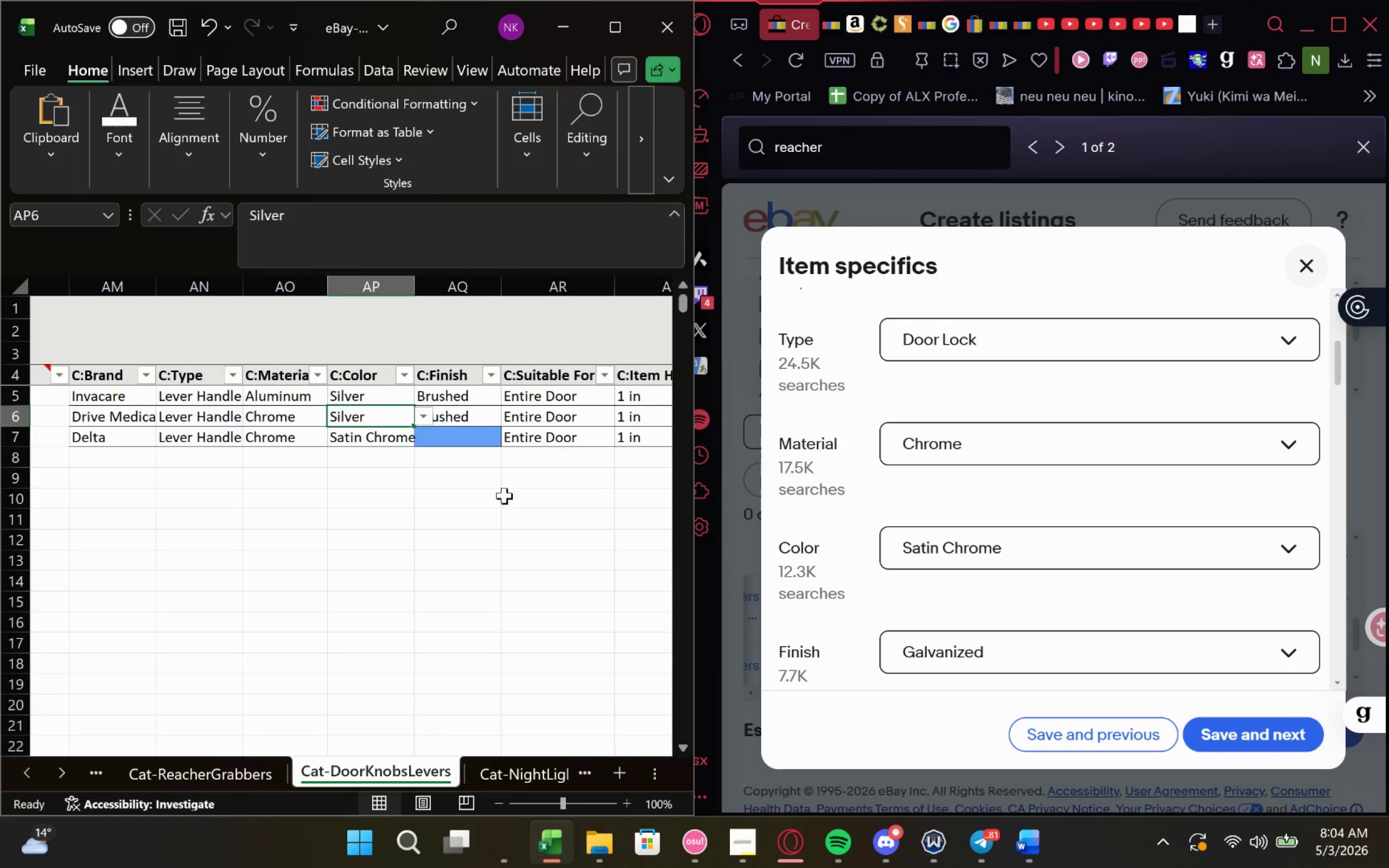 
left_click([462, 443])
 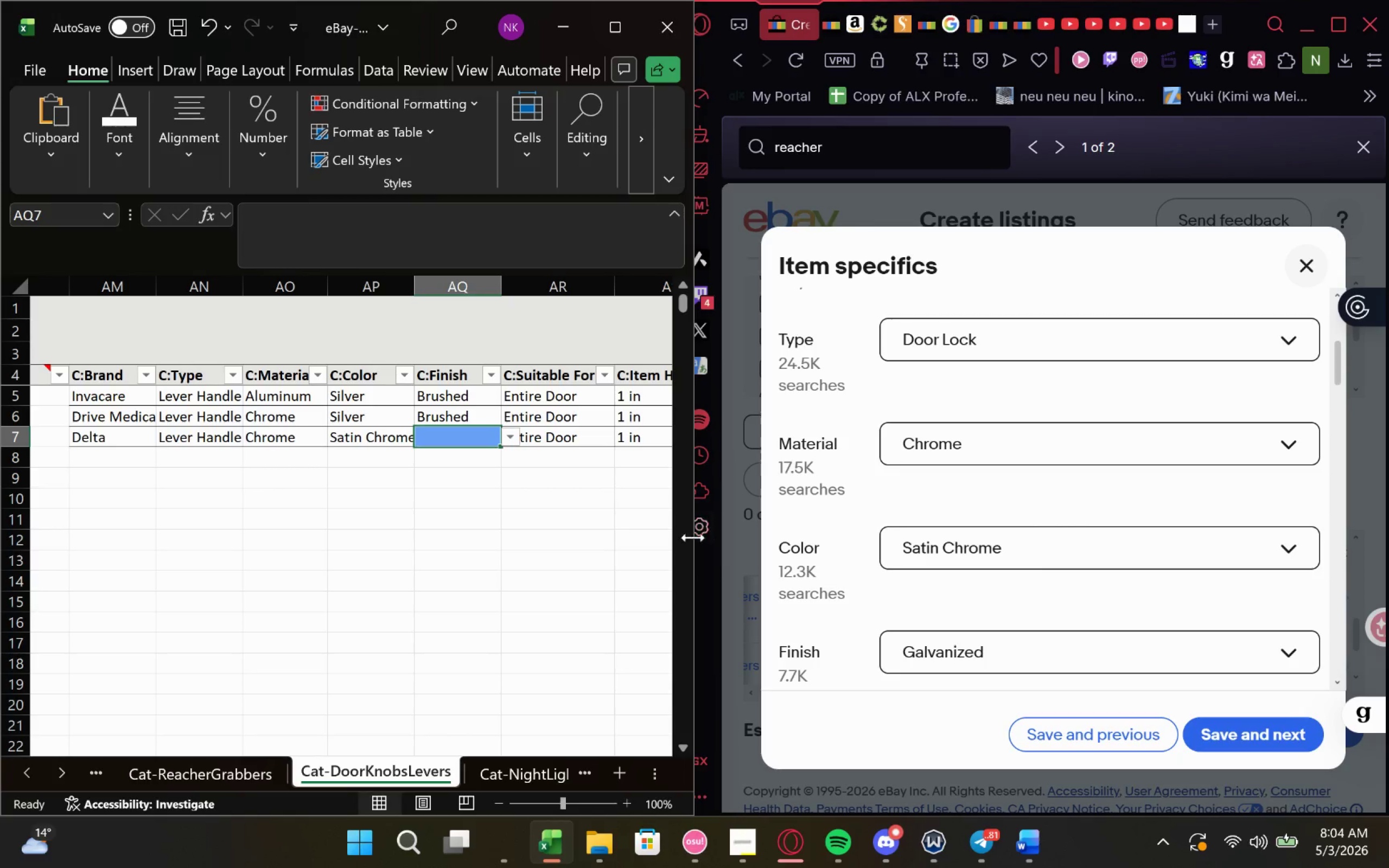 
type(Galvanized)
 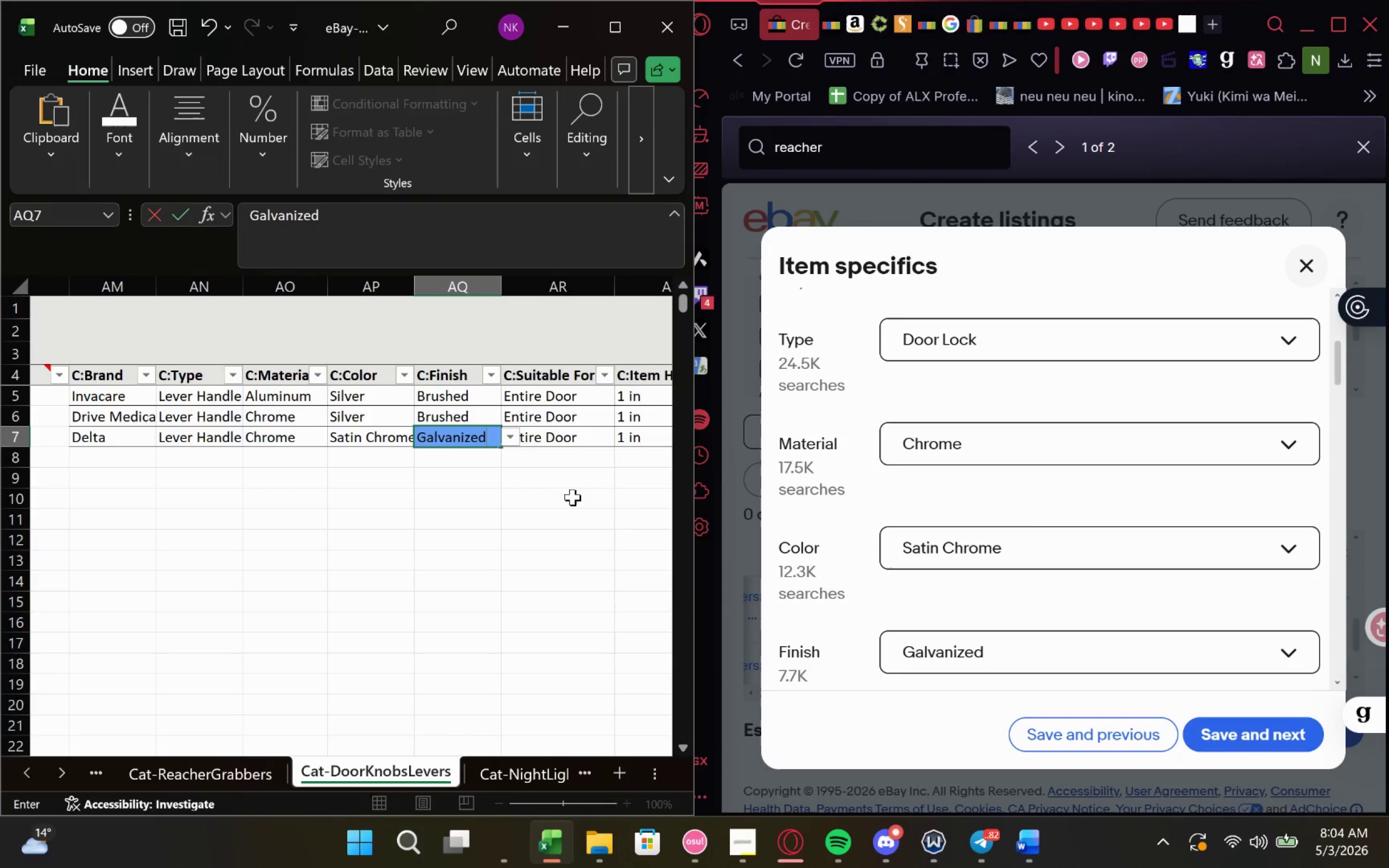 
left_click([434, 470])
 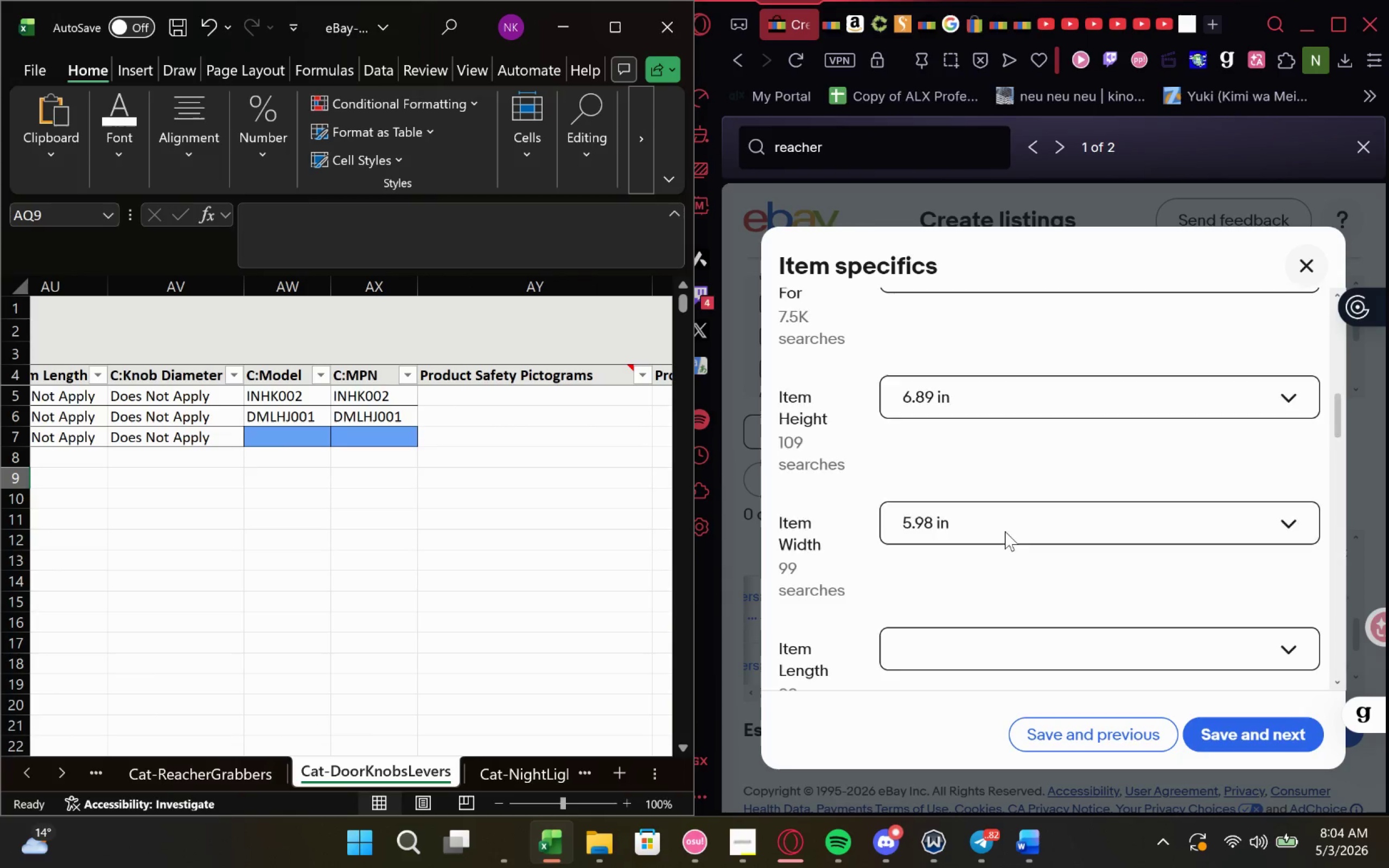 
wait(5.53)
 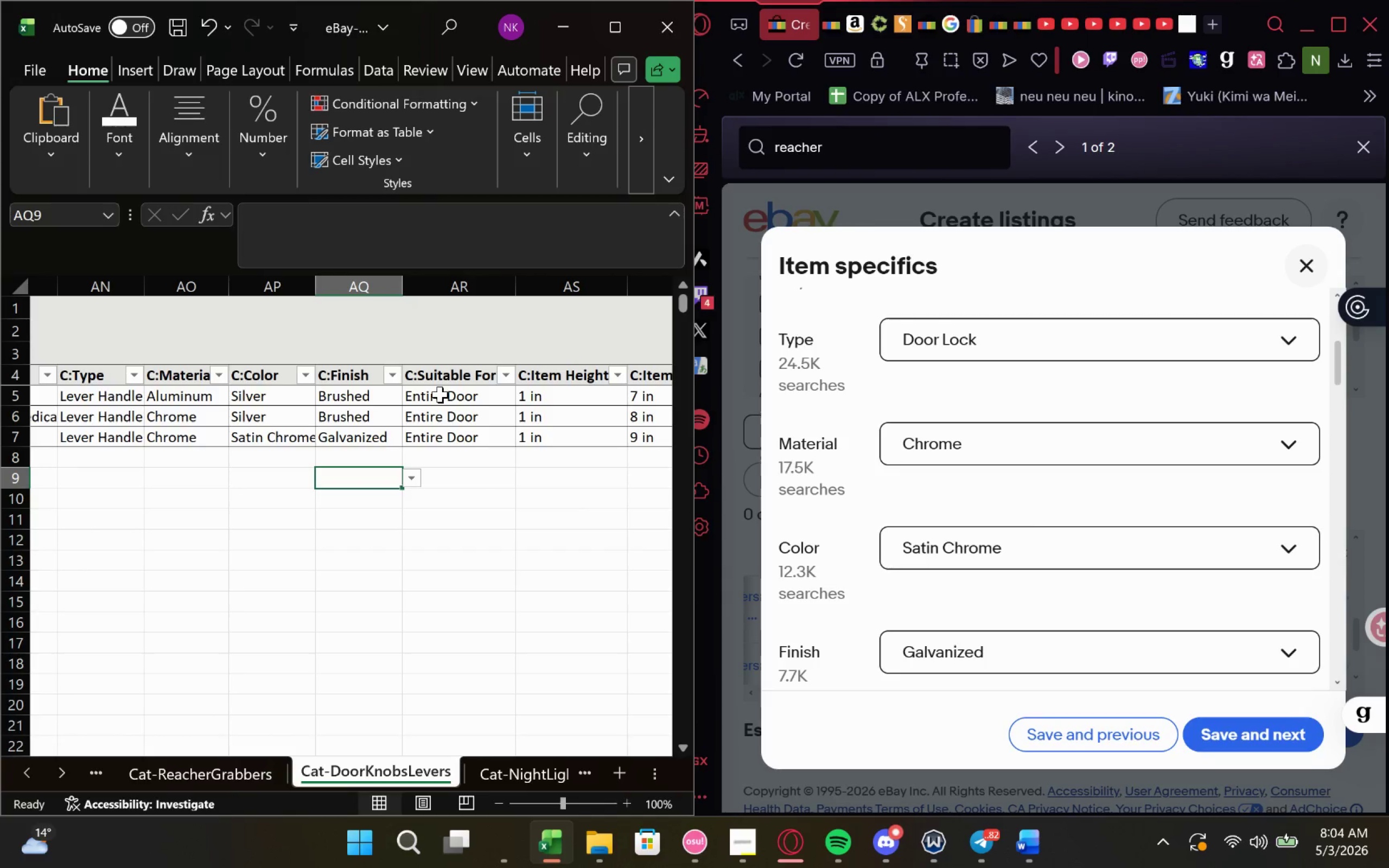 
left_click_drag(start_coordinate=[998, 558], to_coordinate=[888, 558])
 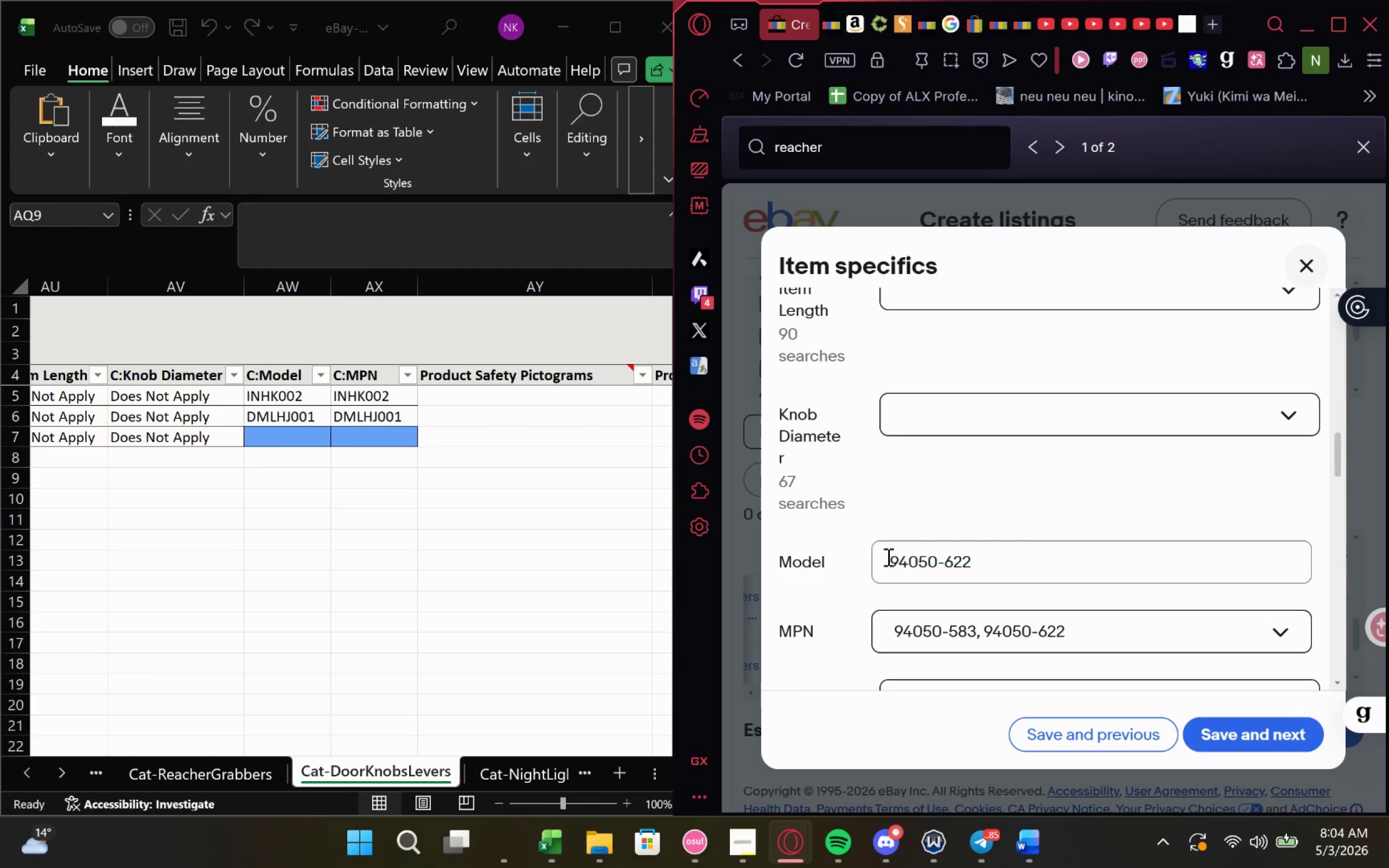 
key(Control+ControlLeft)
 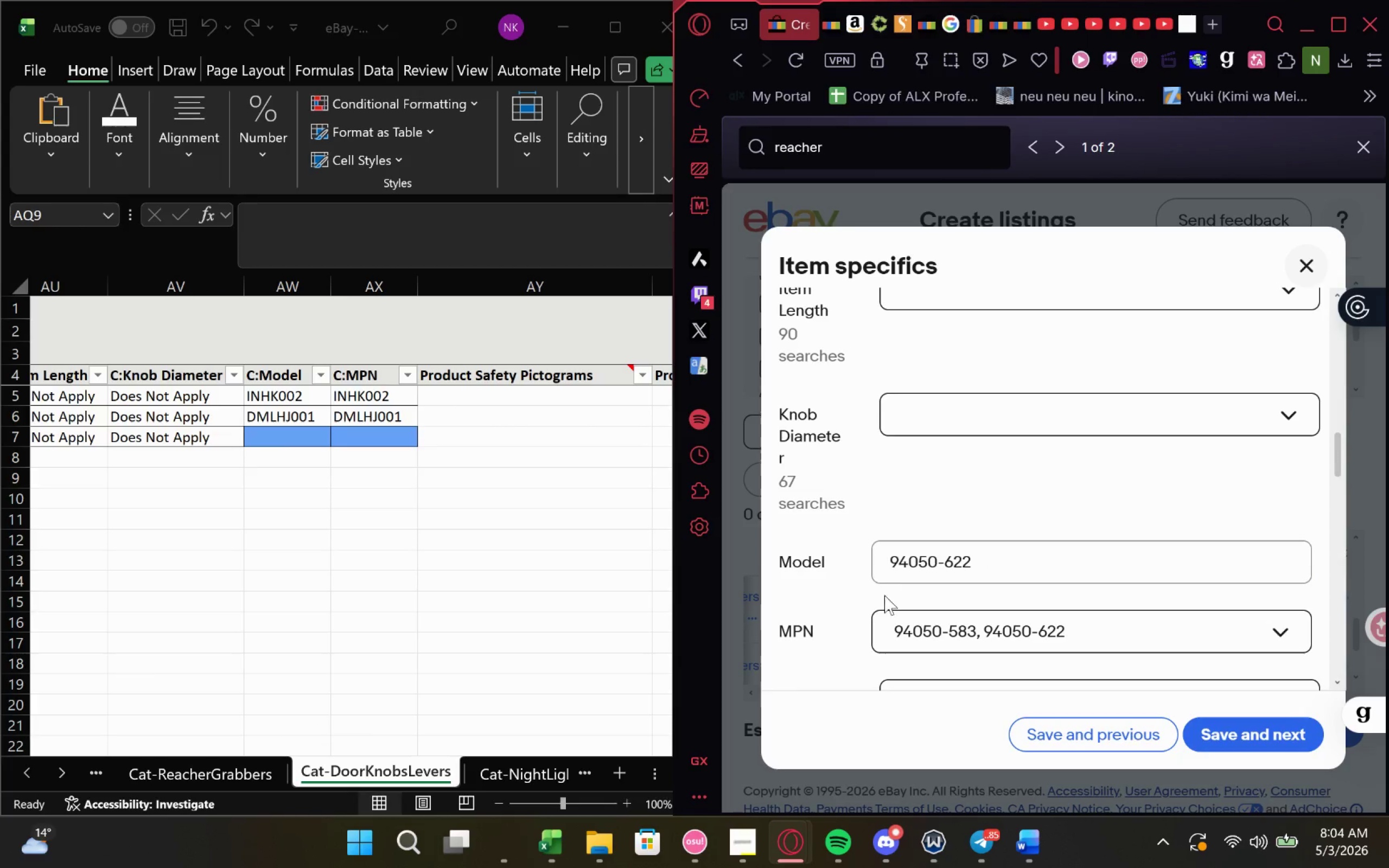 
key(Control+C)
 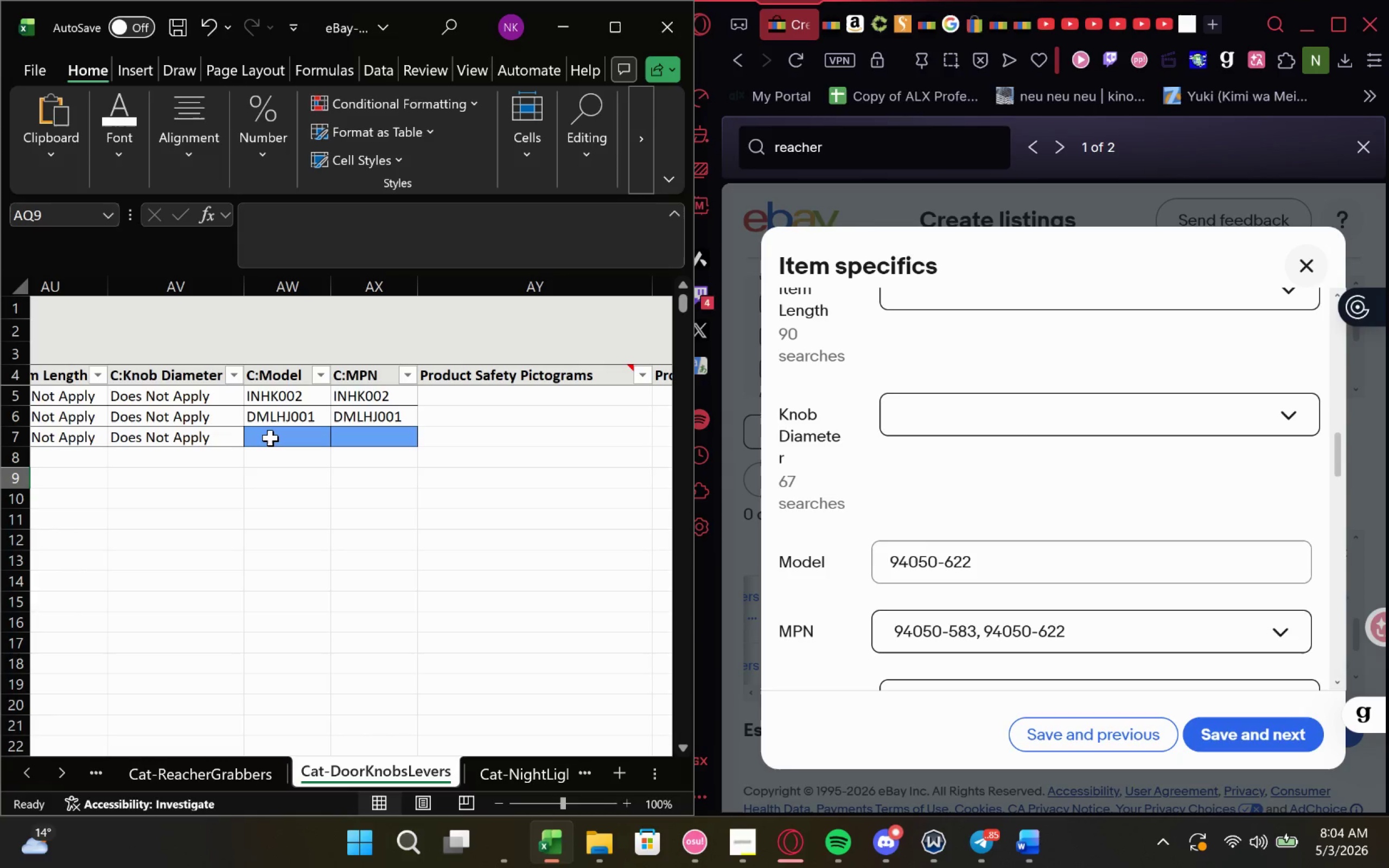 
double_click([276, 433])
 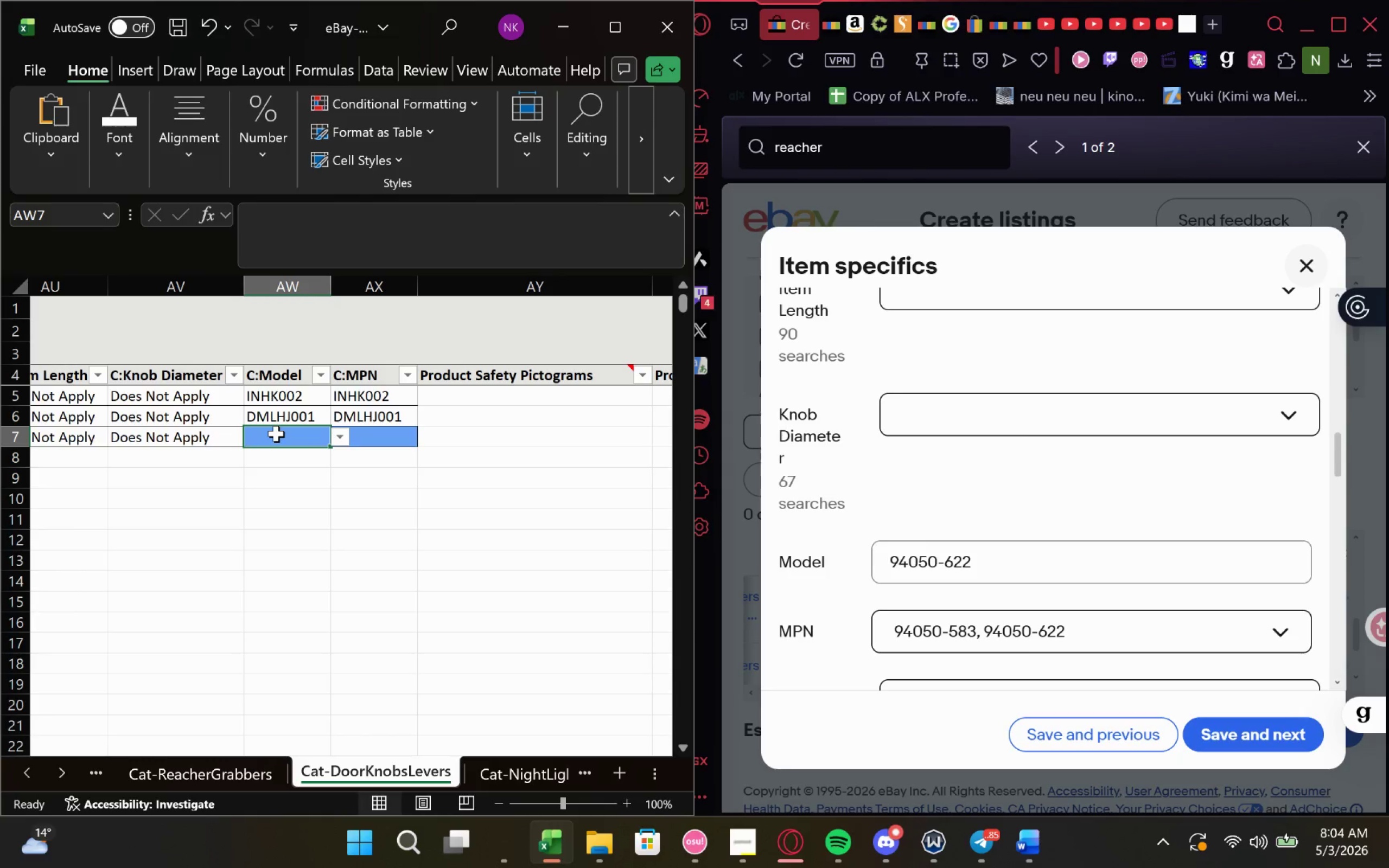 
key(Control+V)
 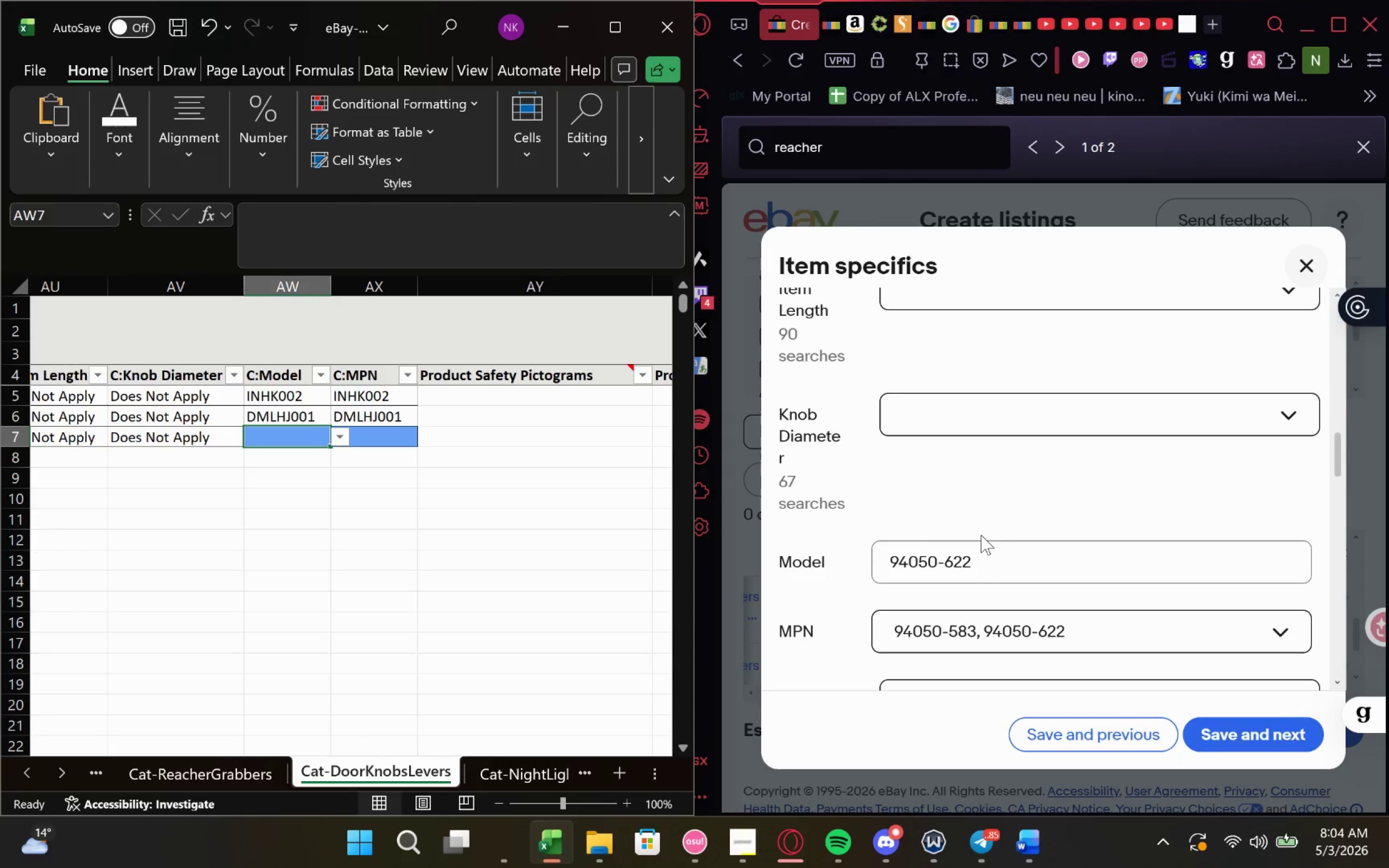 
left_click_drag(start_coordinate=[991, 567], to_coordinate=[881, 572])
 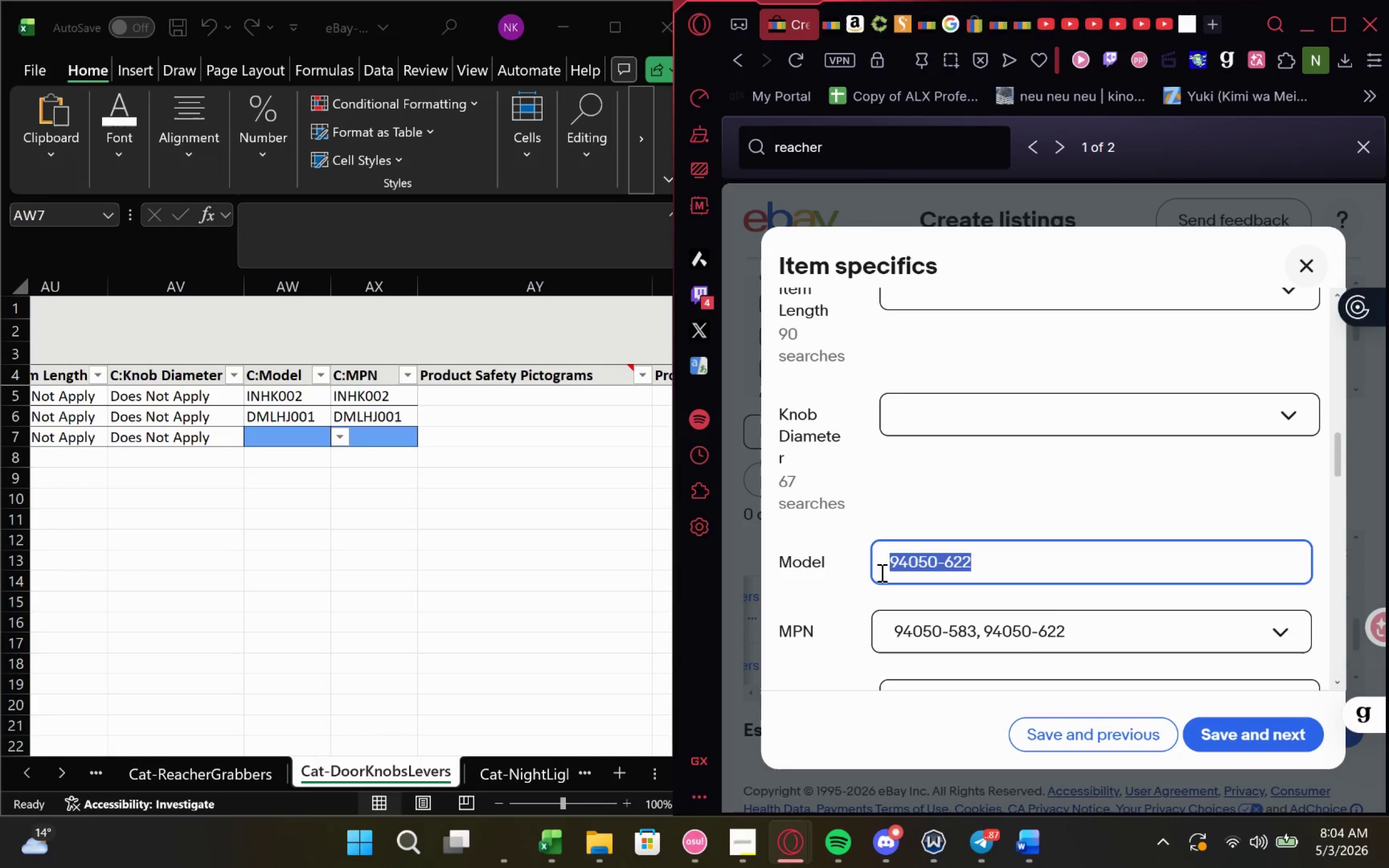 
key(Control+C)
 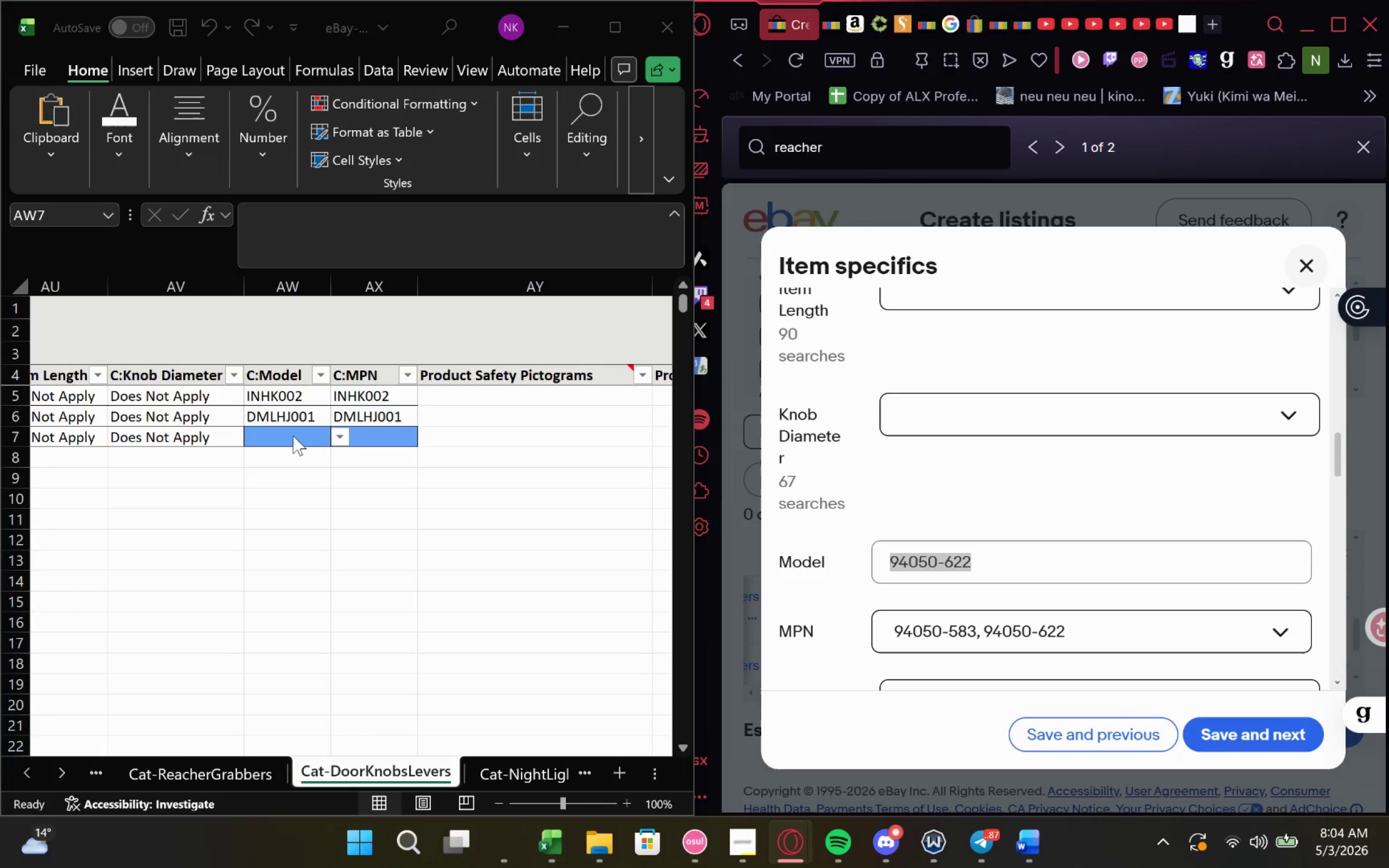 
double_click([293, 436])
 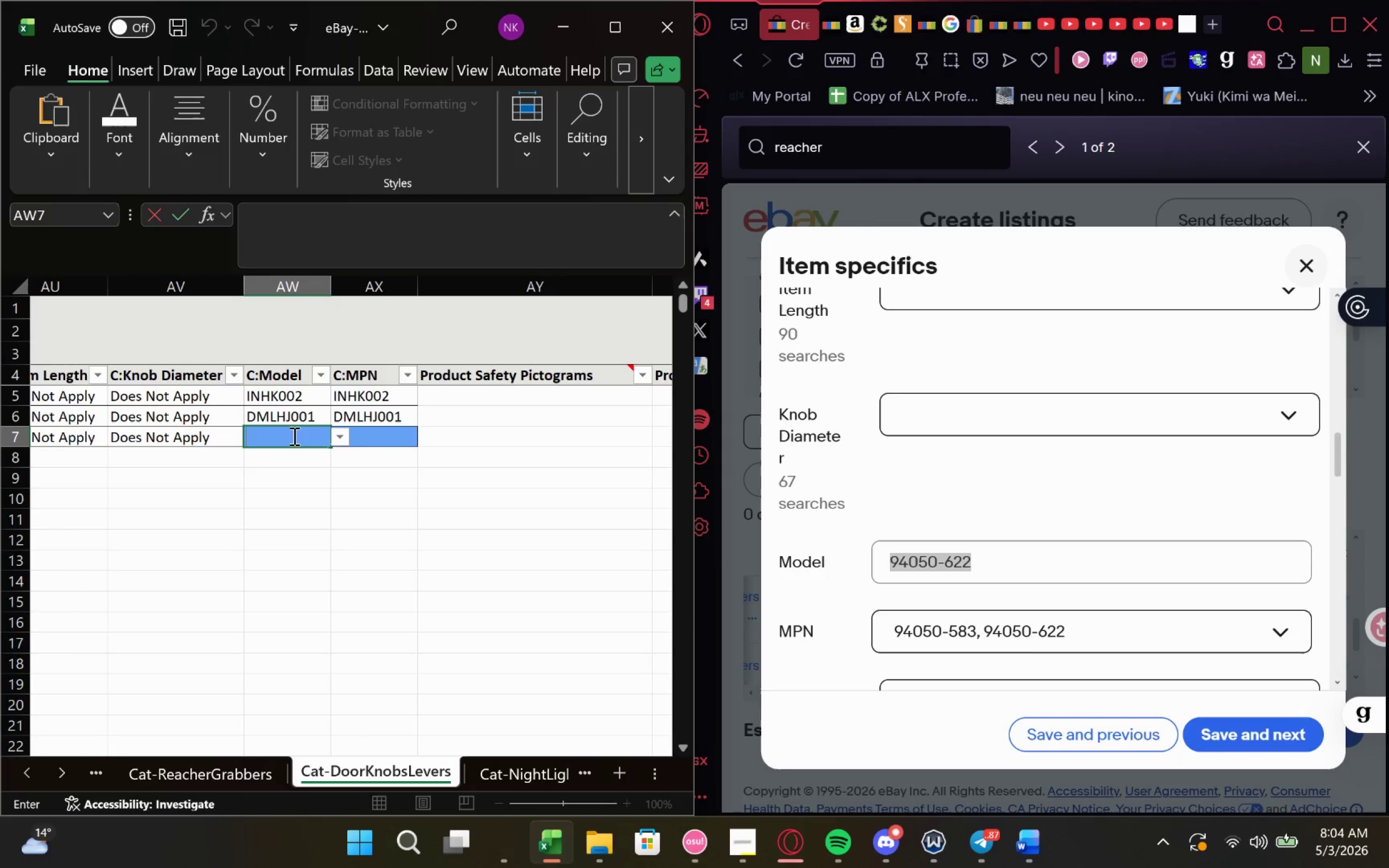 
key(Control+V)
 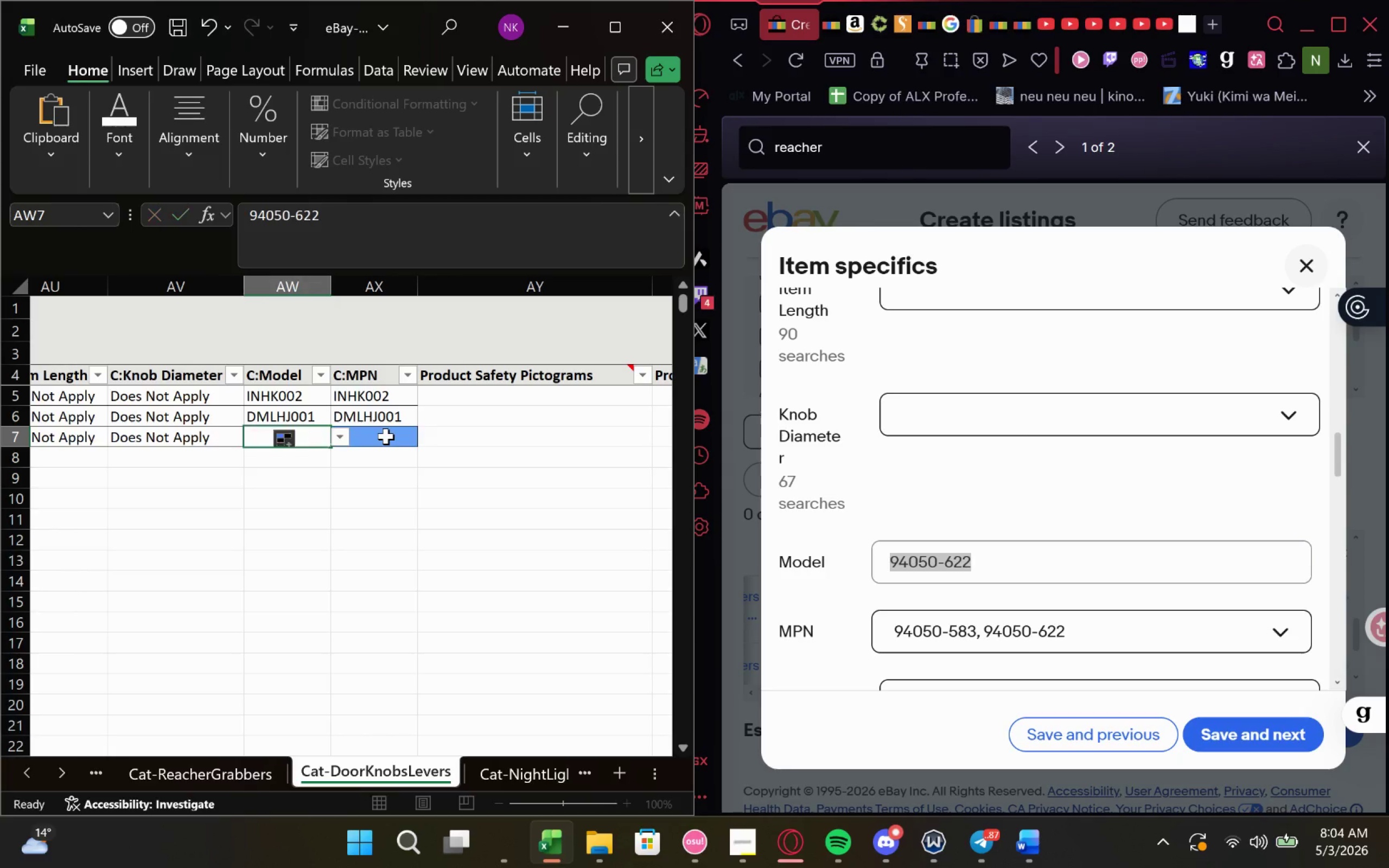 
double_click([386, 436])
 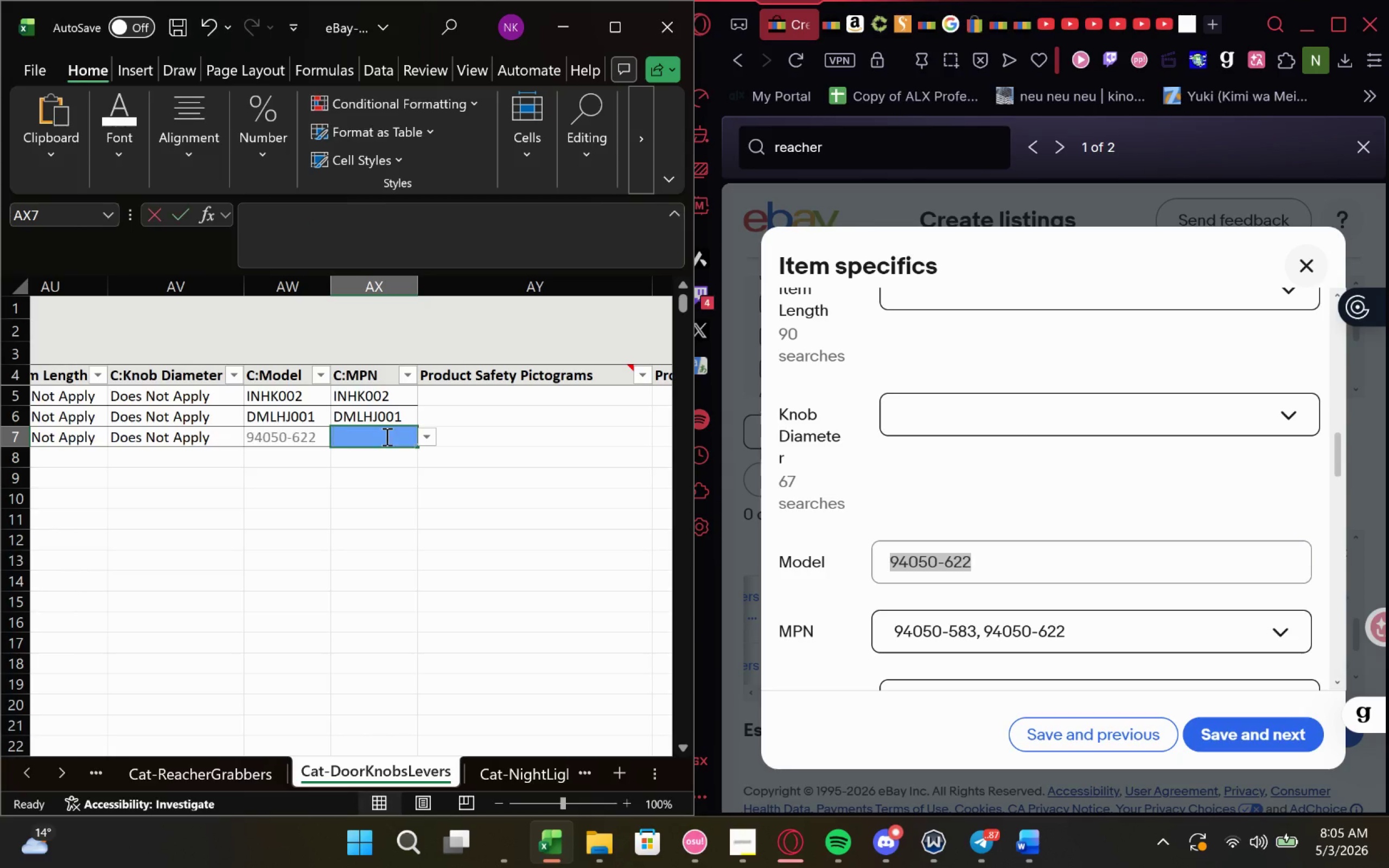 
key(Control+V)
 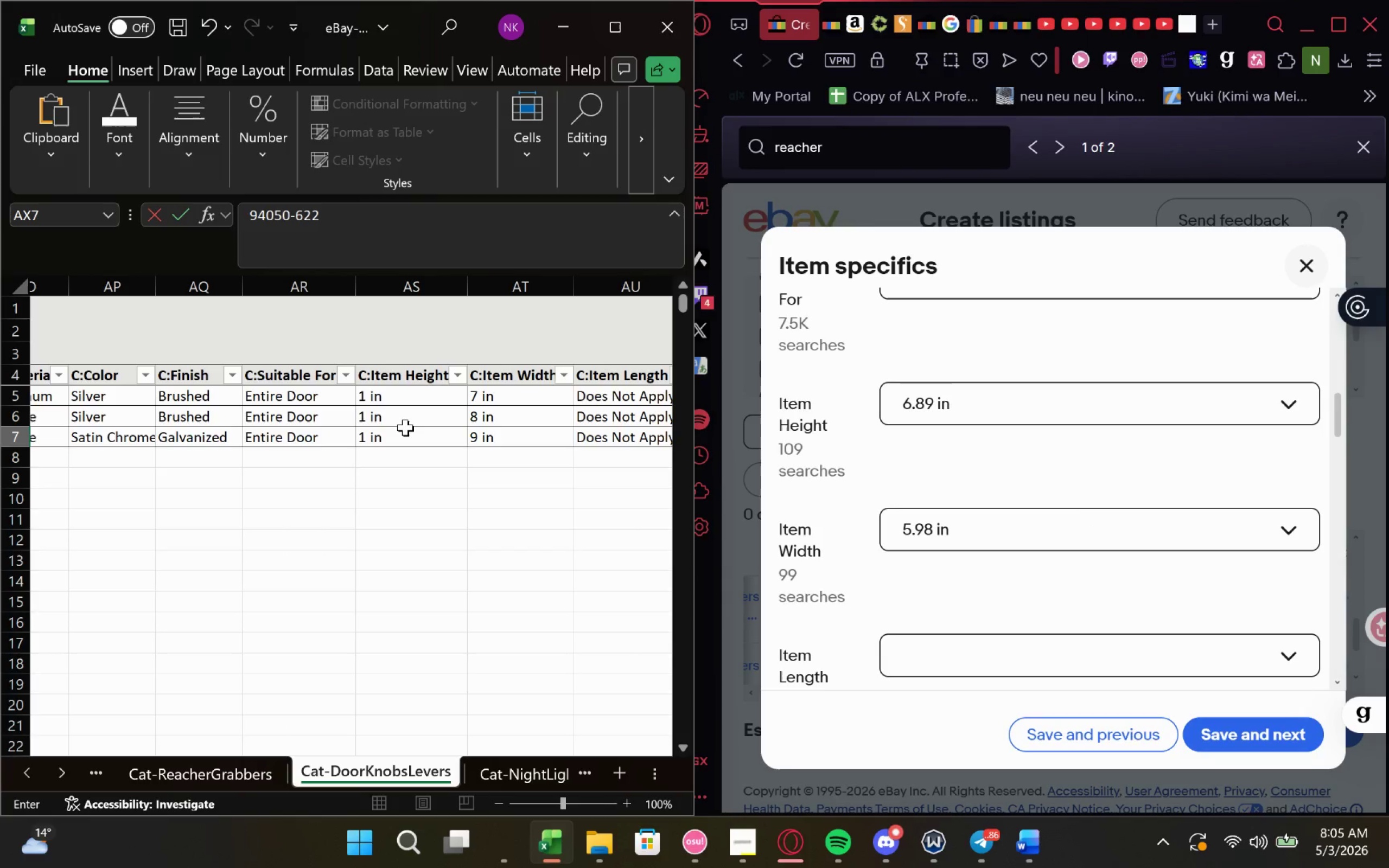 
wait(17.36)
 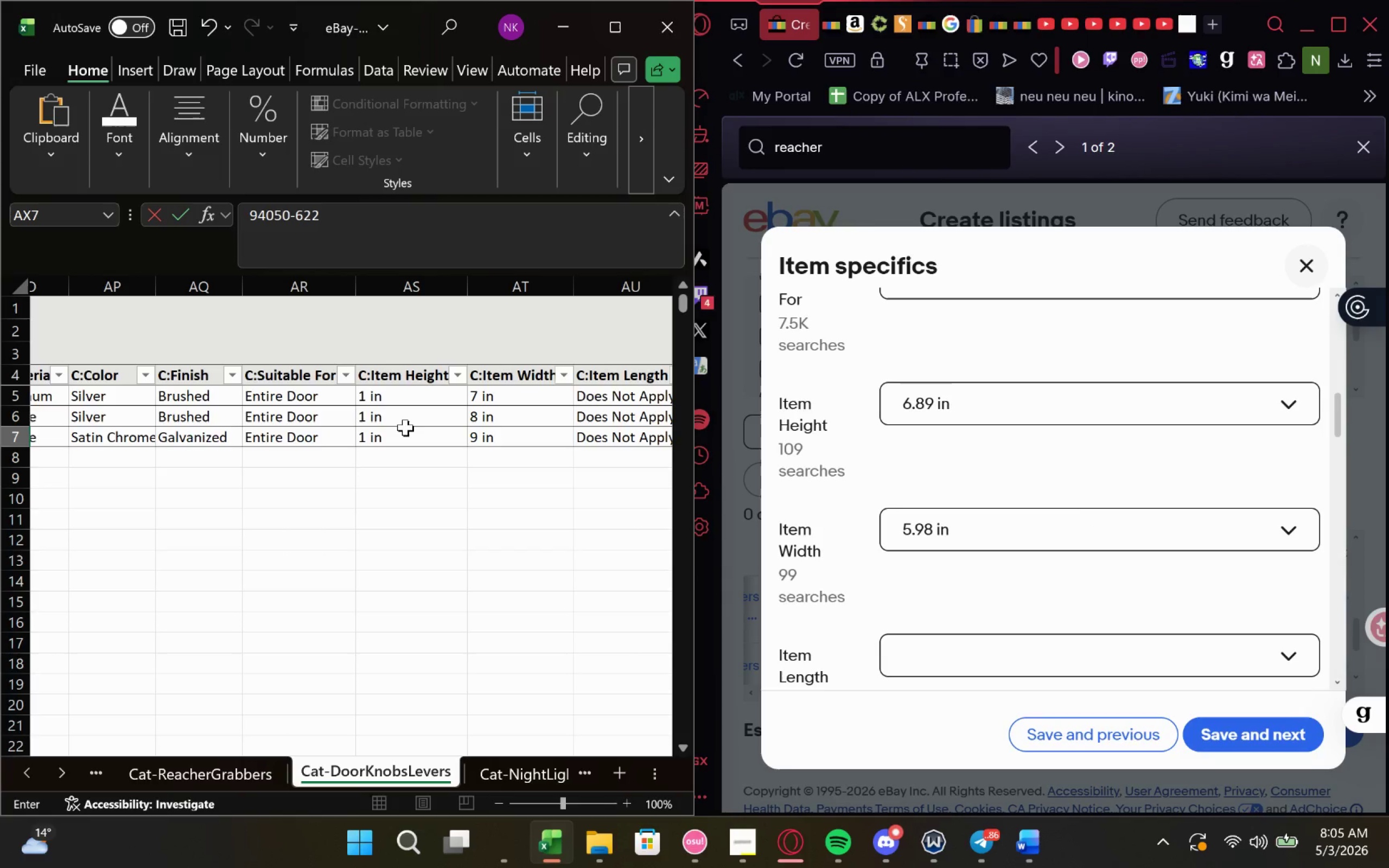 
left_click([379, 441])
 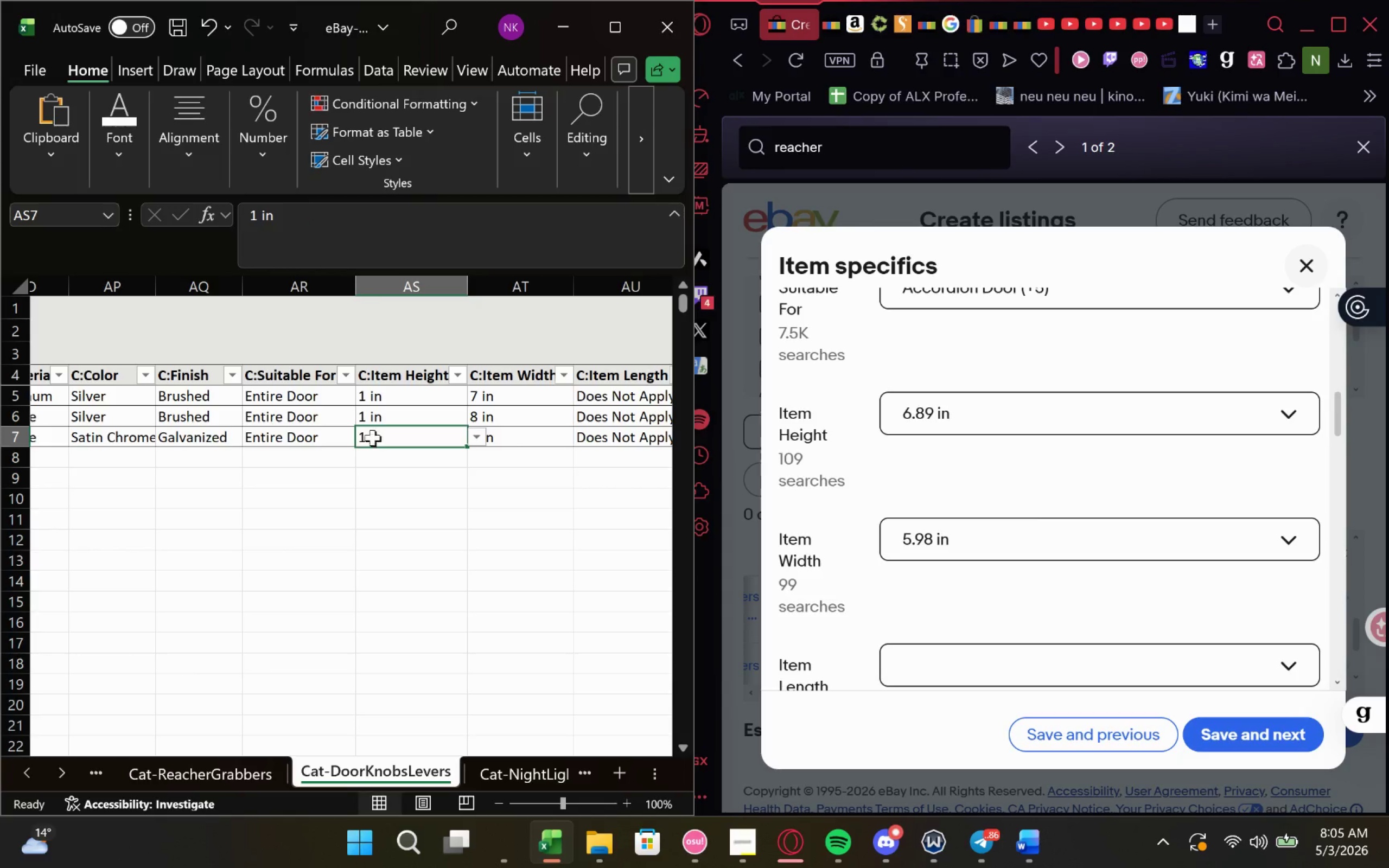 
double_click([366, 433])
 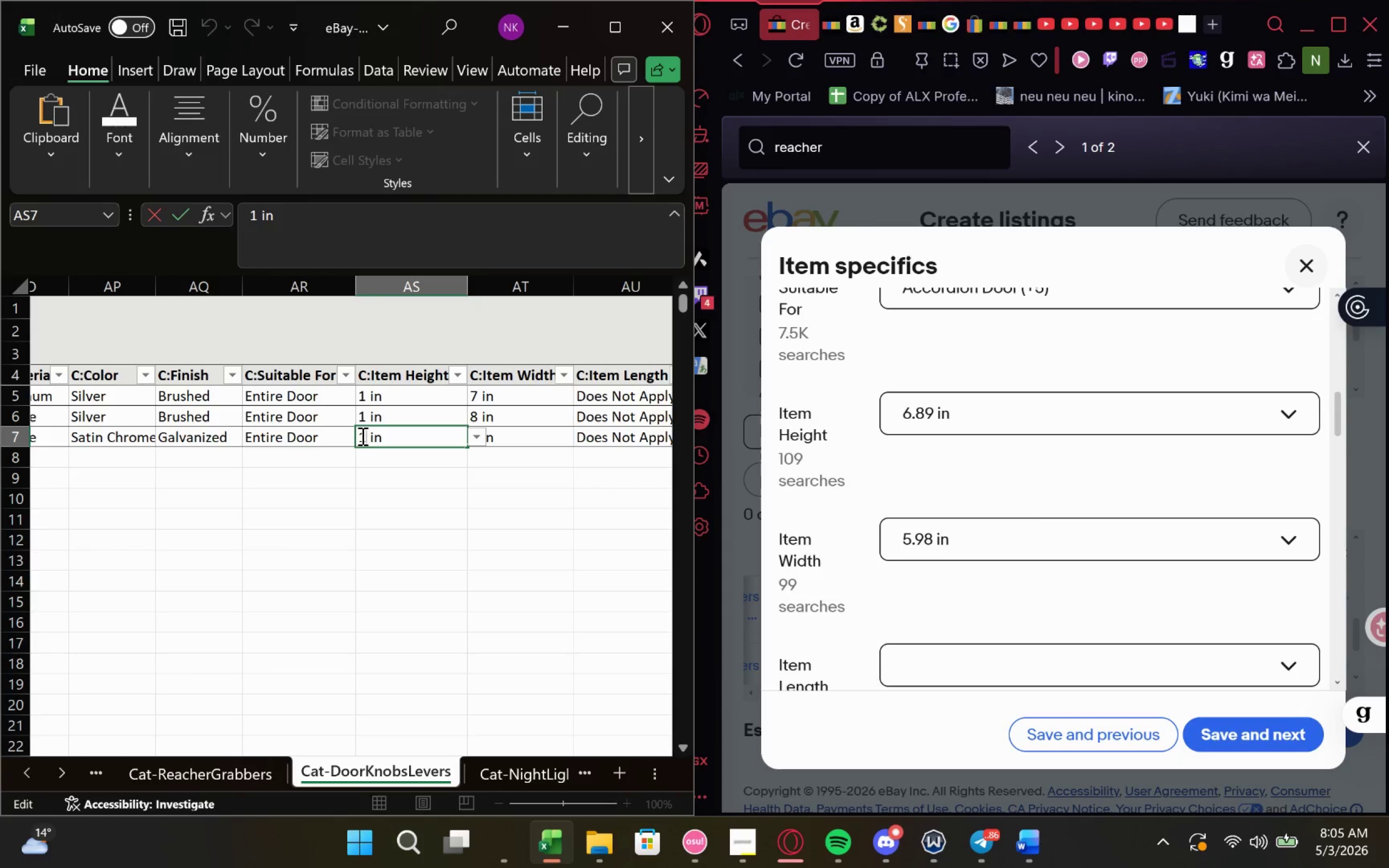 
key(Backspace)
 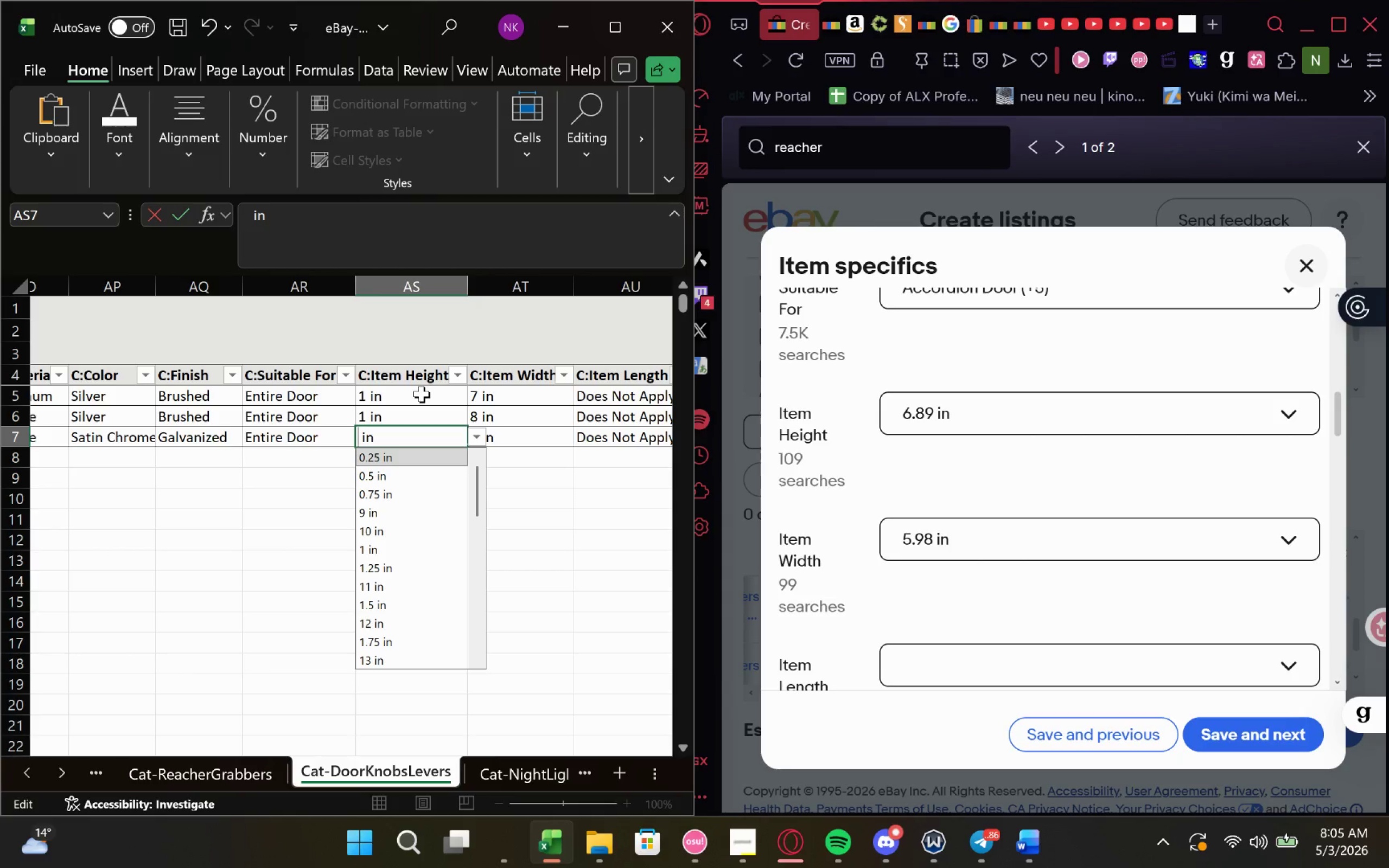 
key(2)
 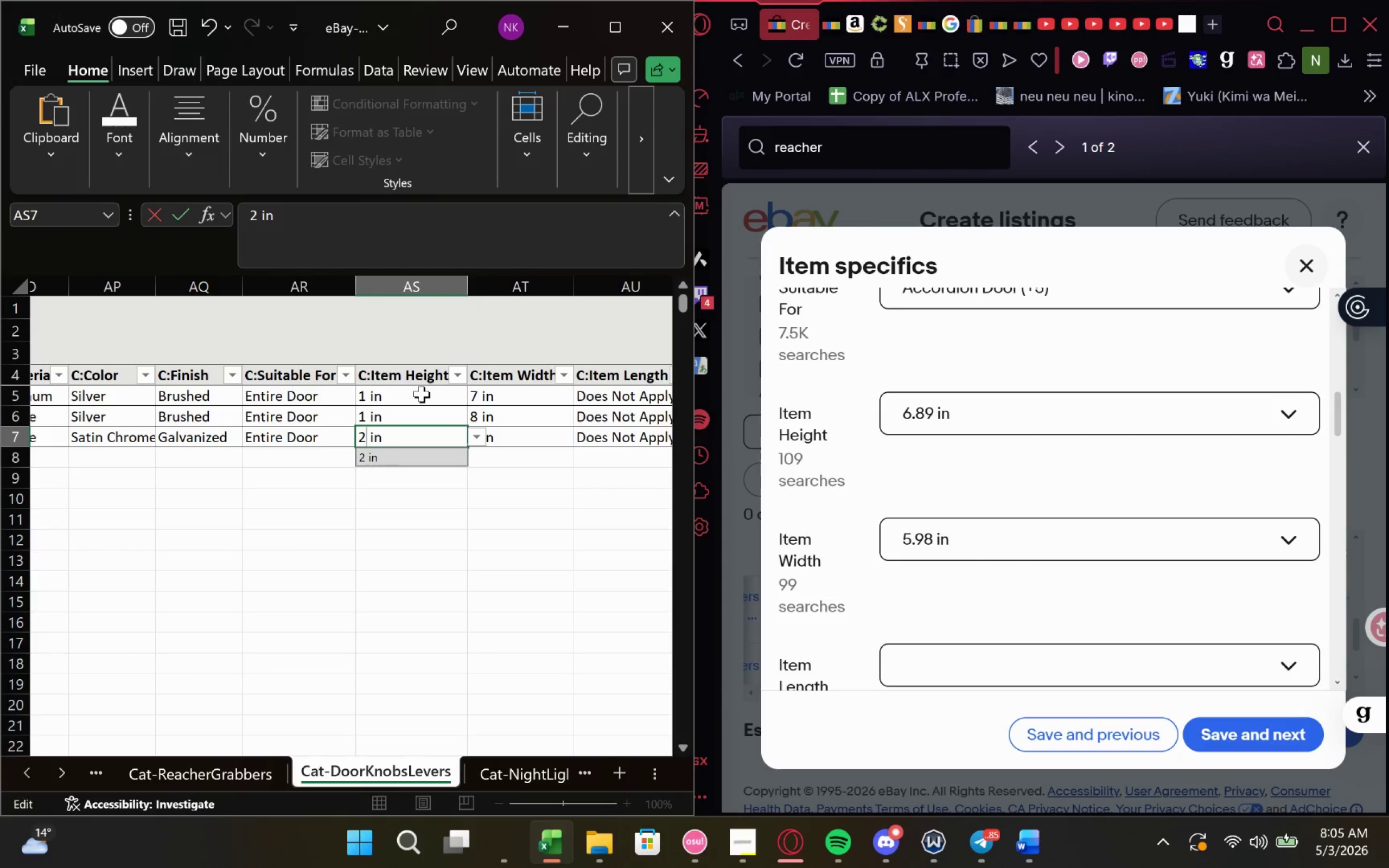 
key(Period)
 